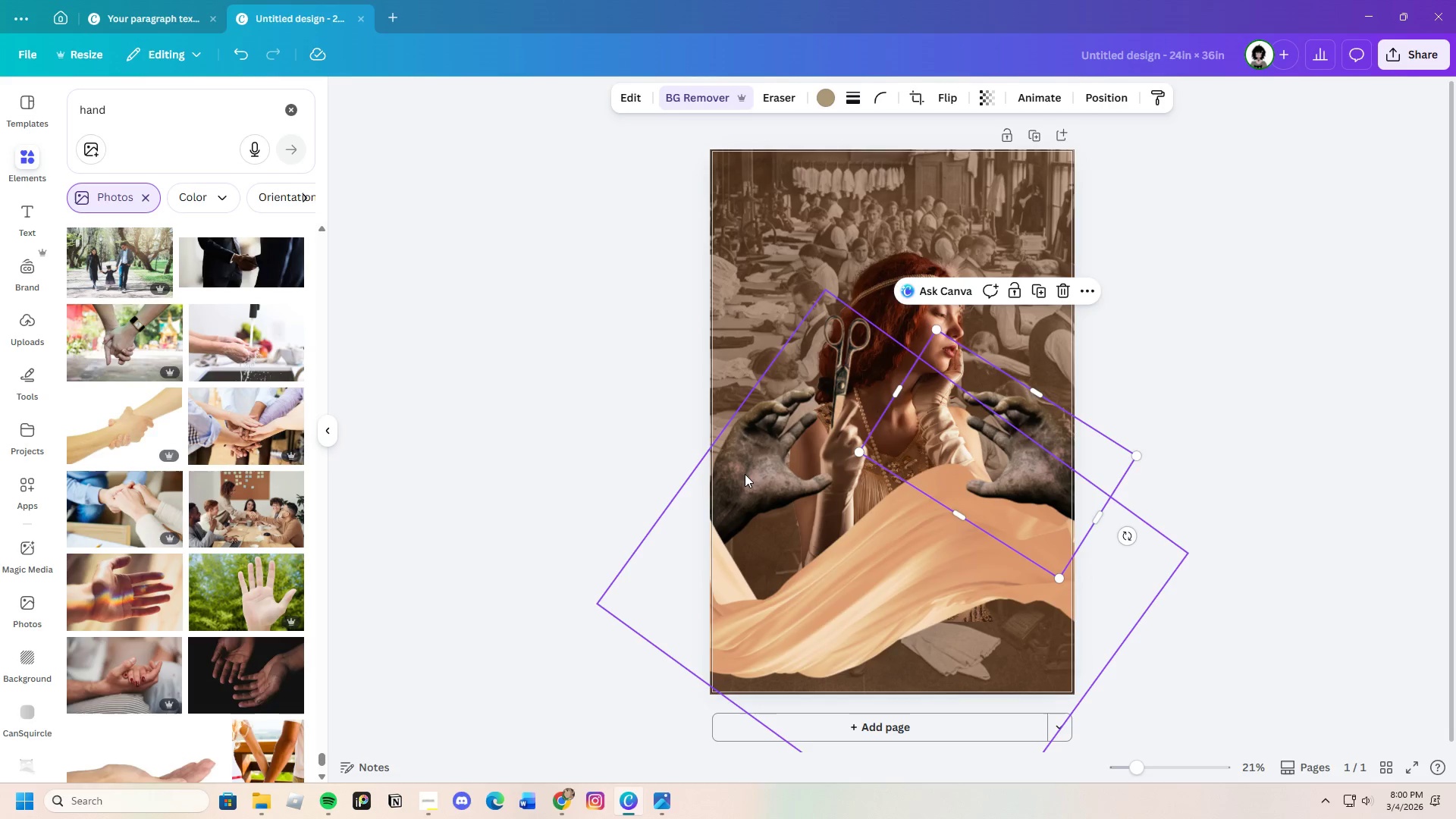 
left_click_drag(start_coordinate=[746, 473], to_coordinate=[746, 450])
 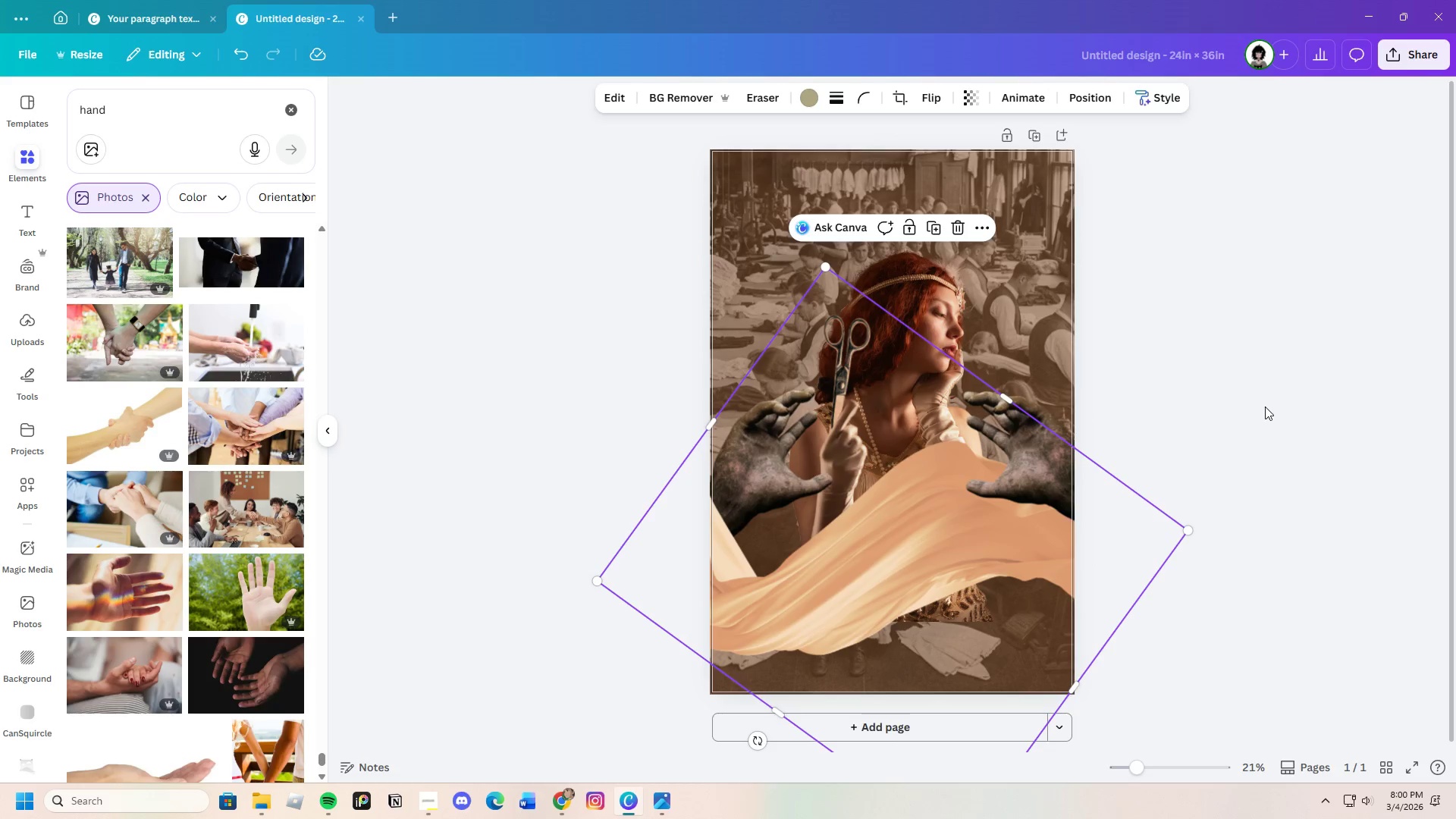 
left_click([1265, 406])
 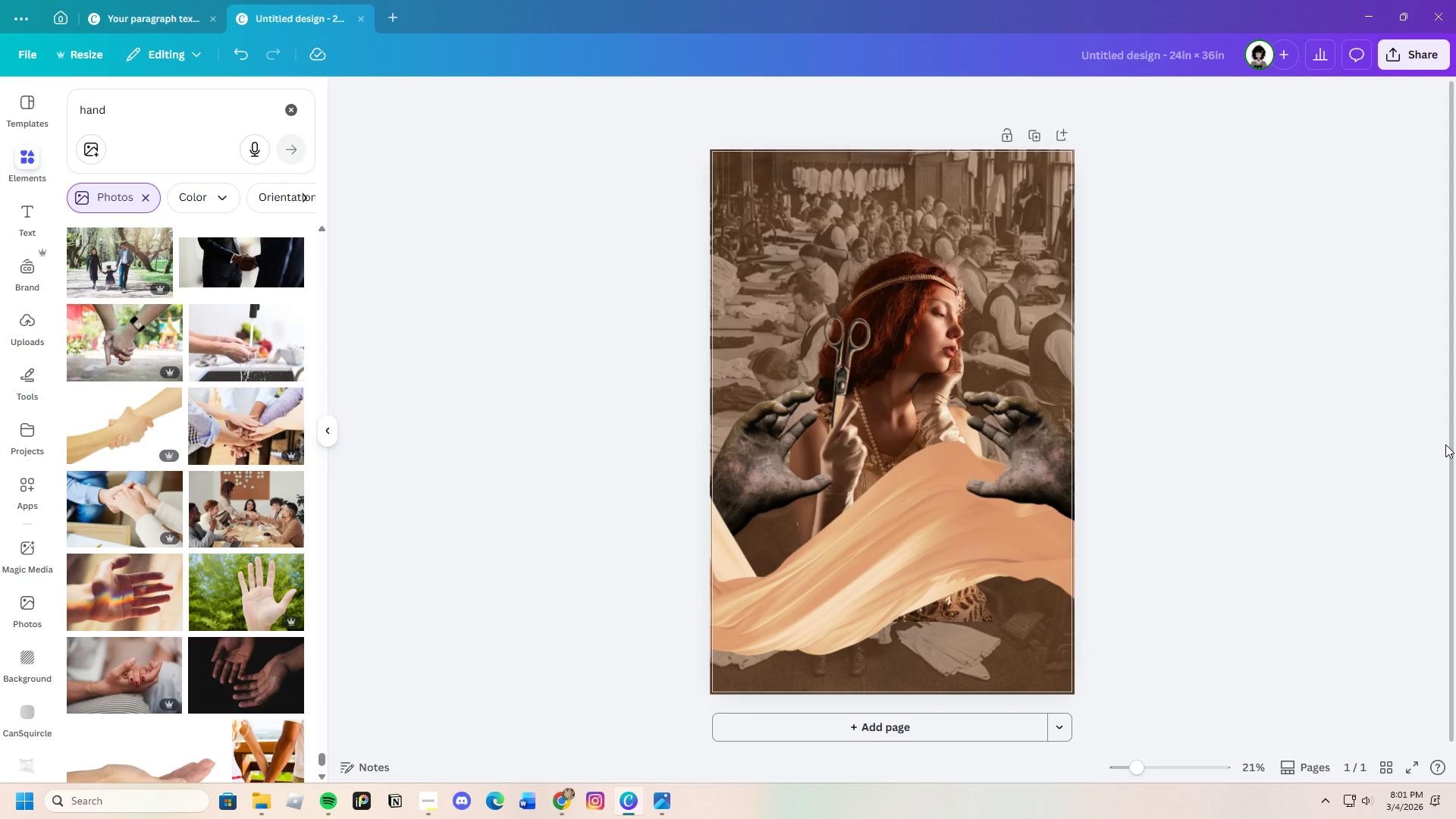 
wait(18.73)
 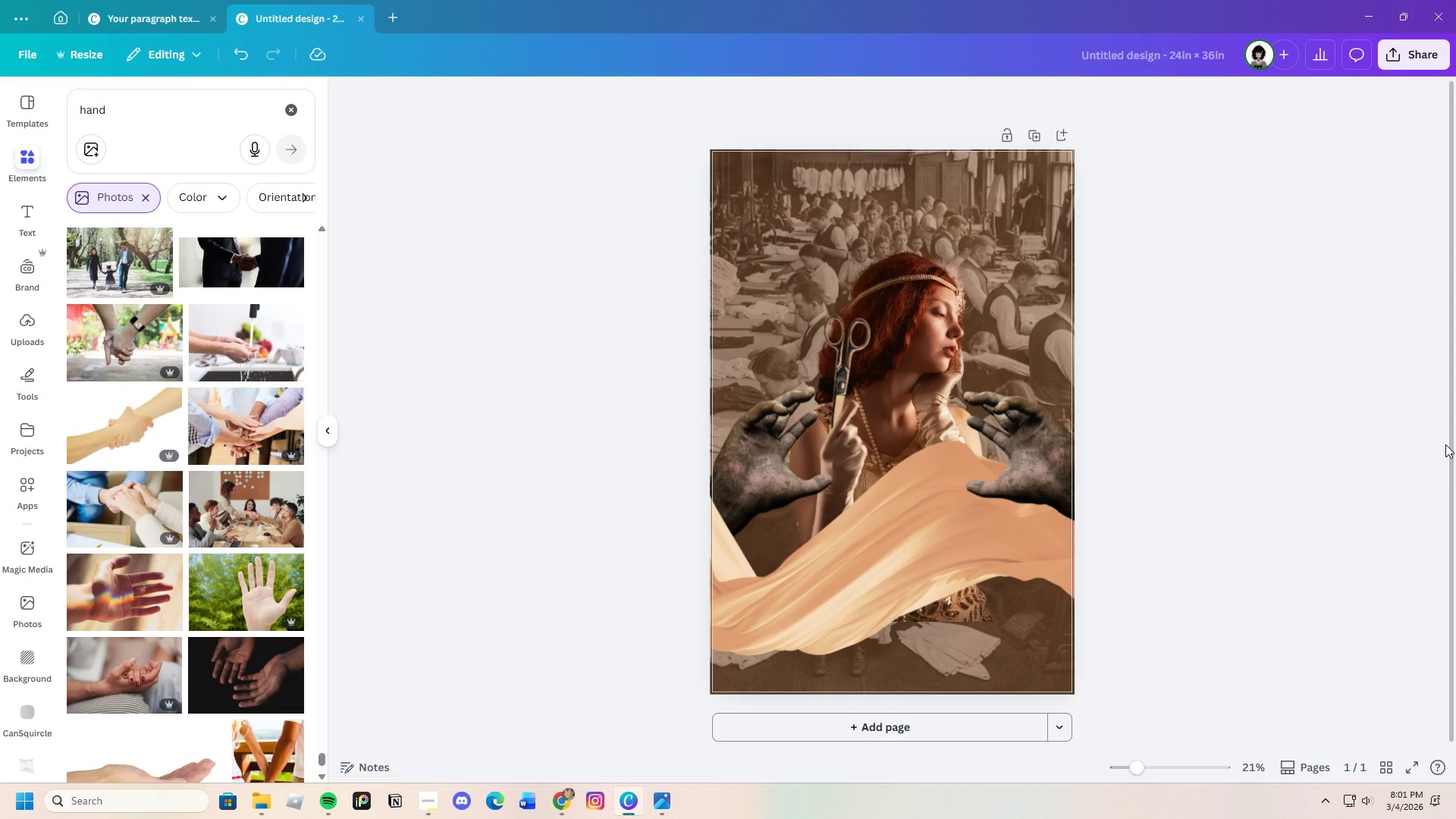 
left_click_drag(start_coordinate=[145, 114], to_coordinate=[36, 111])
 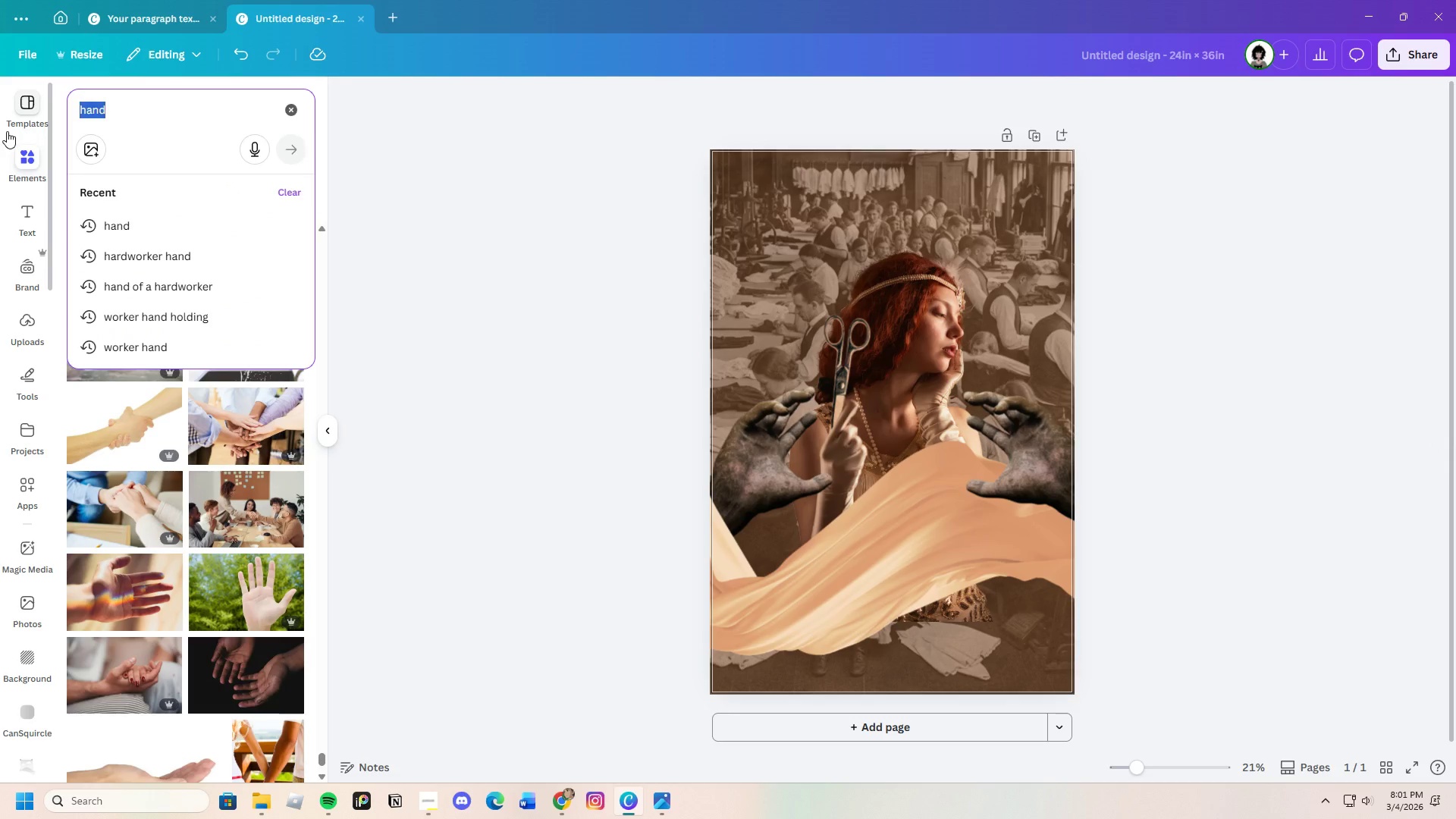 
key(Backspace)
type(gradient backgrpund)
 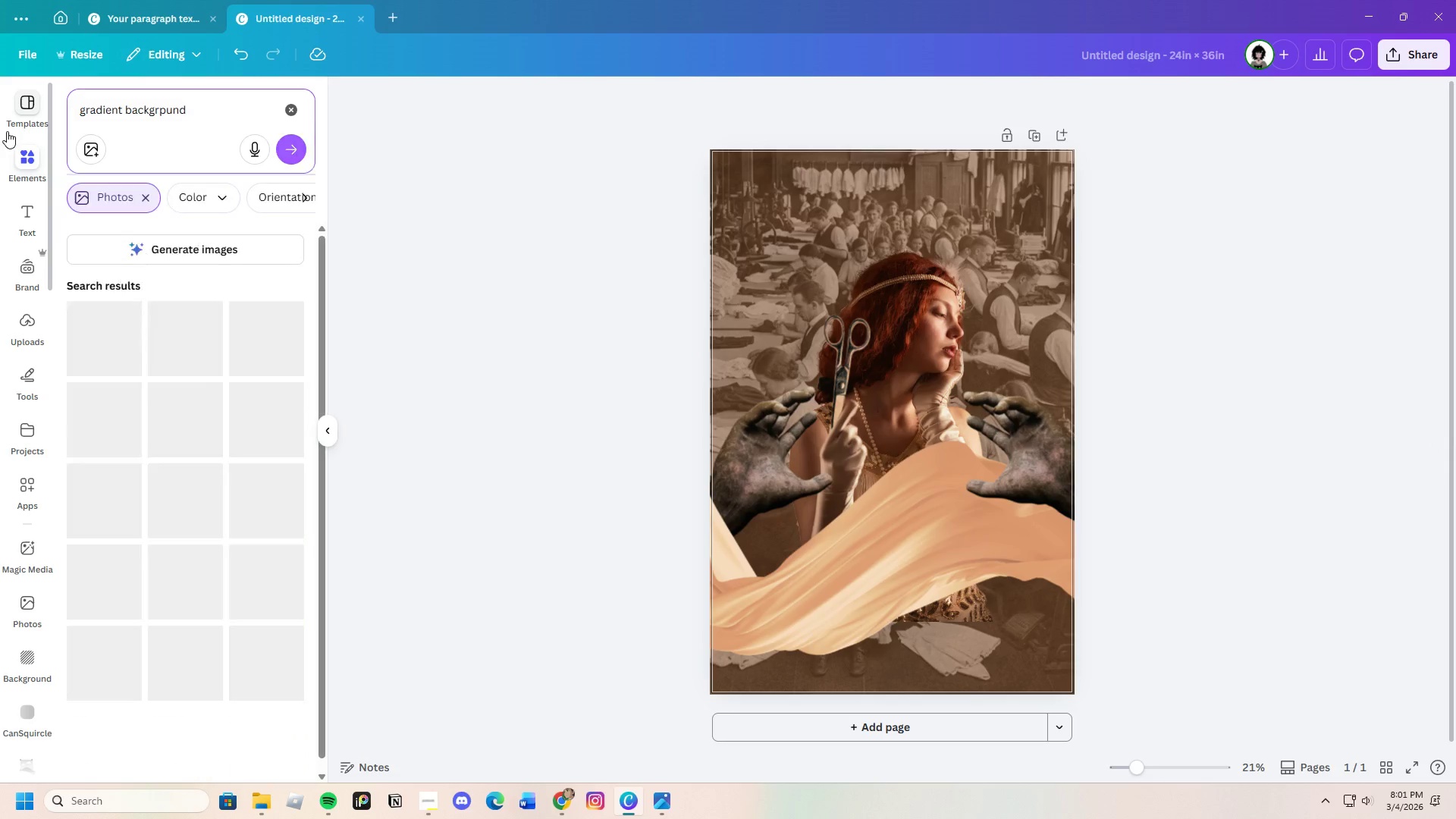 
key(Enter)
 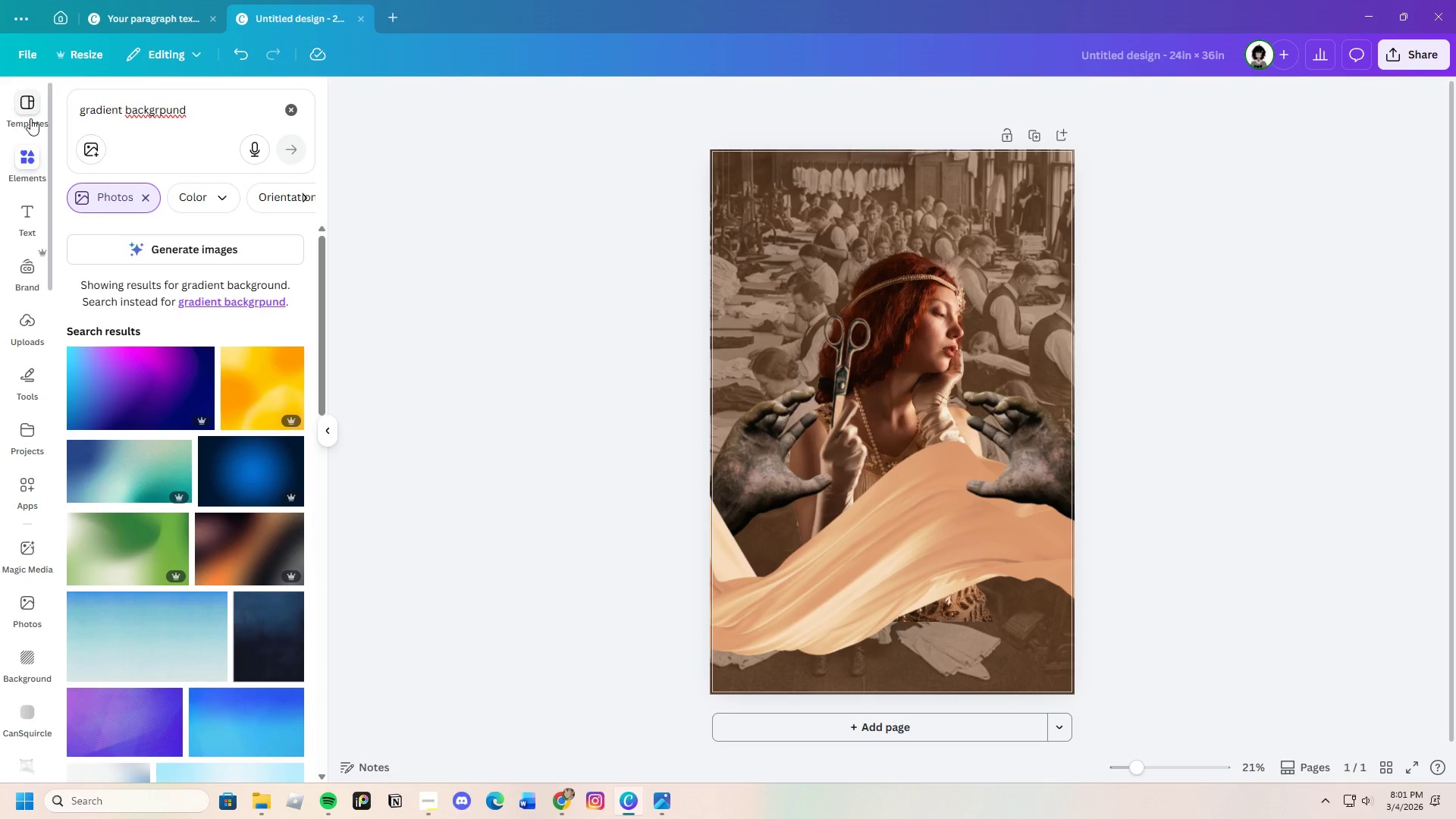 
left_click([168, 110])
 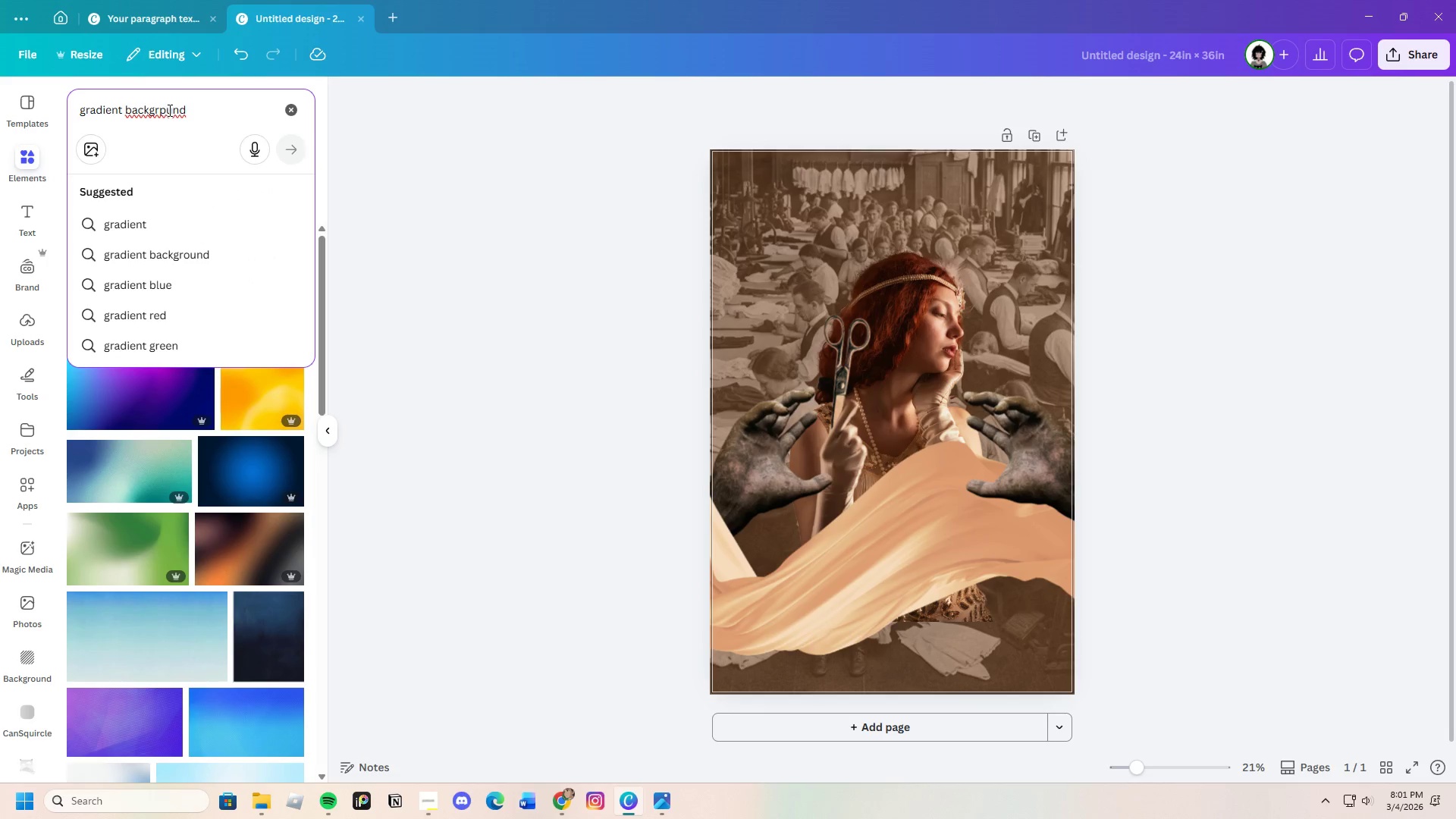 
key(Backspace)
 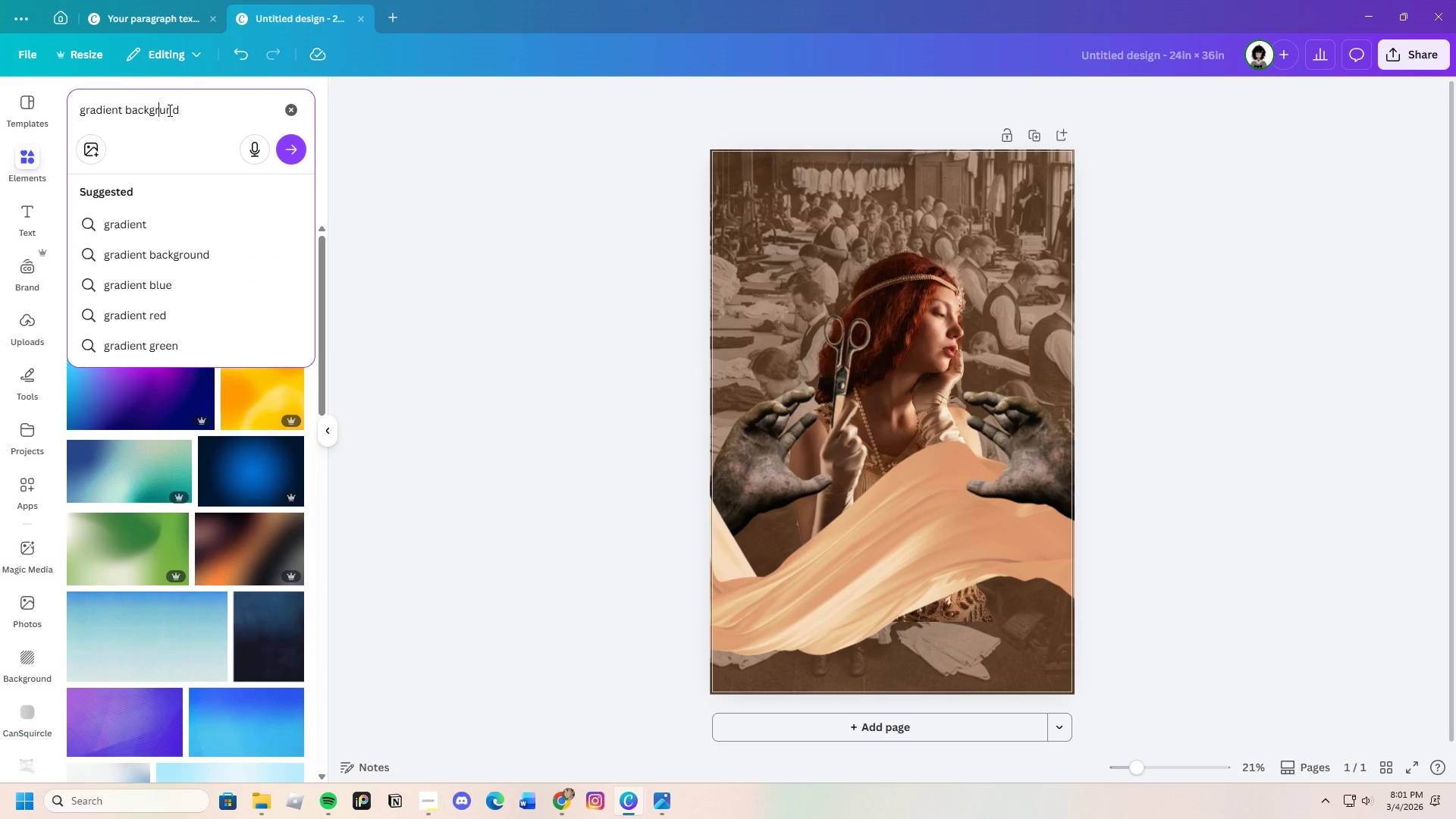 
key(O)
 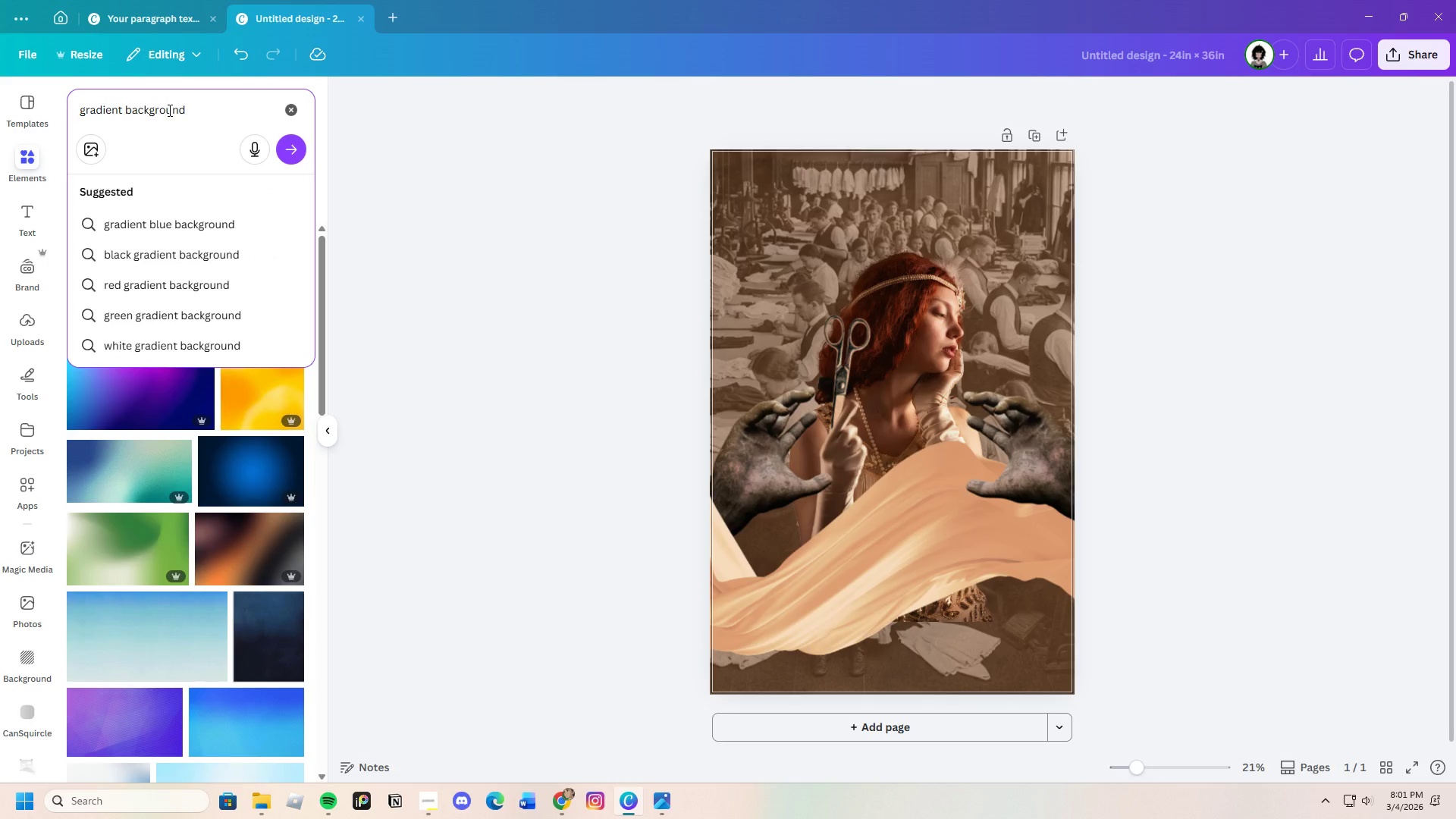 
key(Enter)
 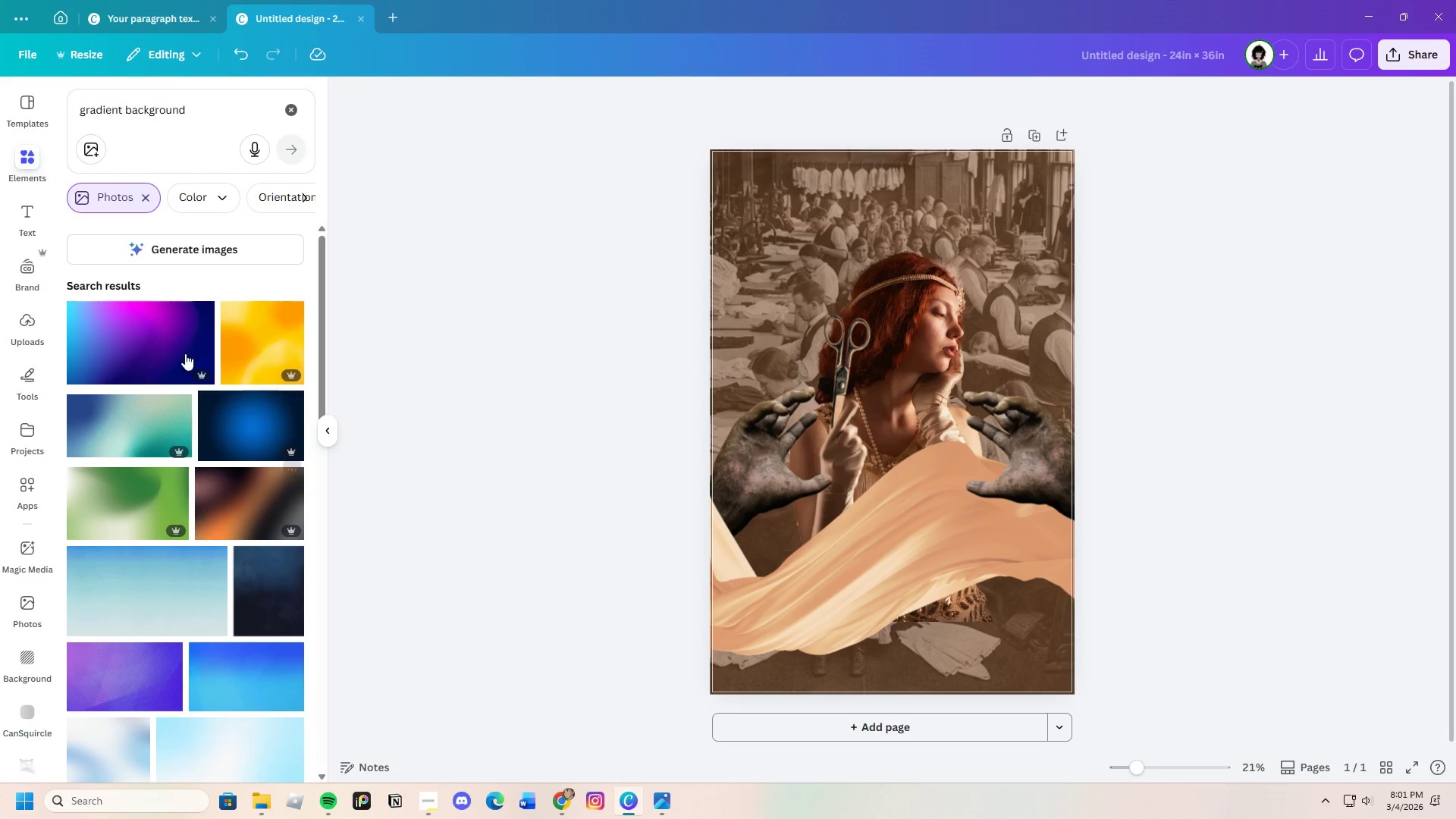 
scroll: coordinate [284, 555], scroll_direction: down, amount: 8.0
 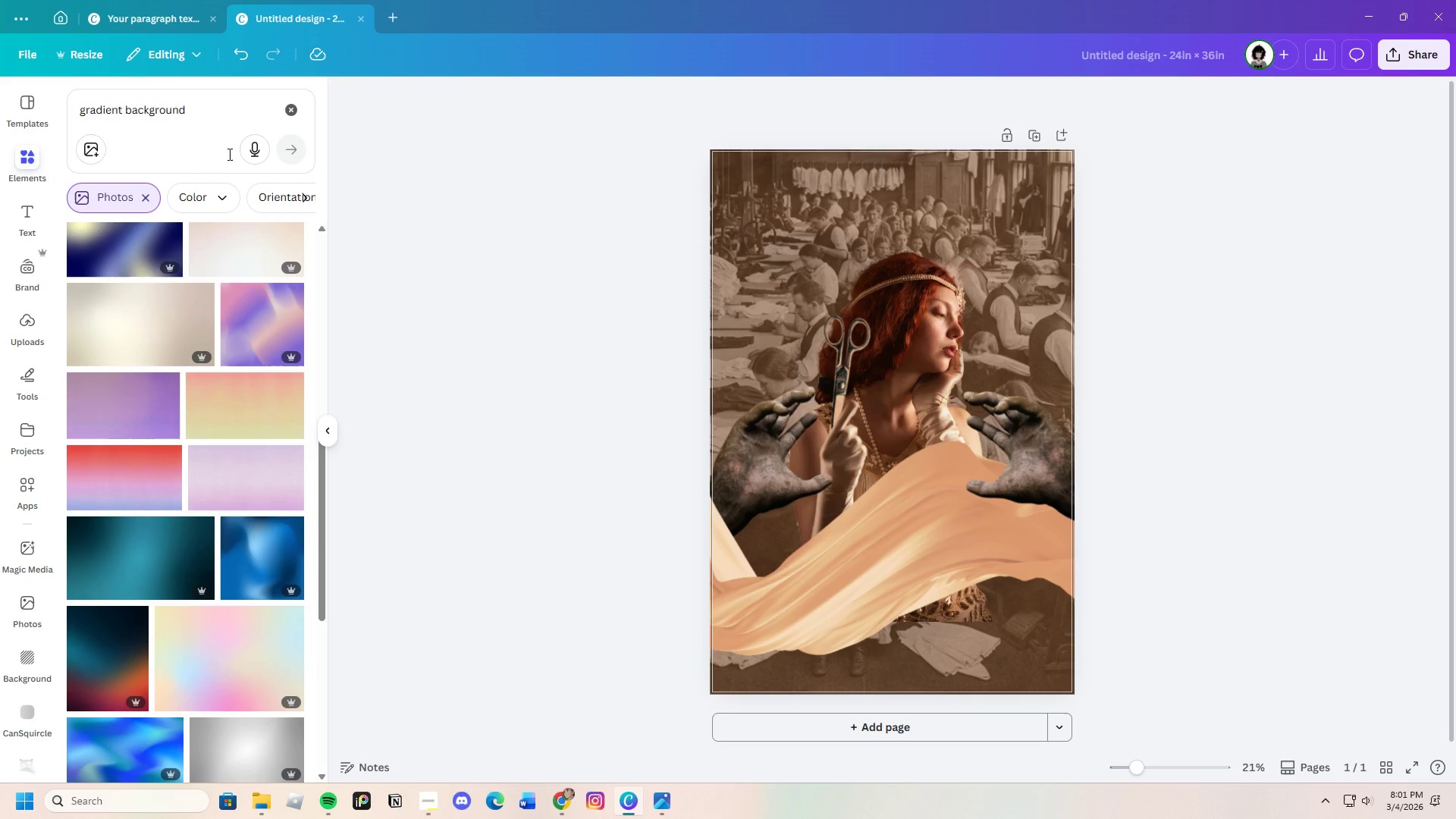 
left_click_drag(start_coordinate=[217, 113], to_coordinate=[127, 129])
 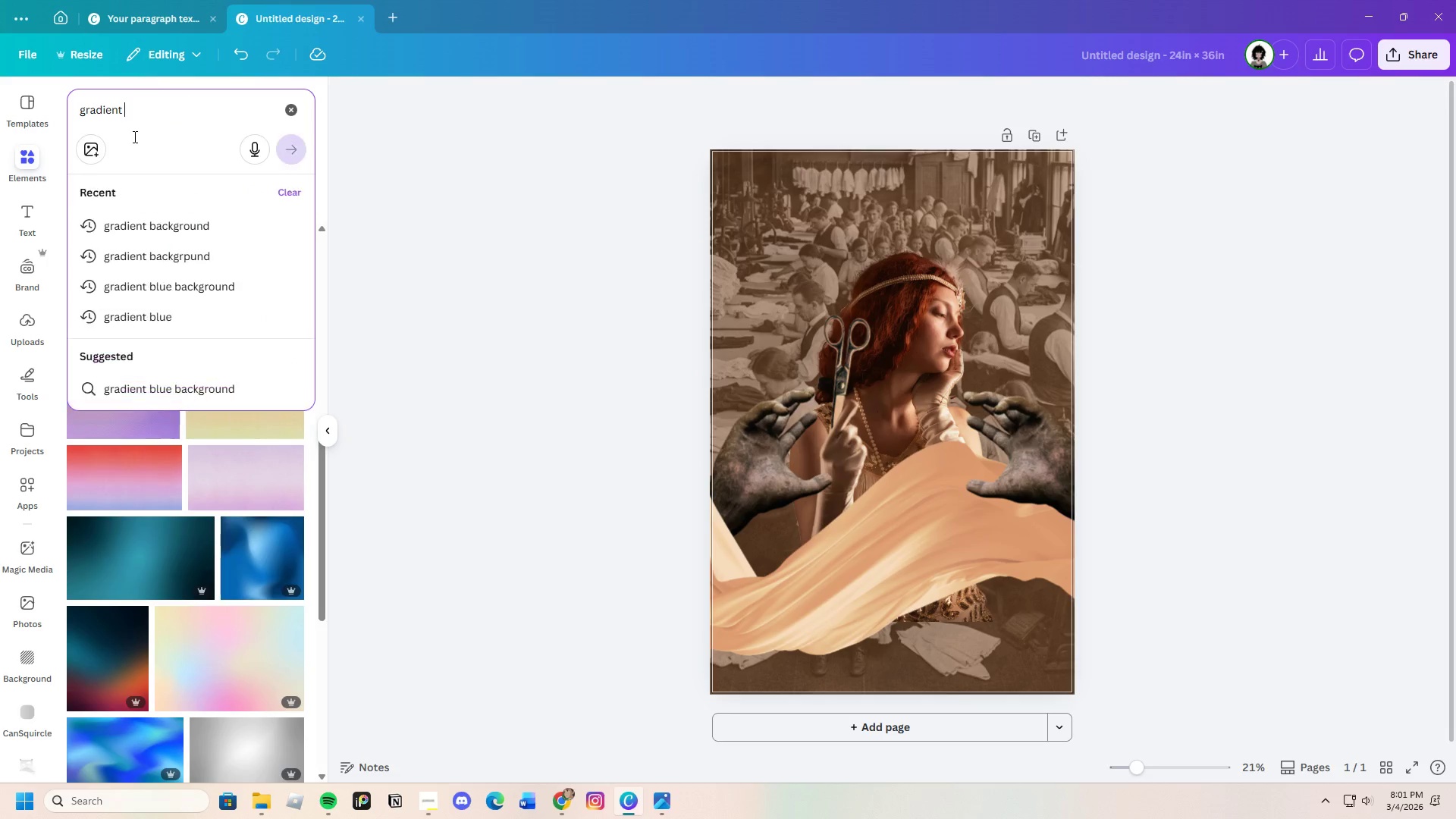 
key(Backspace)
type(n)
key(Backspace)
type(boarder)
 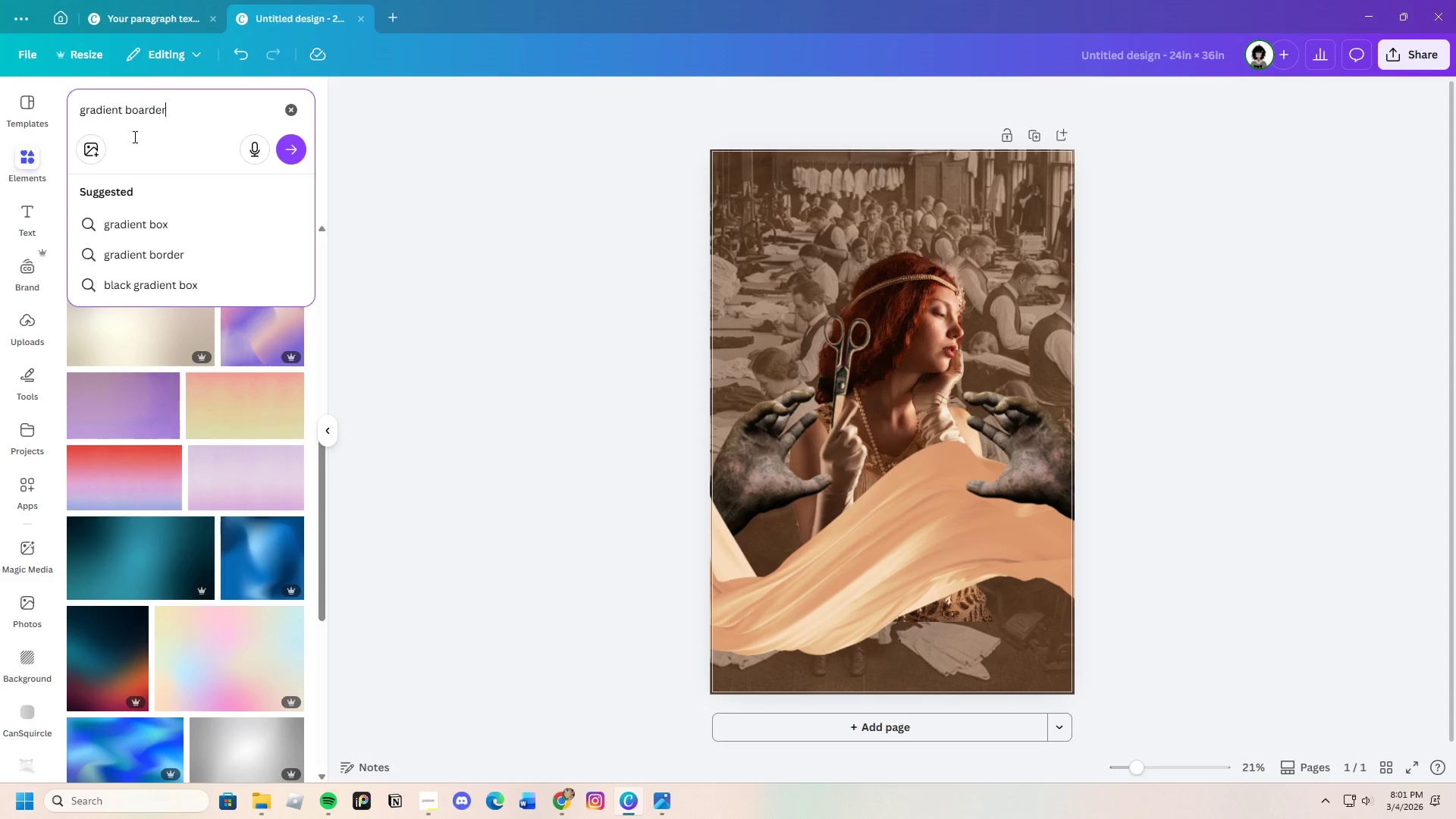 
key(Enter)
 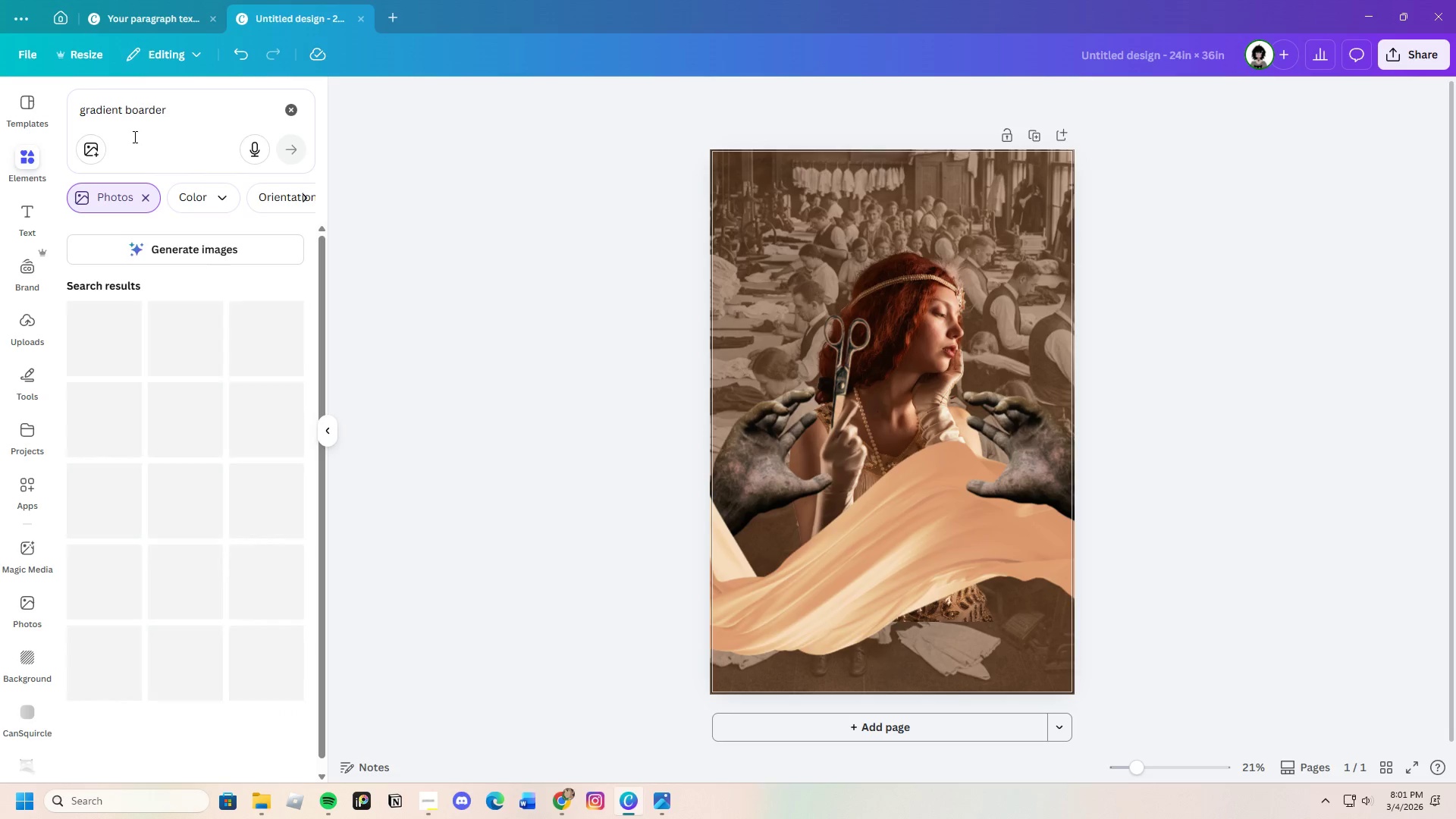 
scroll: coordinate [134, 136], scroll_direction: down, amount: 1.0
 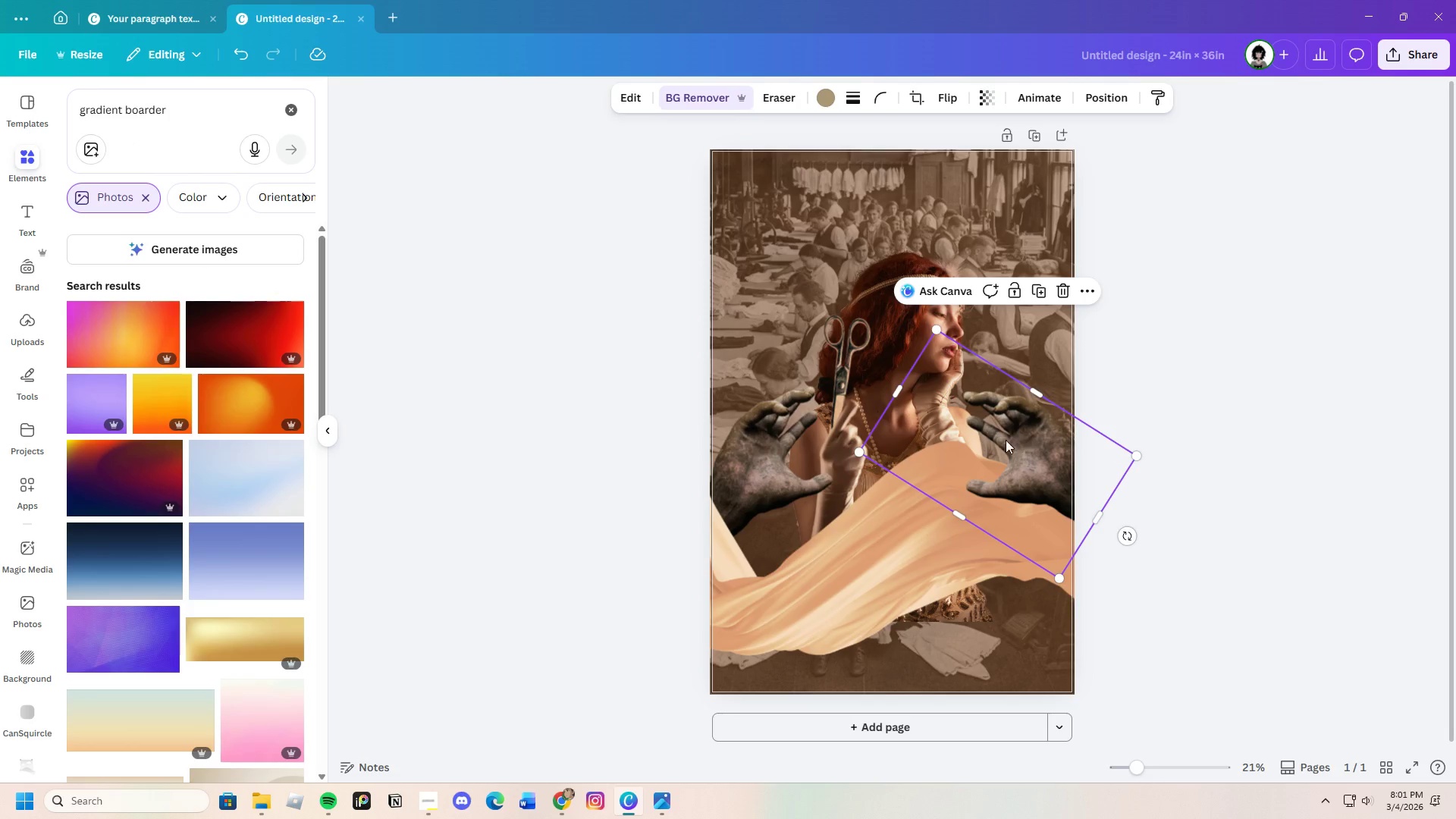 
left_click([630, 94])
 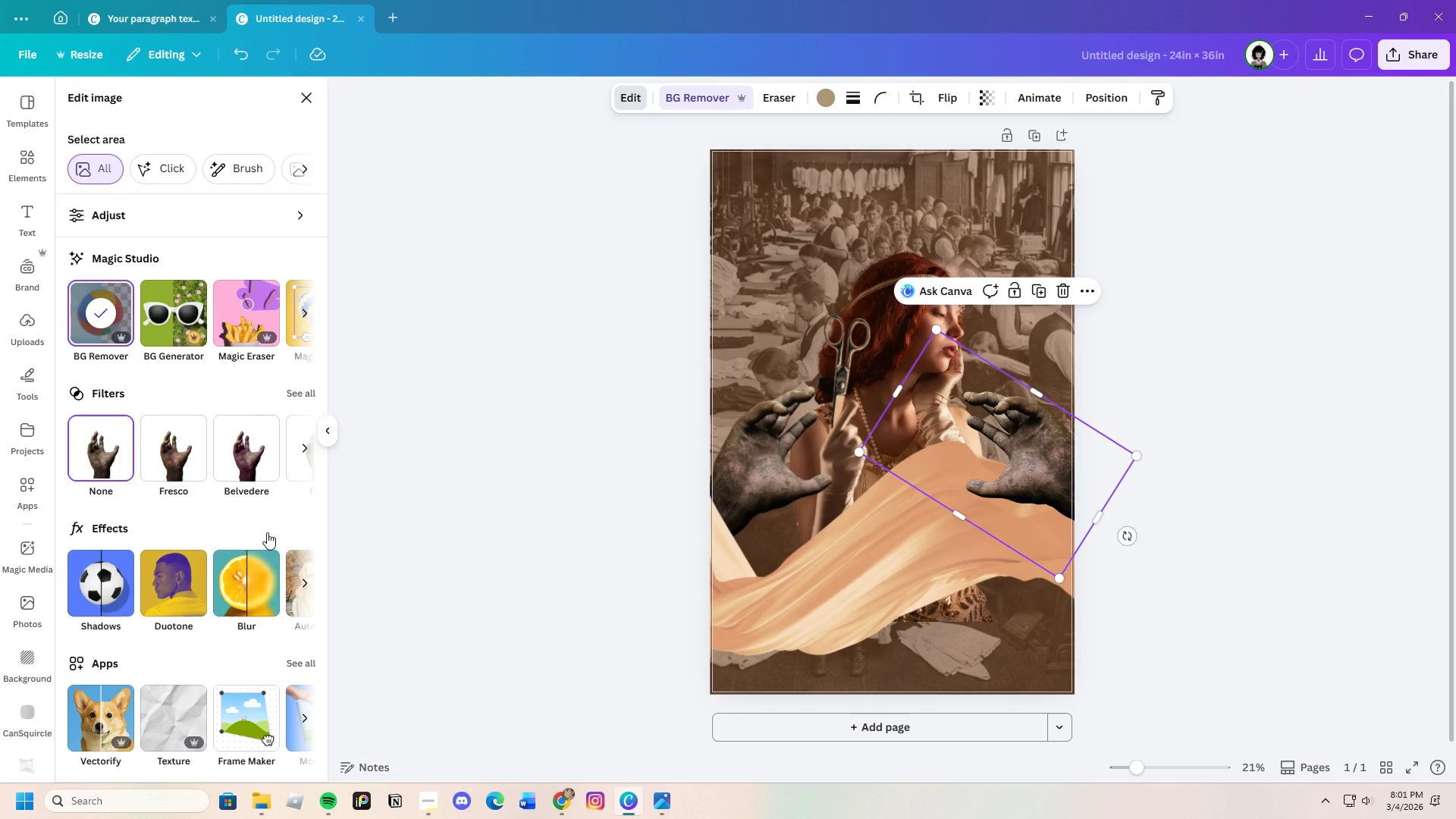 
left_click([307, 390])
 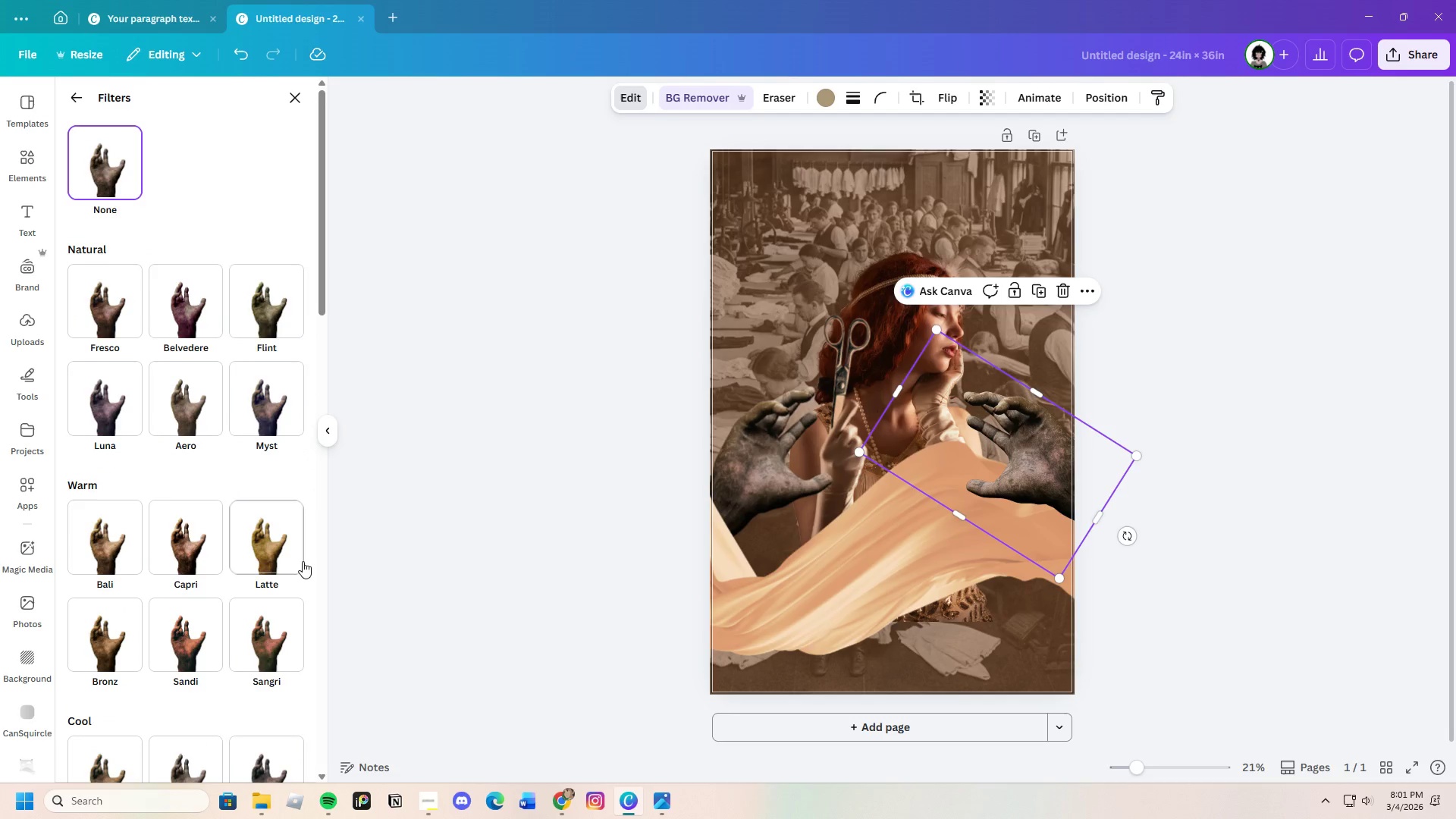 
scroll: coordinate [303, 561], scroll_direction: down, amount: 1.0
 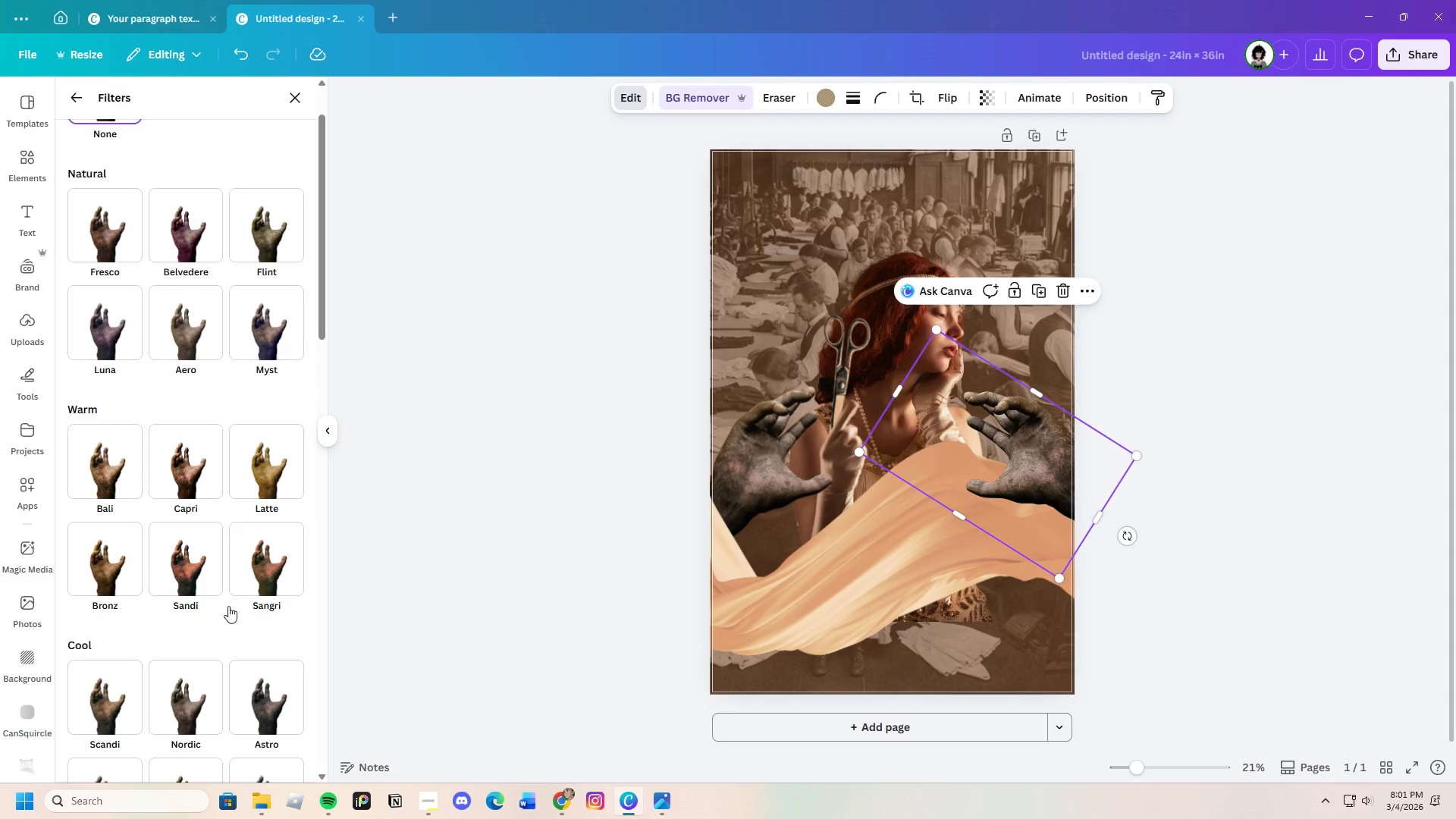 
left_click([184, 561])
 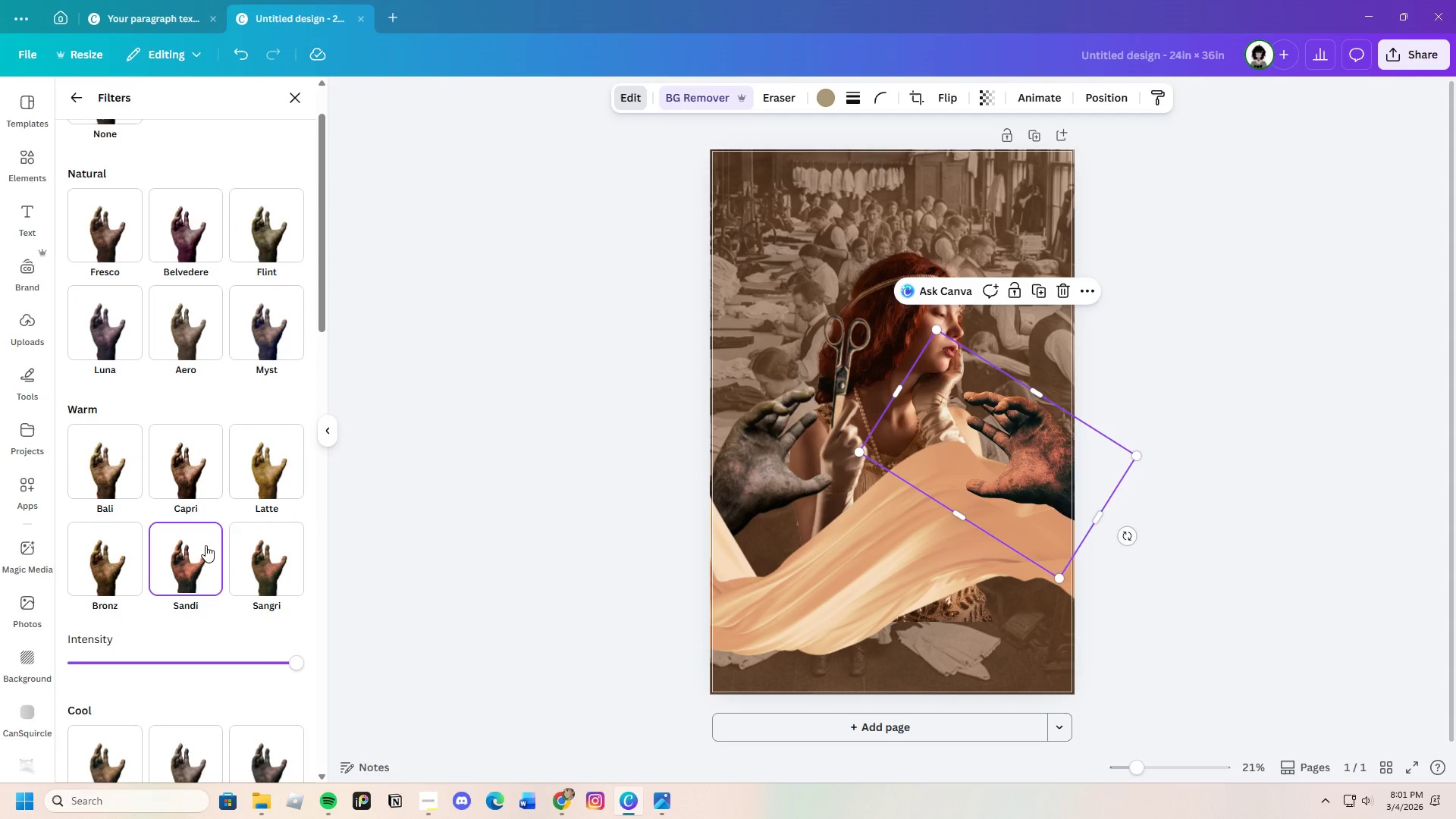 
left_click([184, 466])
 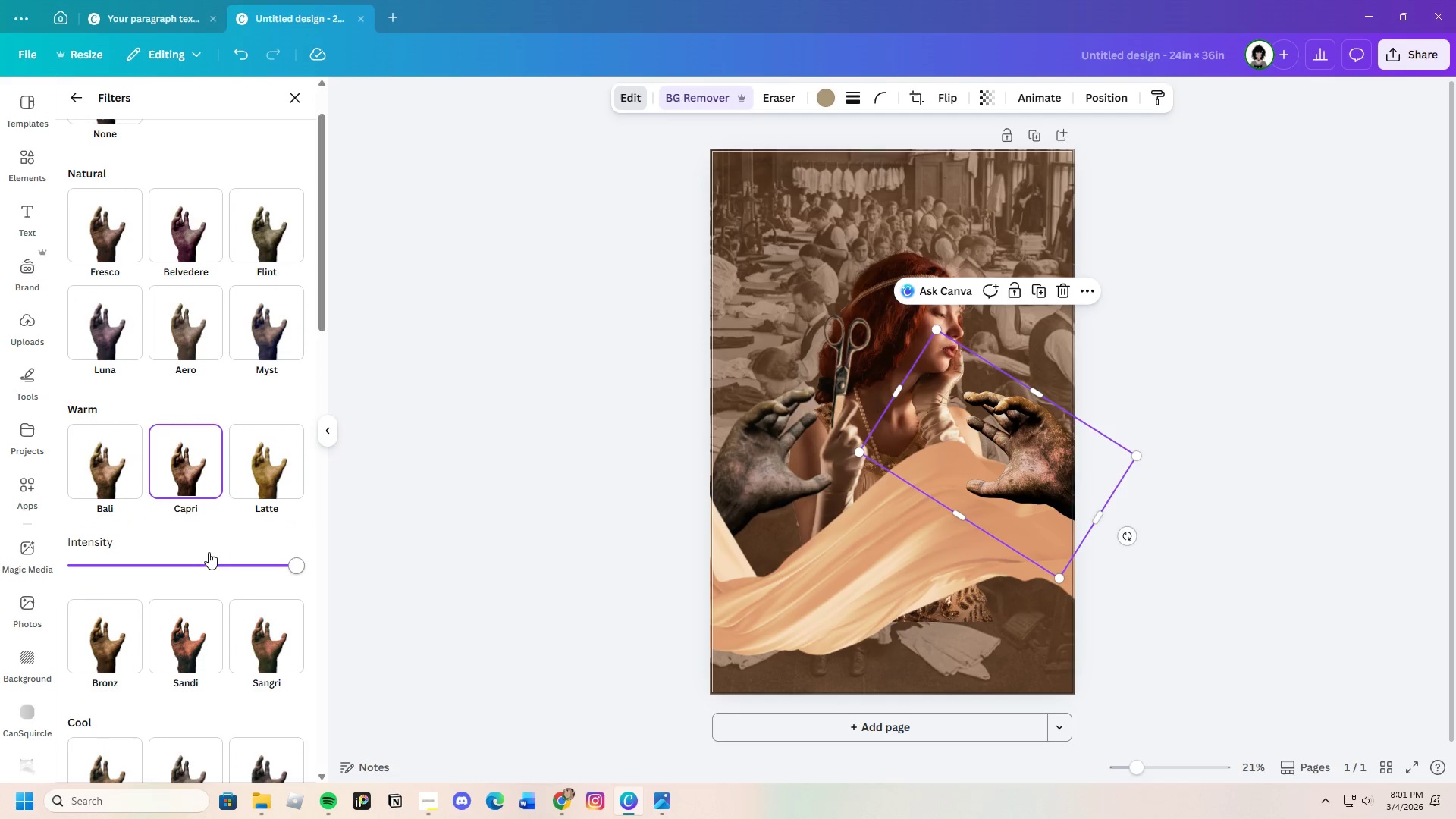 
left_click([201, 623])
 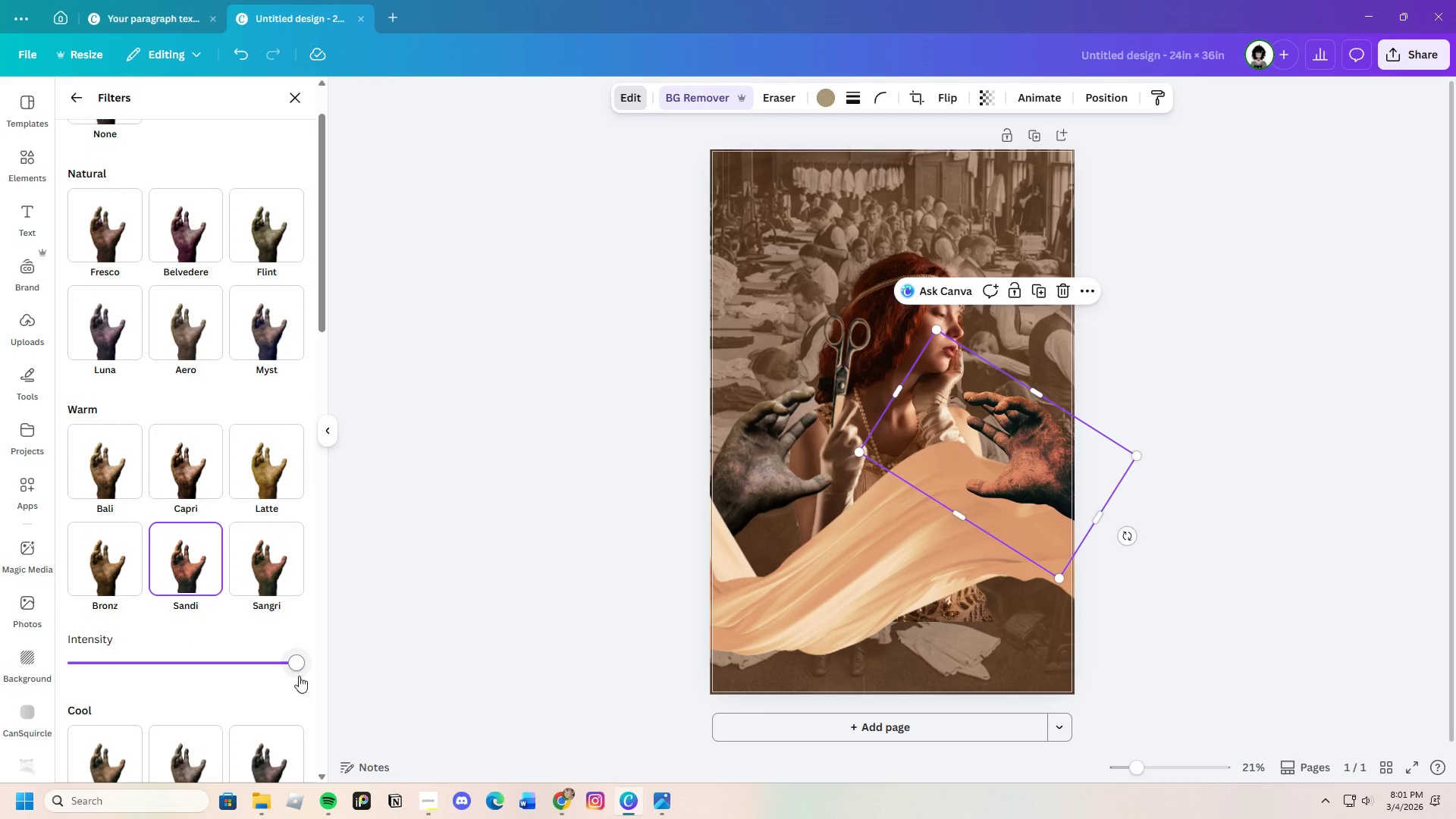 
left_click_drag(start_coordinate=[281, 661], to_coordinate=[304, 665])
 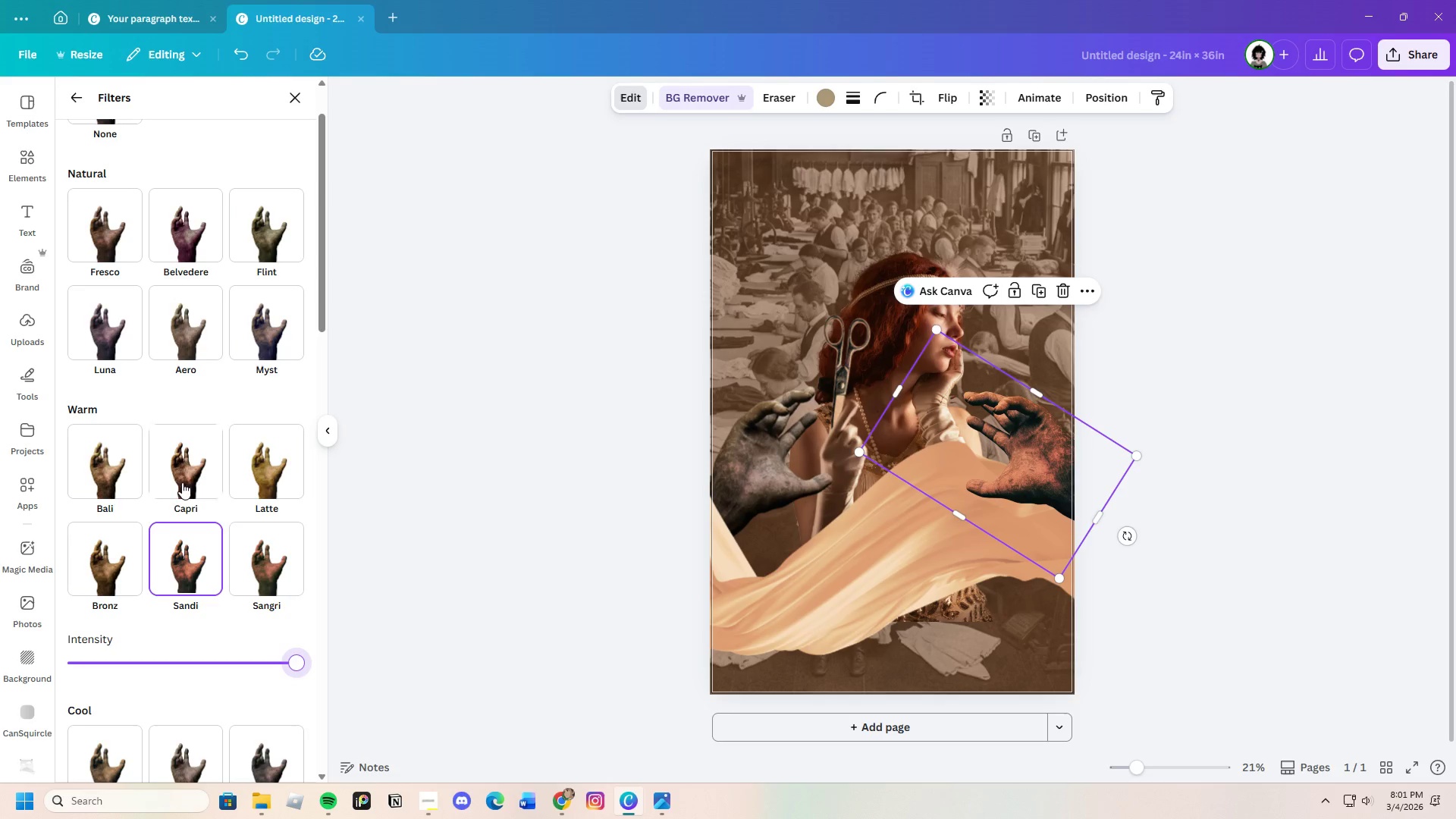 
left_click([177, 469])
 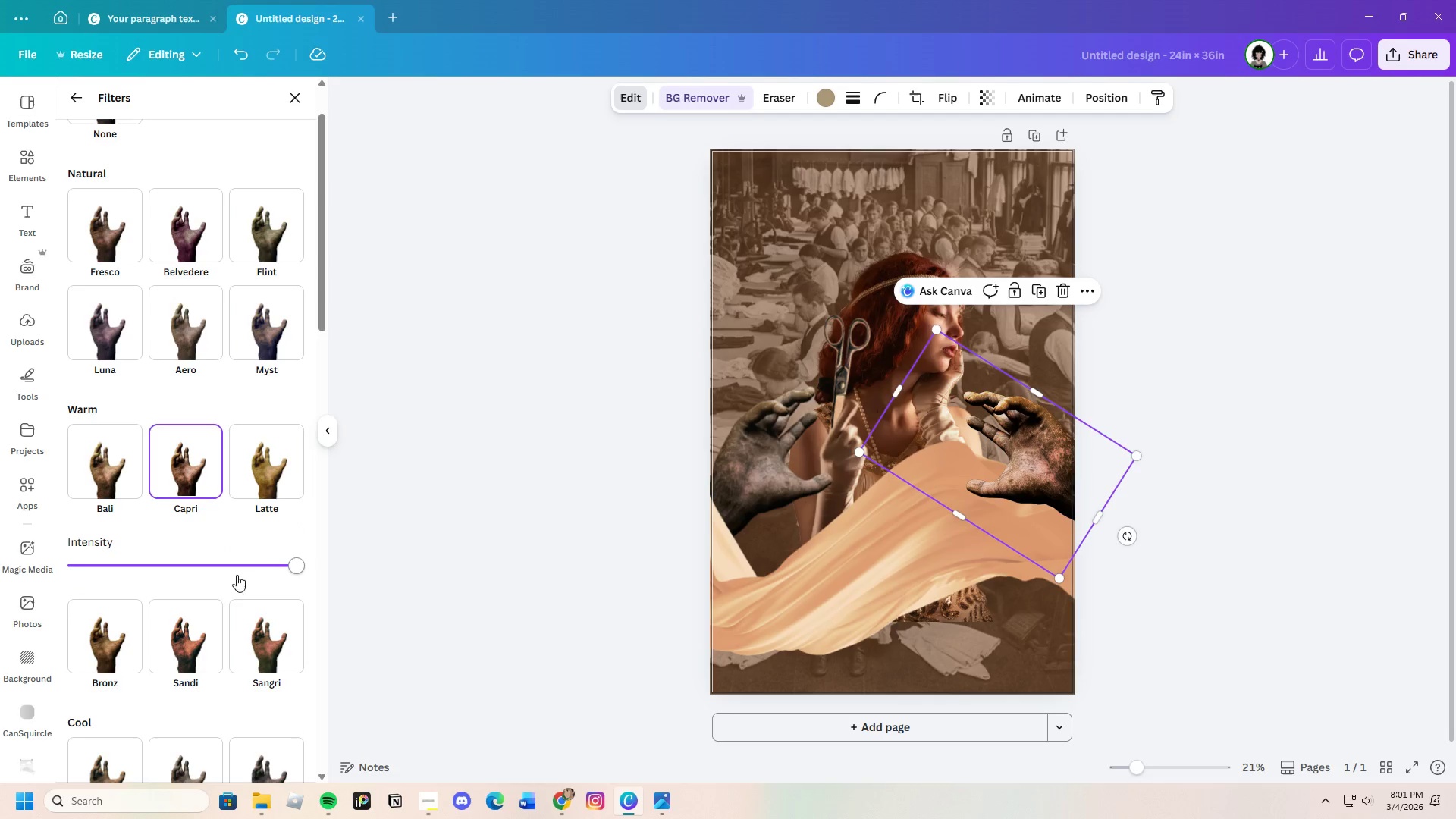 
left_click([206, 626])
 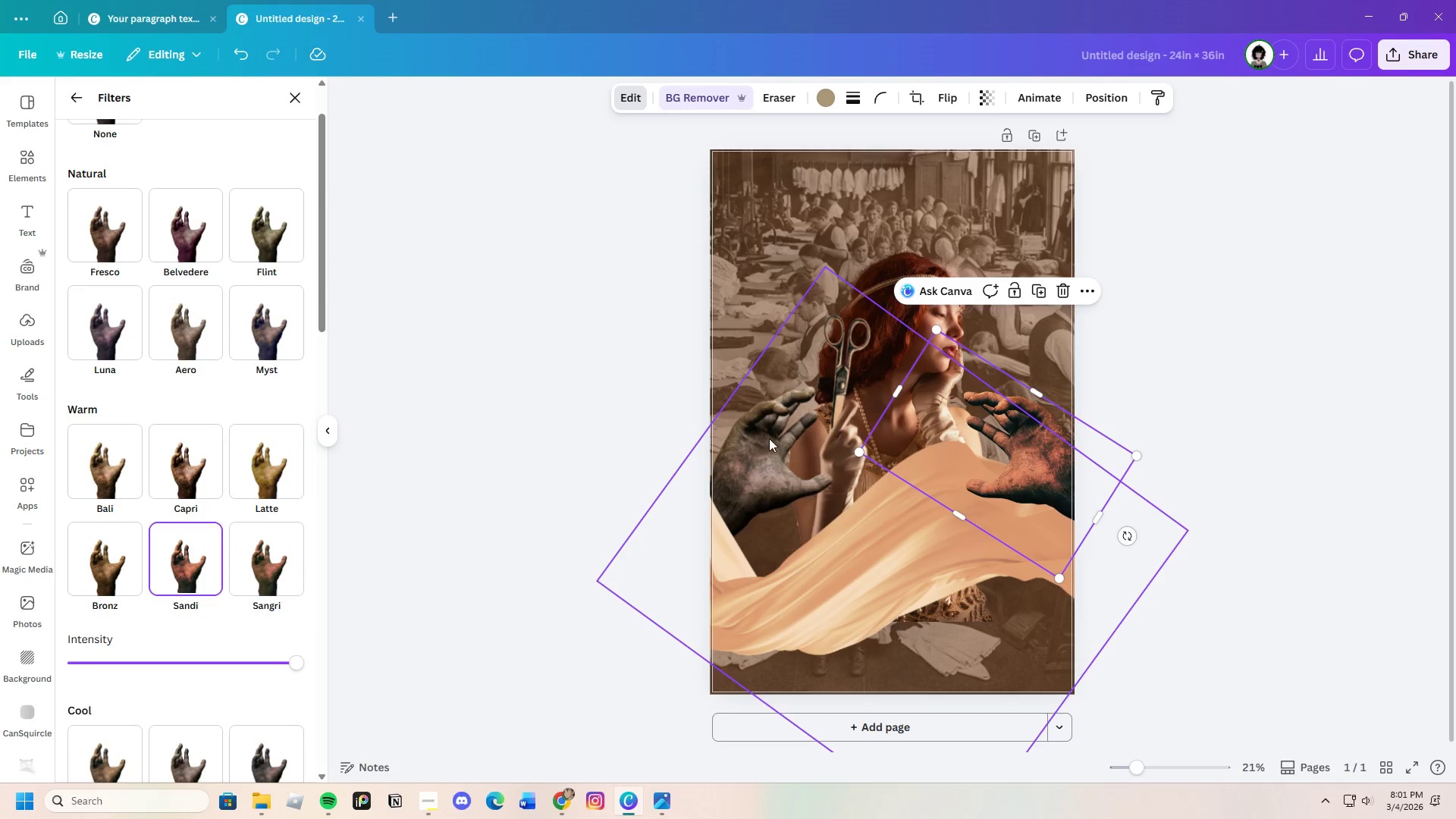 
left_click_drag(start_coordinate=[834, 466], to_coordinate=[890, 513])
 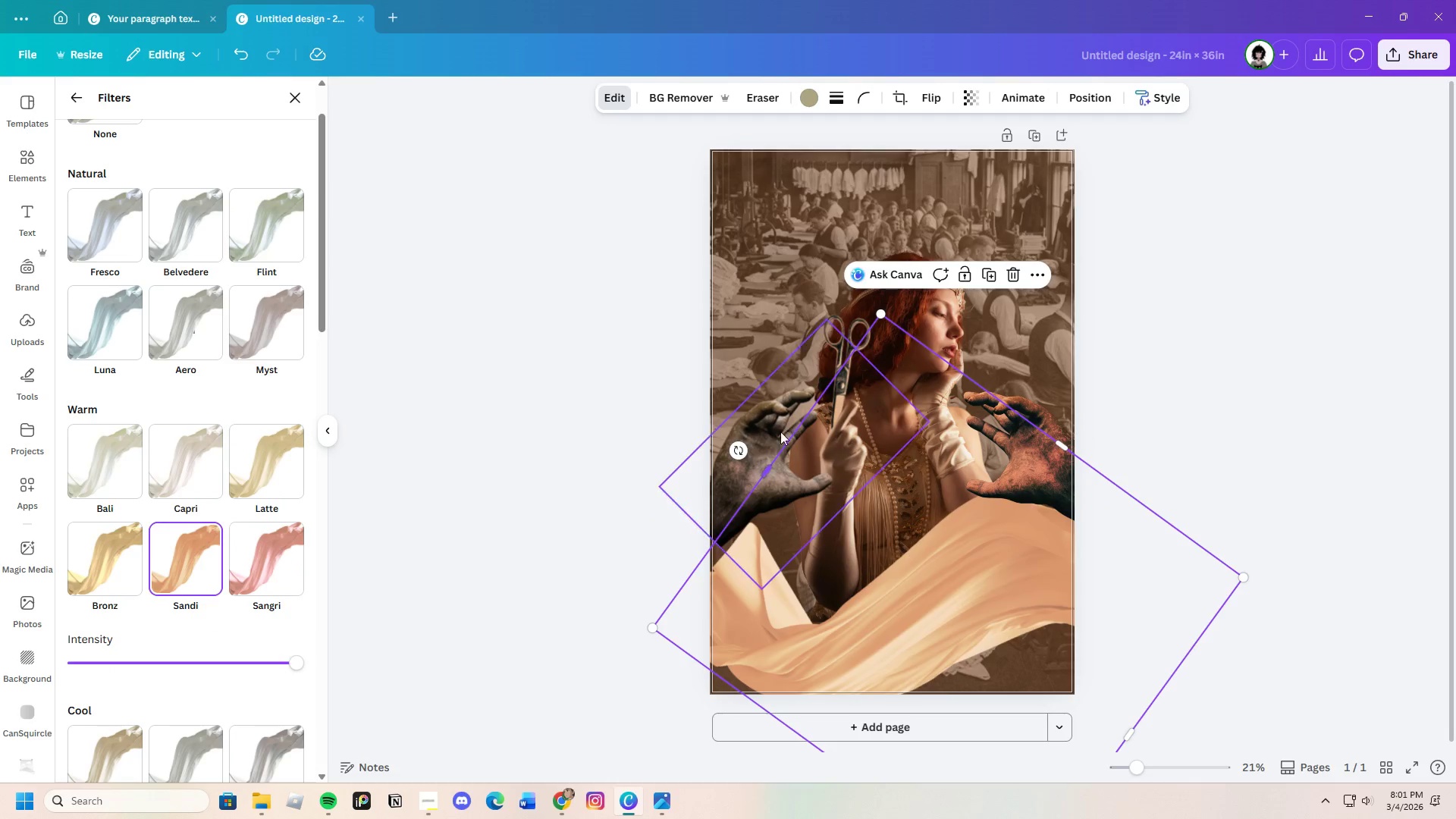 
left_click([773, 427])
 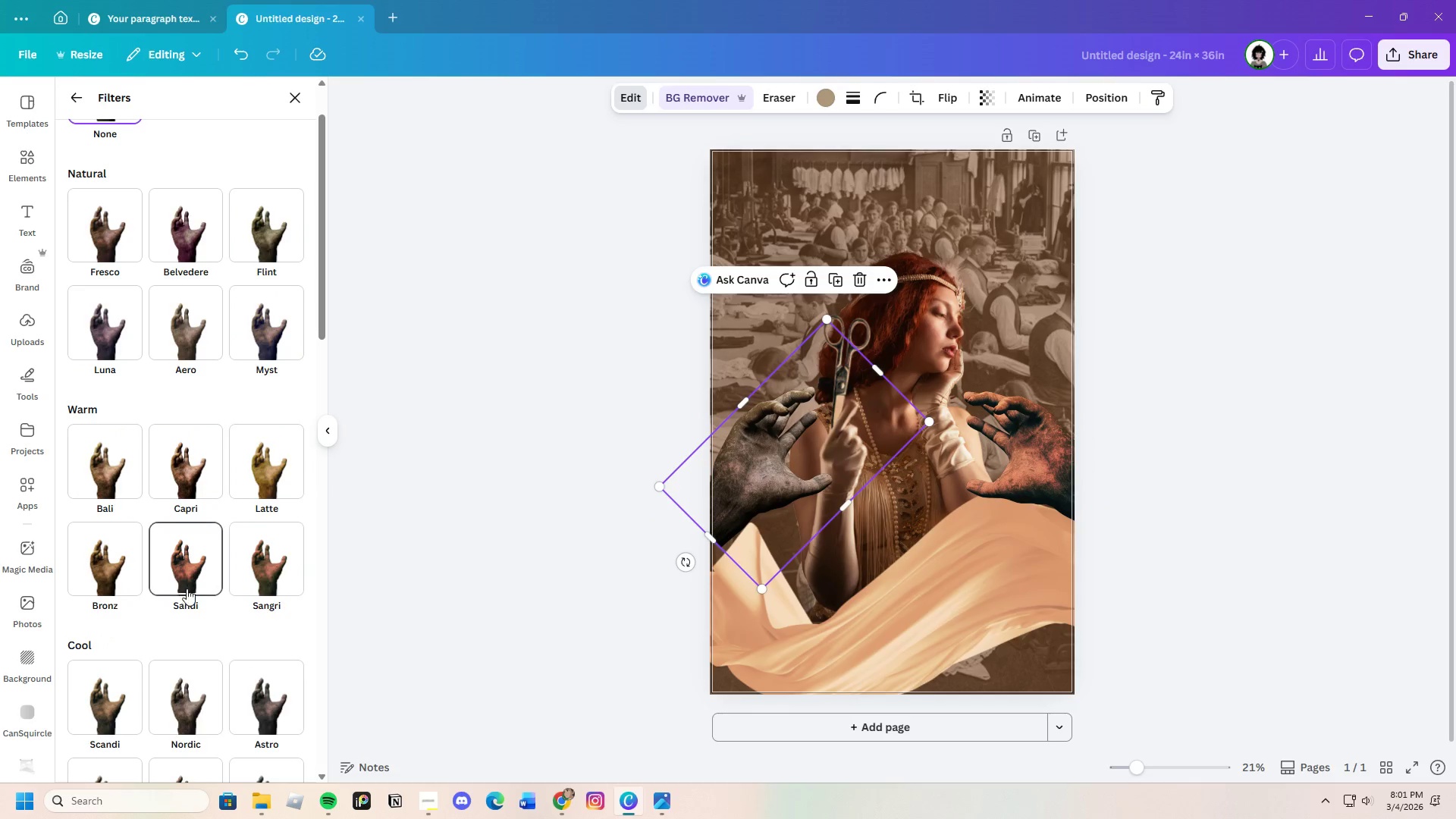 
left_click([196, 569])
 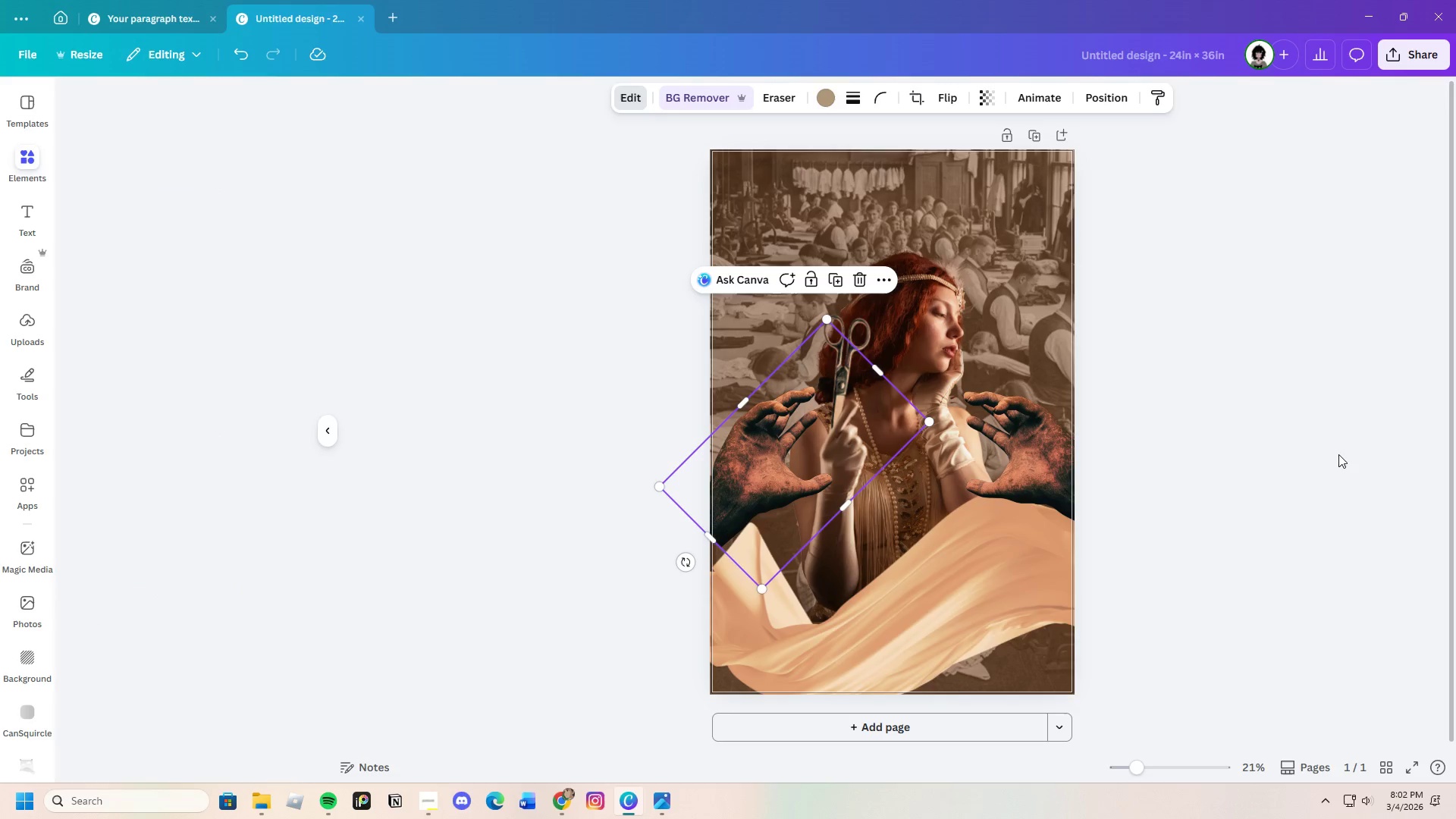 
left_click([1278, 469])
 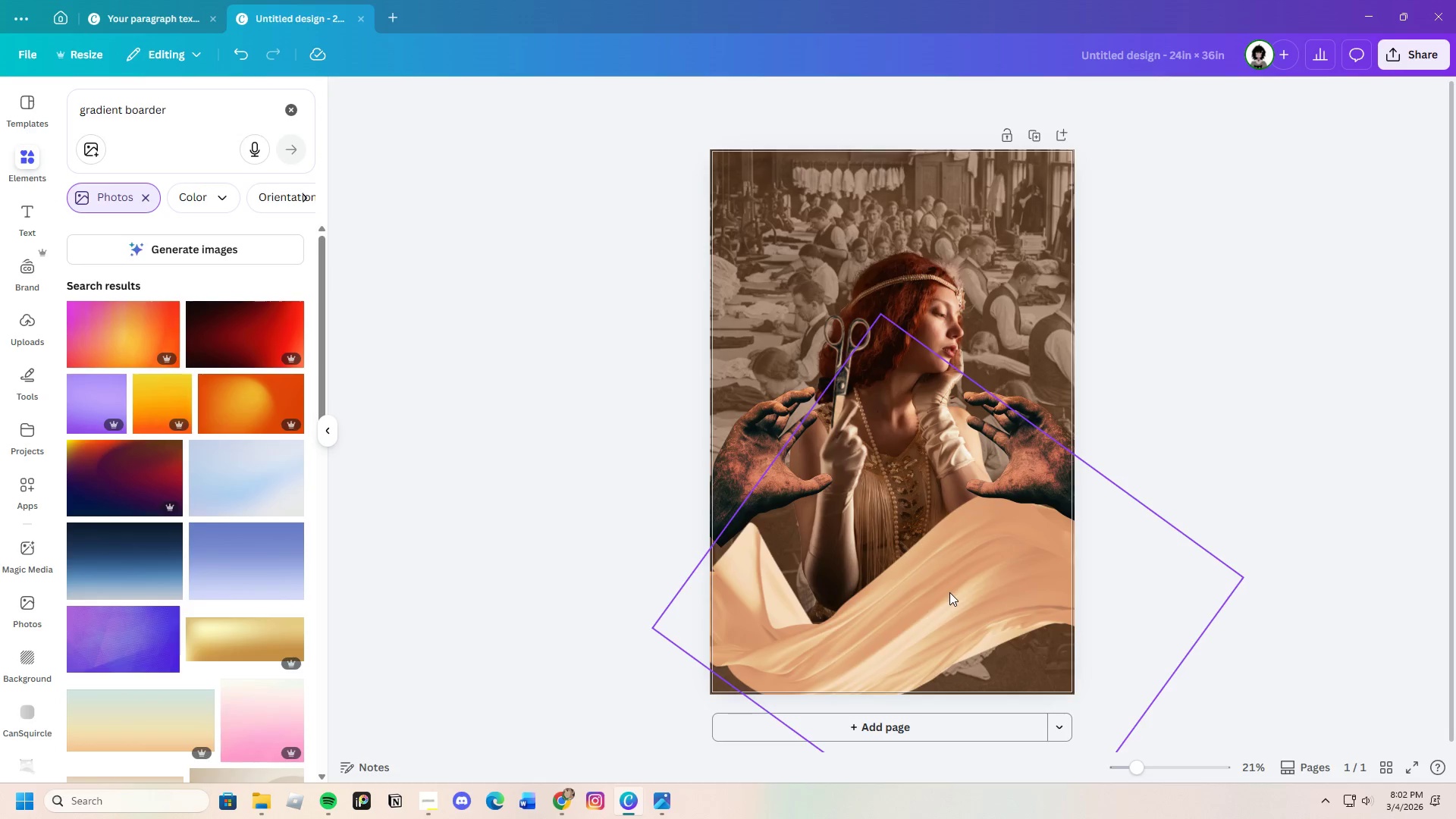 
left_click([949, 592])
 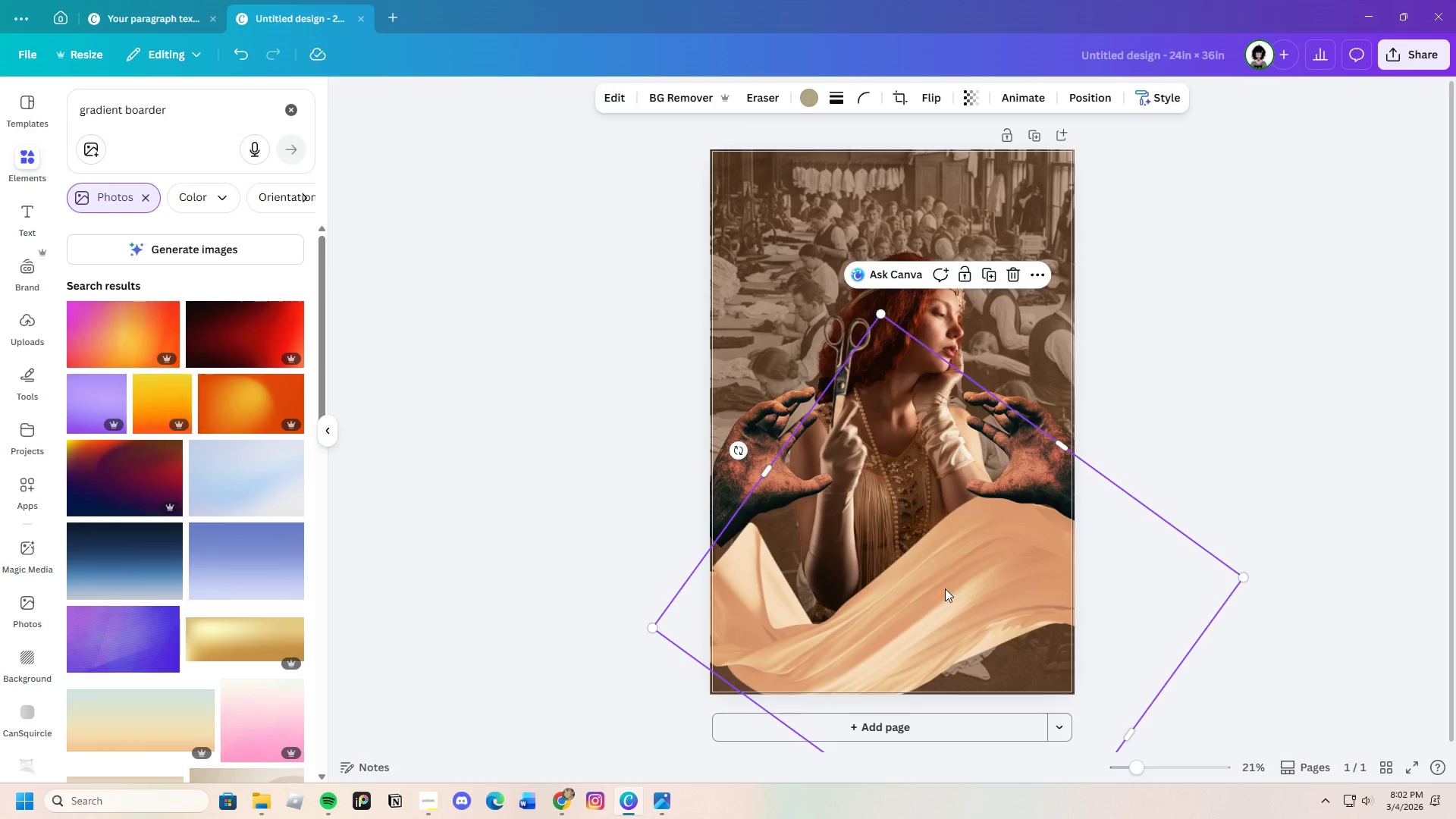 
left_click_drag(start_coordinate=[949, 592], to_coordinate=[932, 575])
 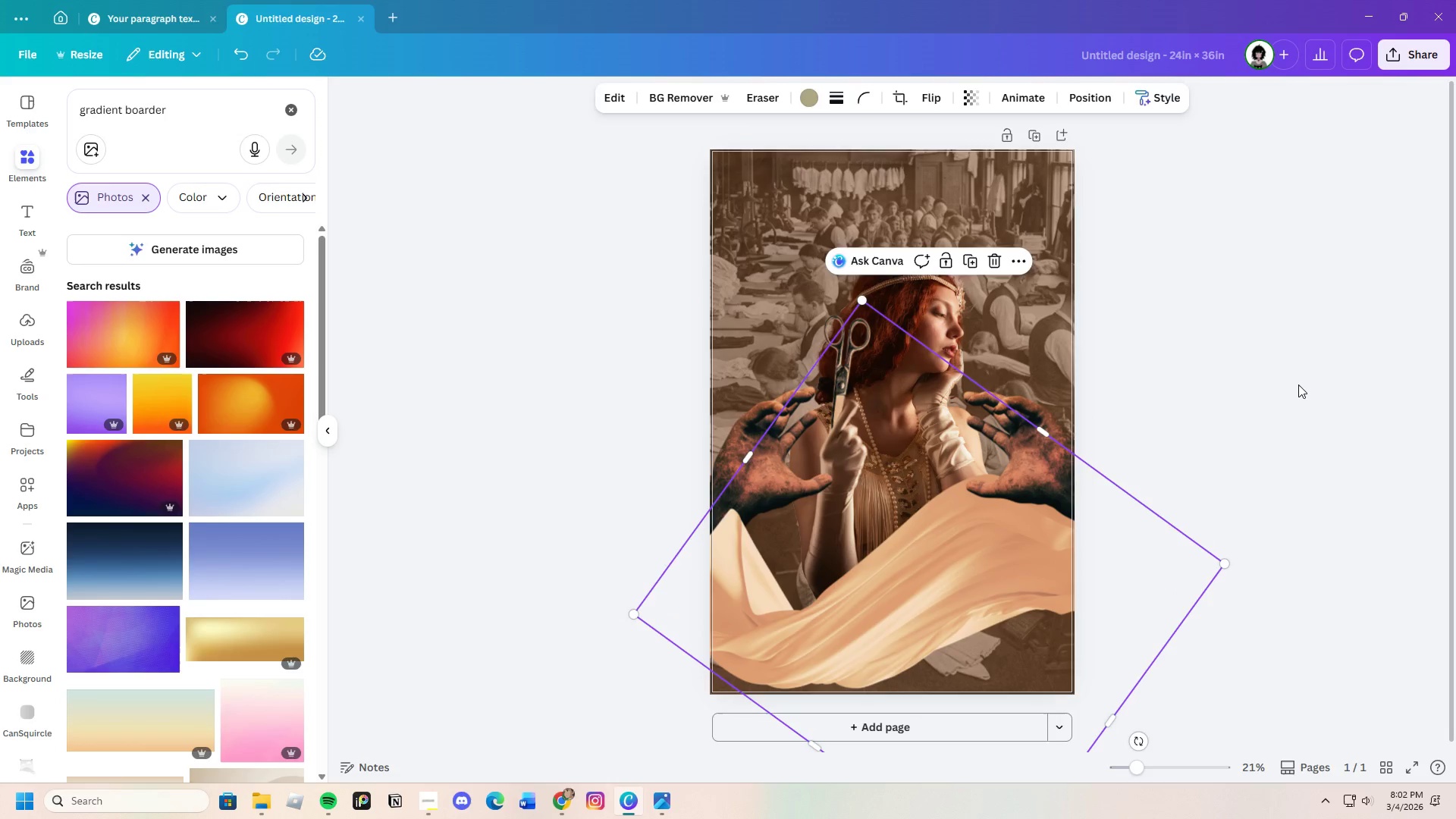 
left_click([1298, 384])
 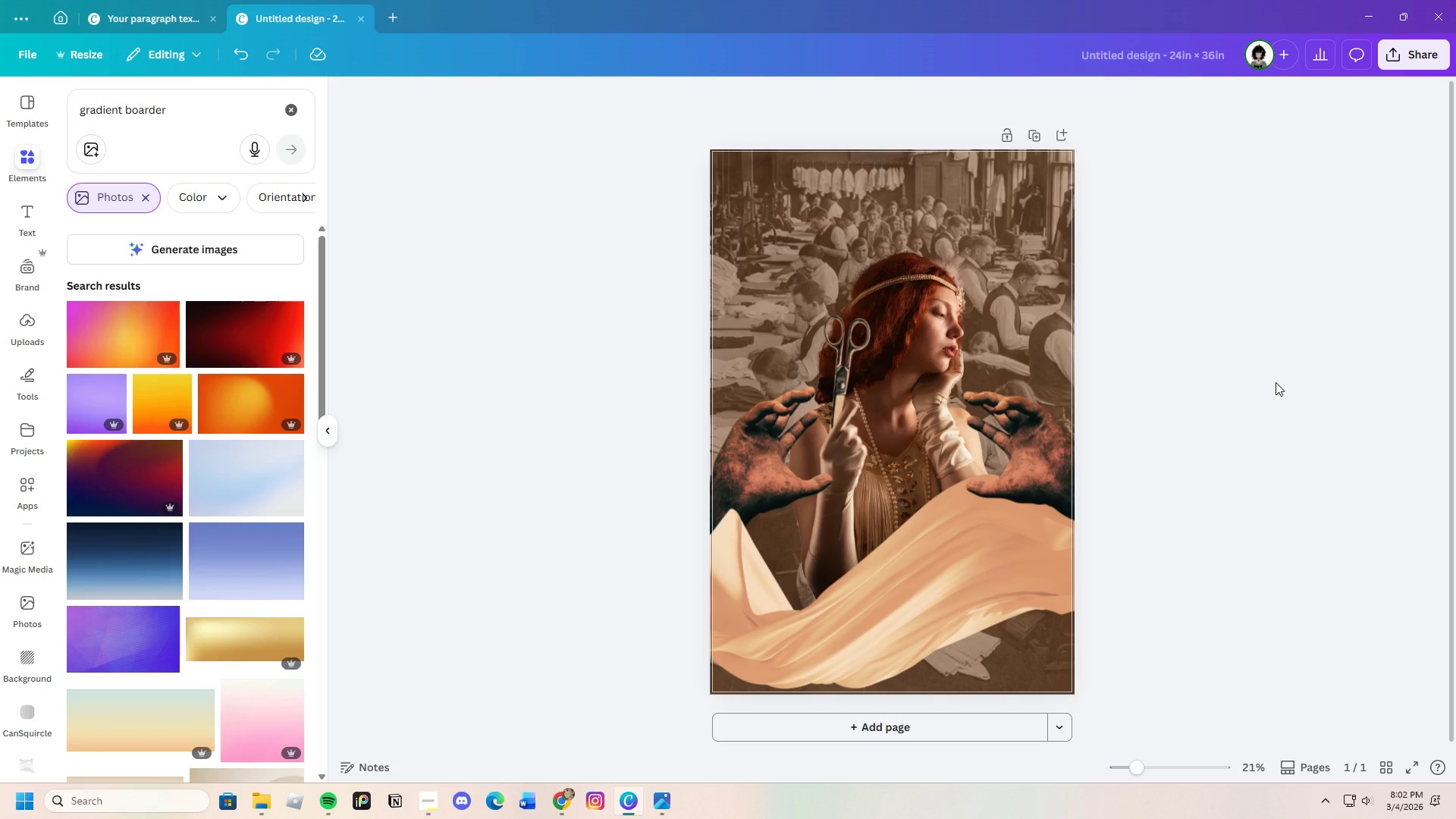 
wait(7.73)
 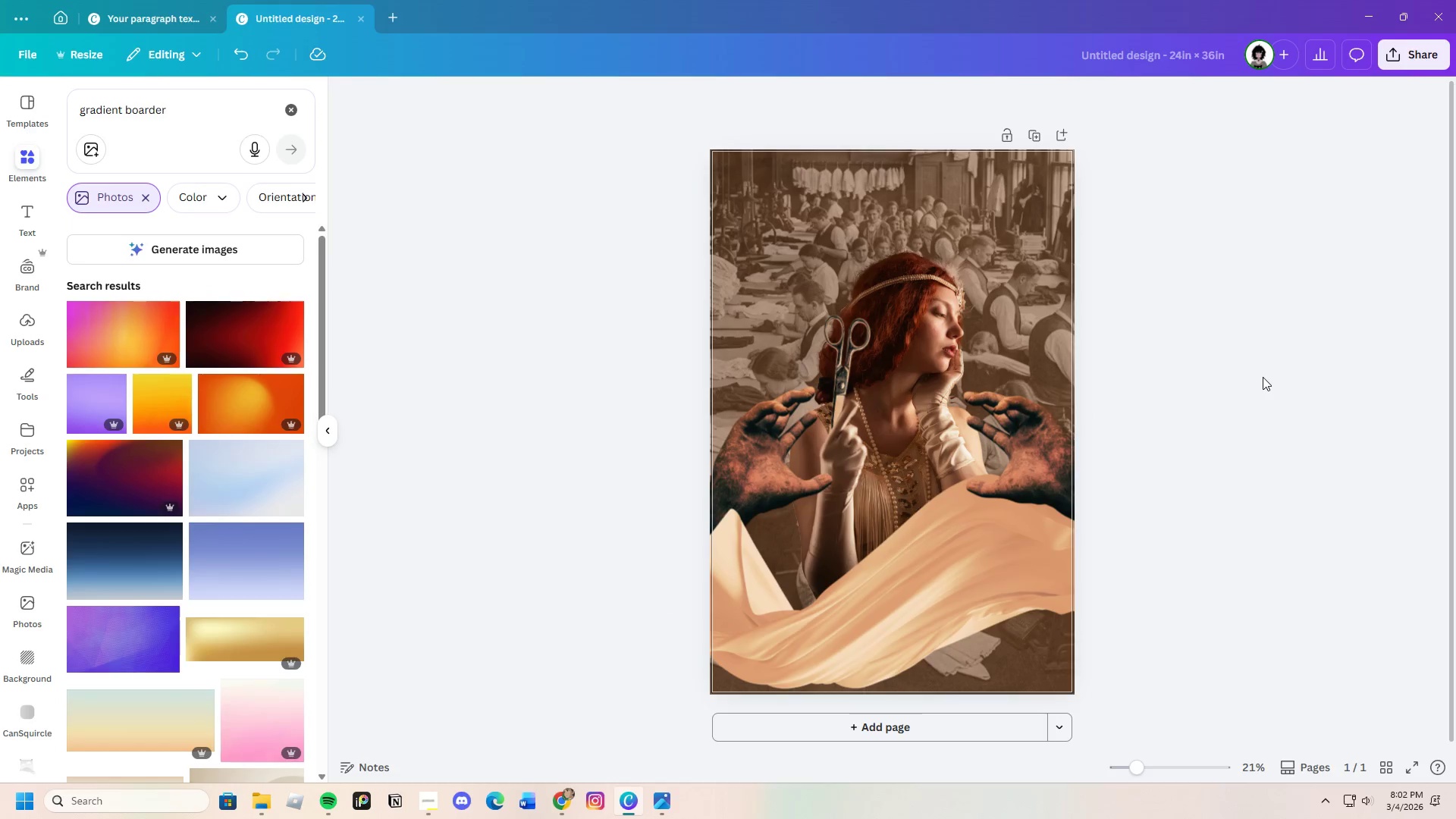 
scroll: coordinate [218, 579], scroll_direction: down, amount: 25.0
 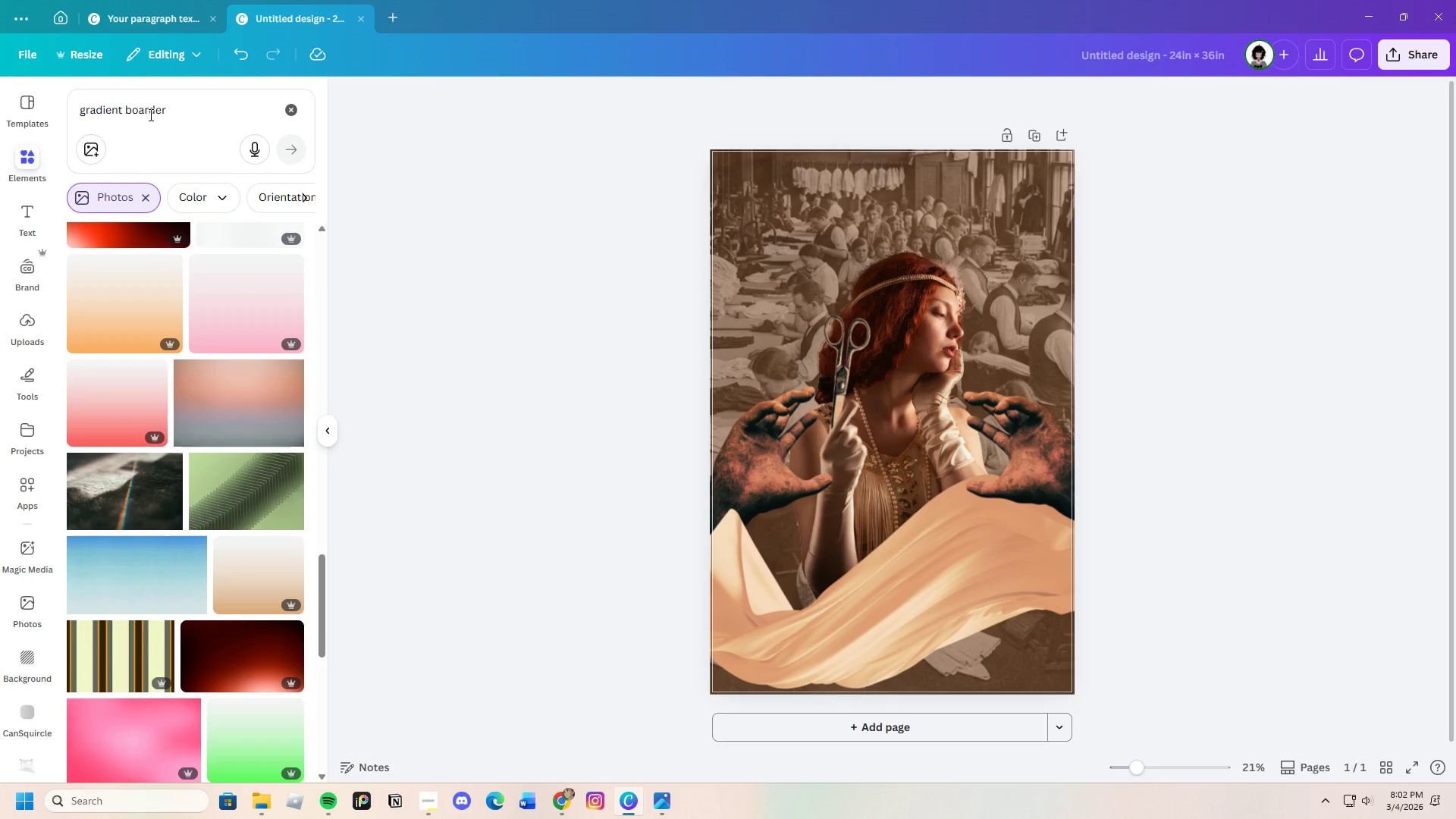 
left_click_drag(start_coordinate=[123, 104], to_coordinate=[68, 121])
 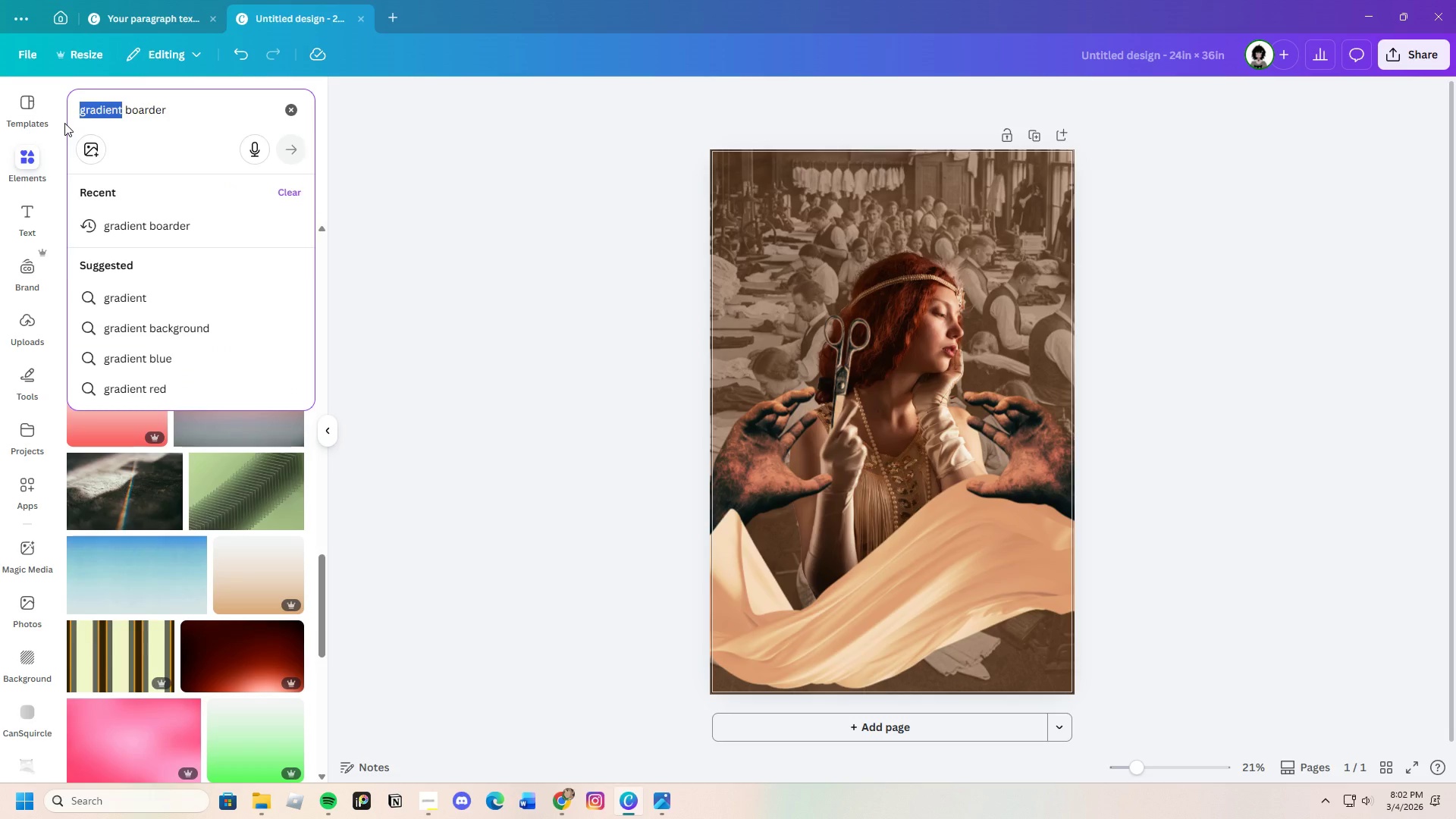 
key(Backspace)
type(vinateg)
key(Backspace)
key(Backspace)
type(a)
key(Backspace)
key(Backspace)
key(Backspace)
type(tage )
key(Backspace)
 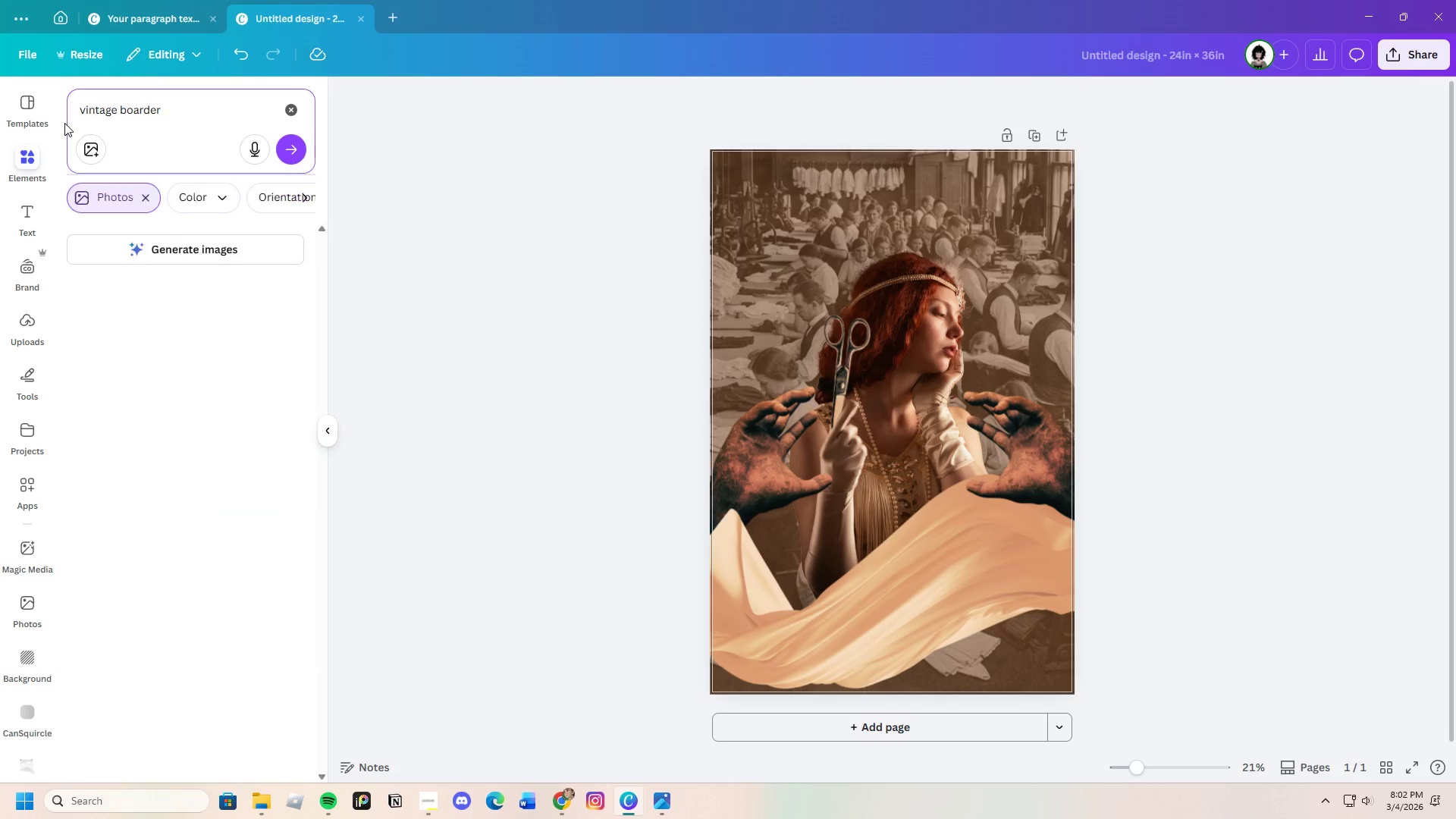 
key(Enter)
 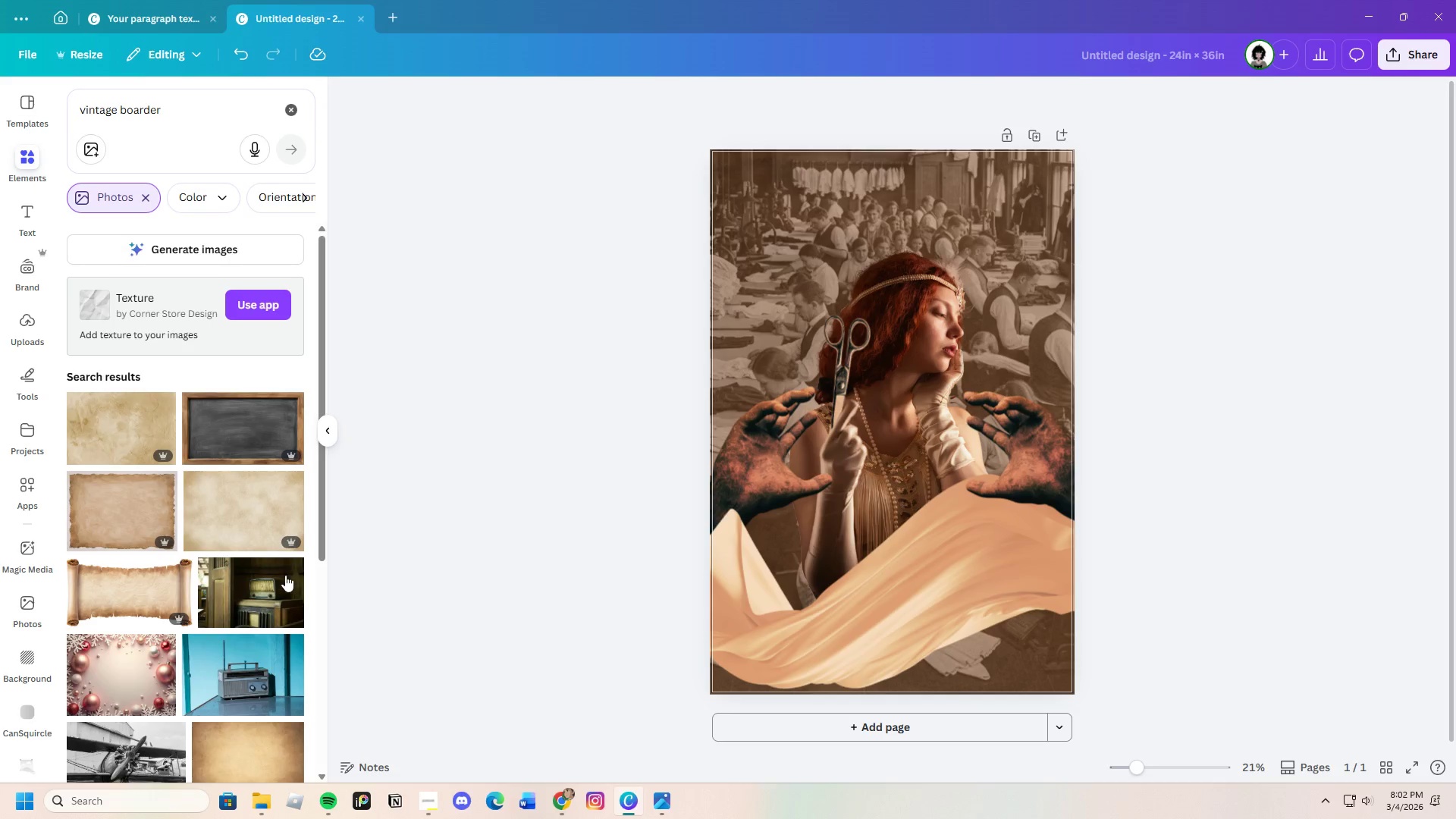 
scroll: coordinate [224, 565], scroll_direction: down, amount: 21.0
 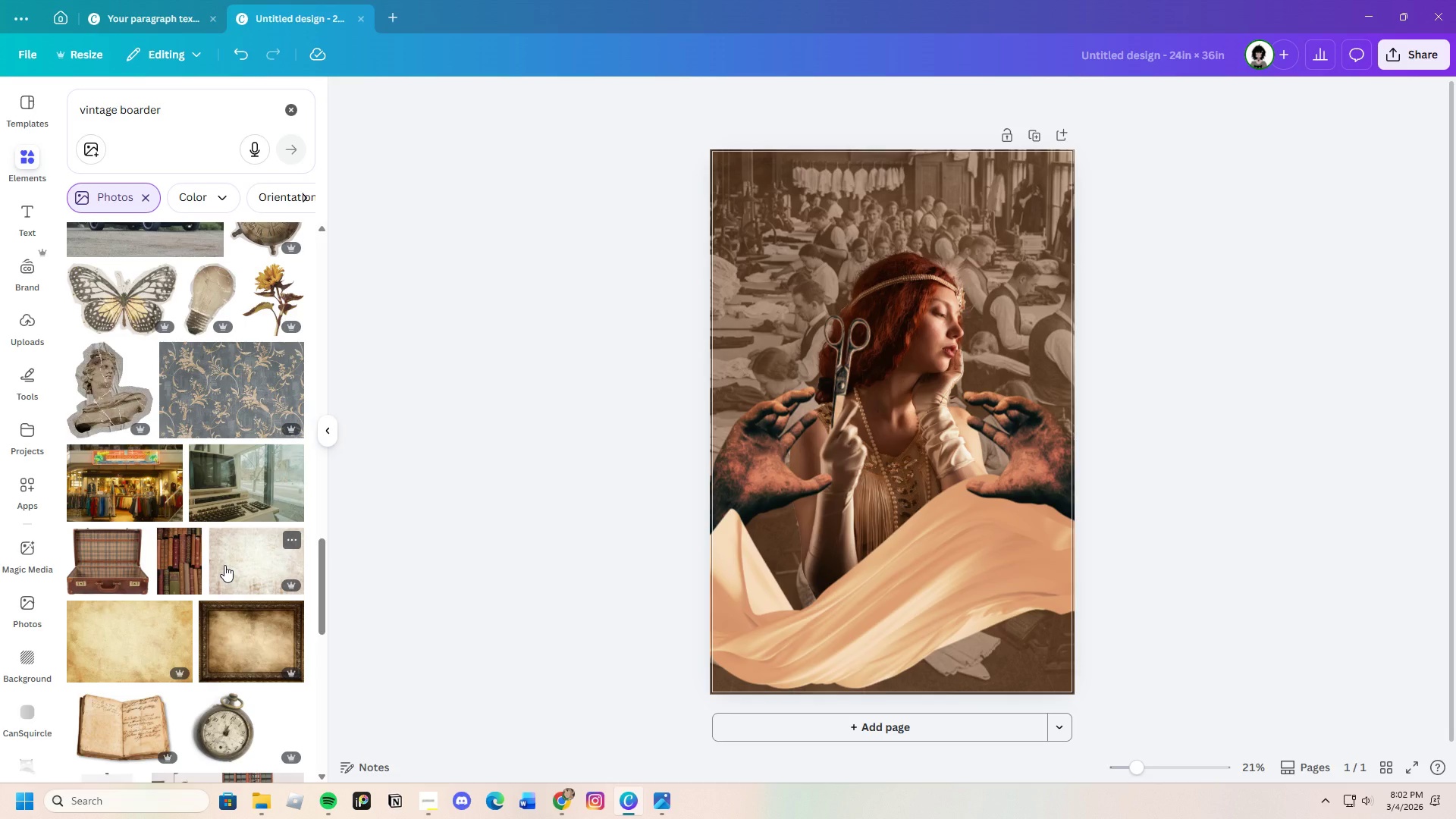 
scroll: coordinate [223, 558], scroll_direction: down, amount: 13.0
 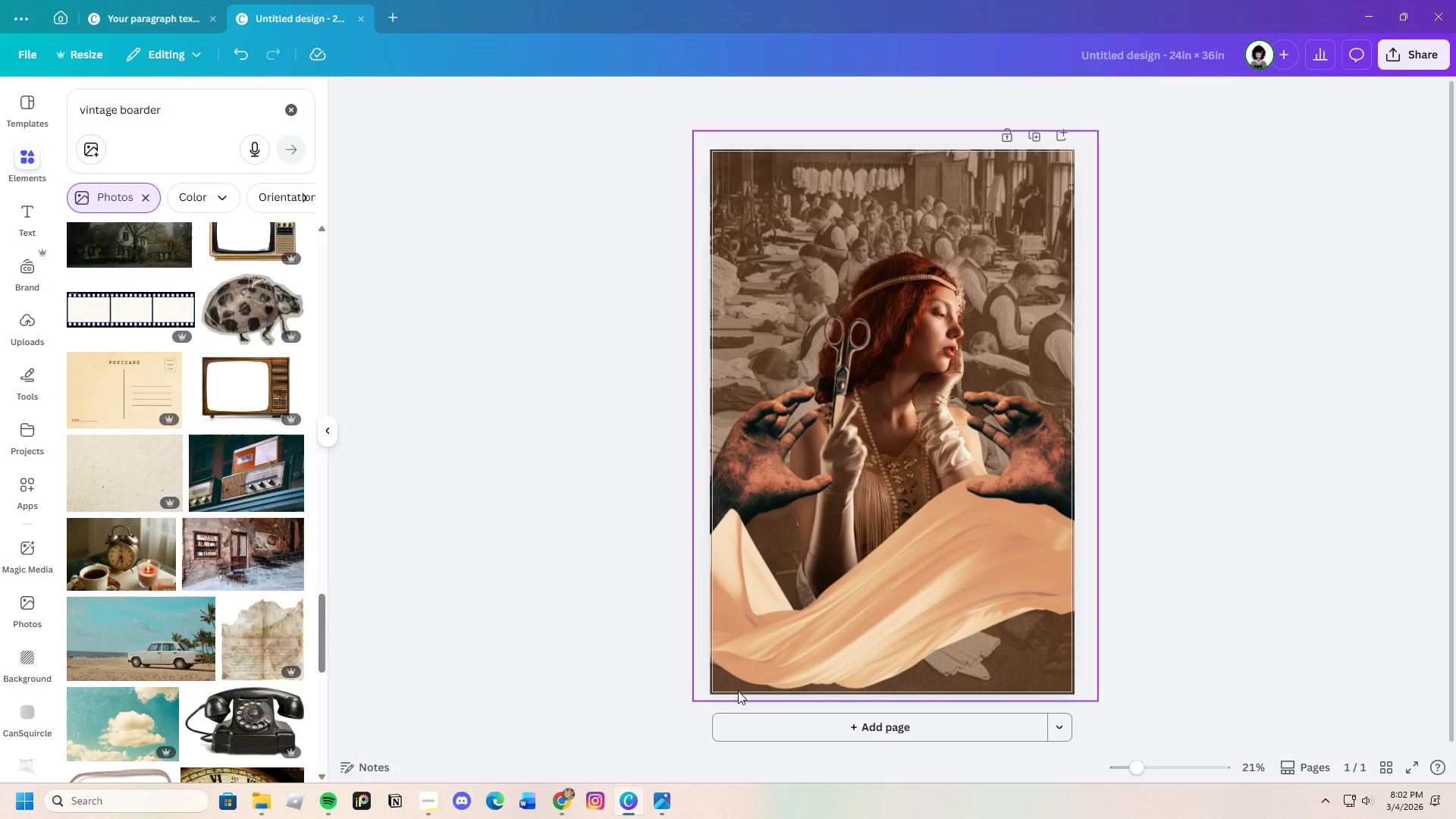 
left_click([789, 615])
 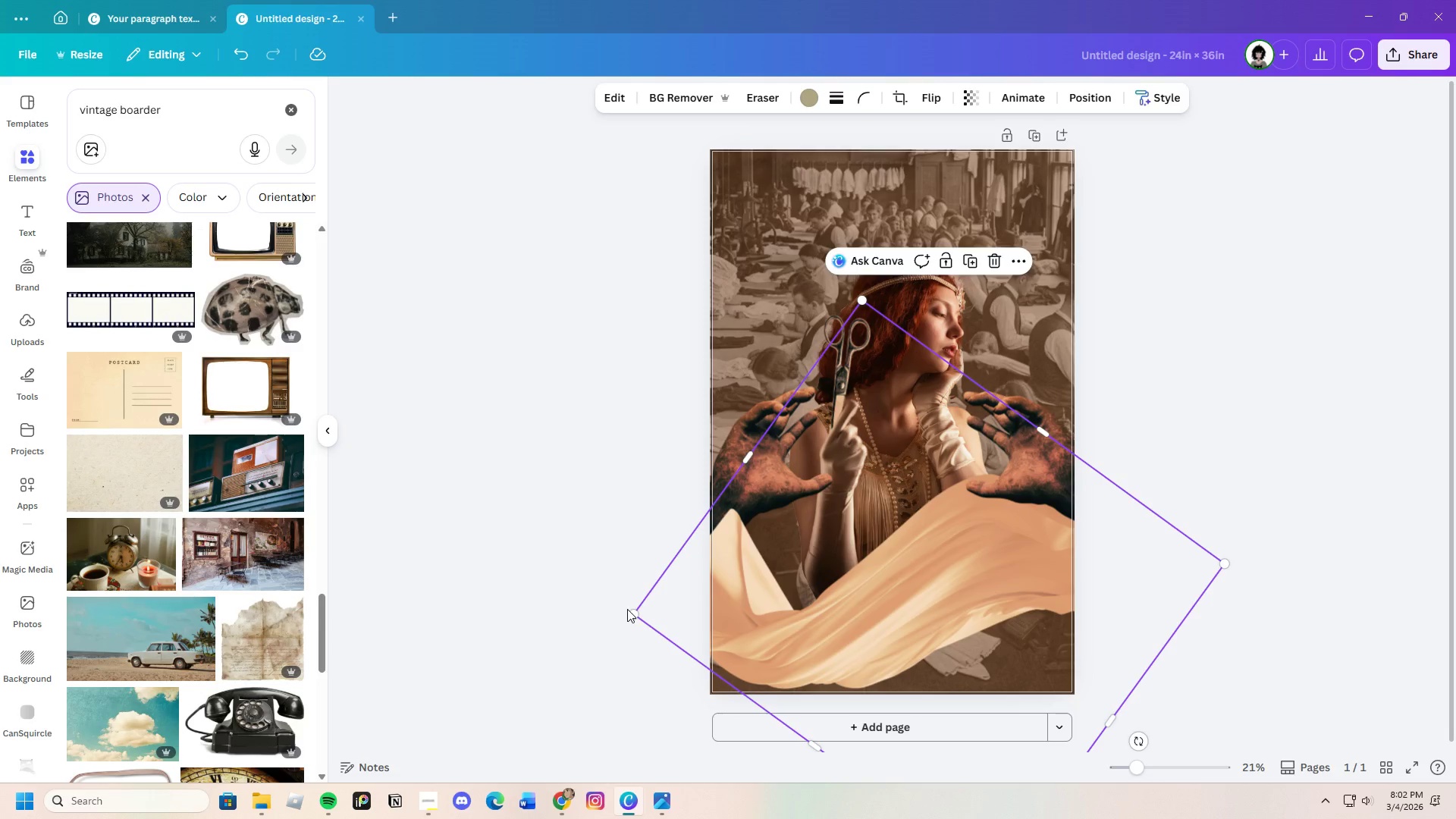 
left_click_drag(start_coordinate=[630, 609], to_coordinate=[578, 624])
 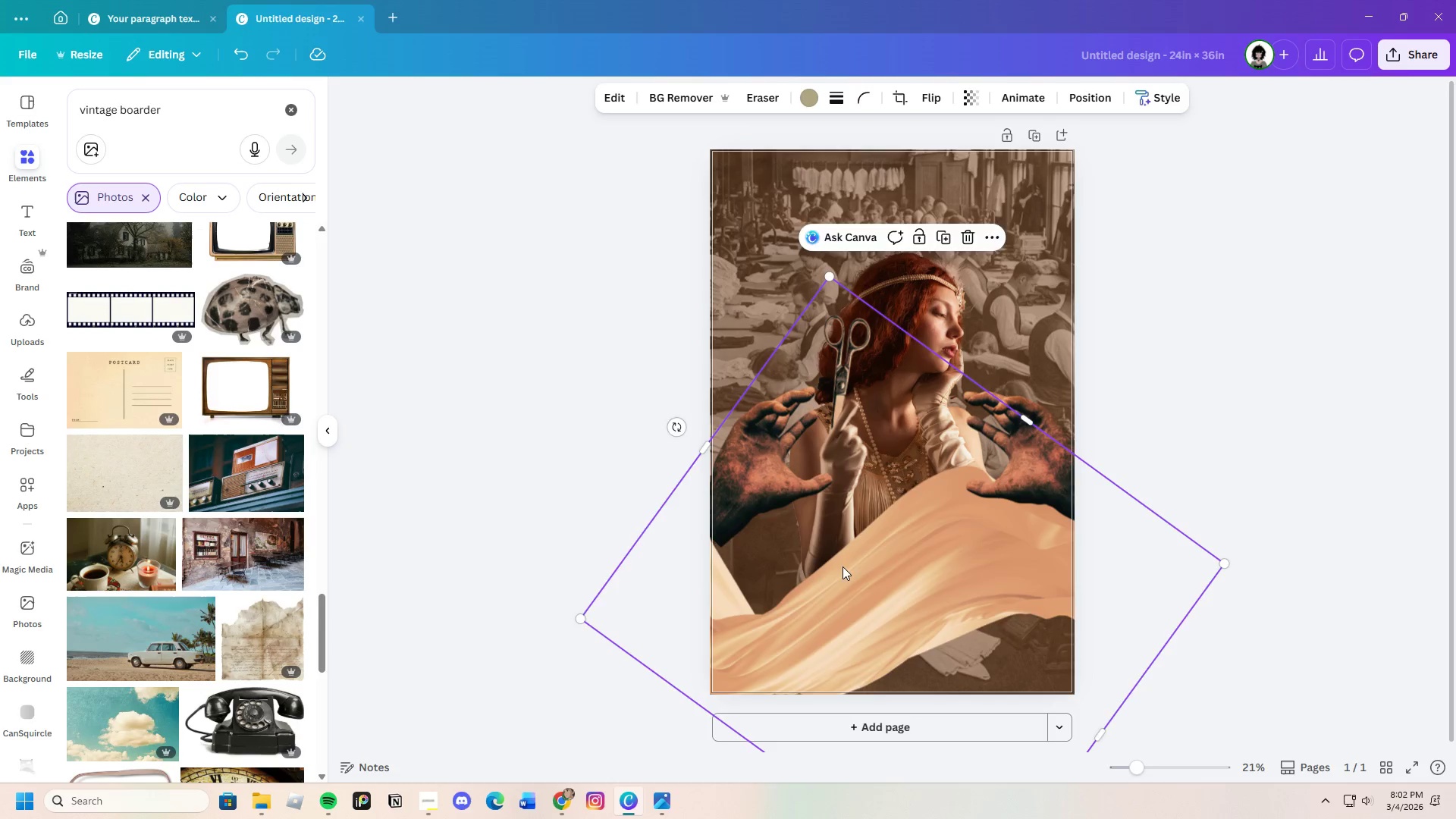 
left_click_drag(start_coordinate=[845, 566], to_coordinate=[794, 581])
 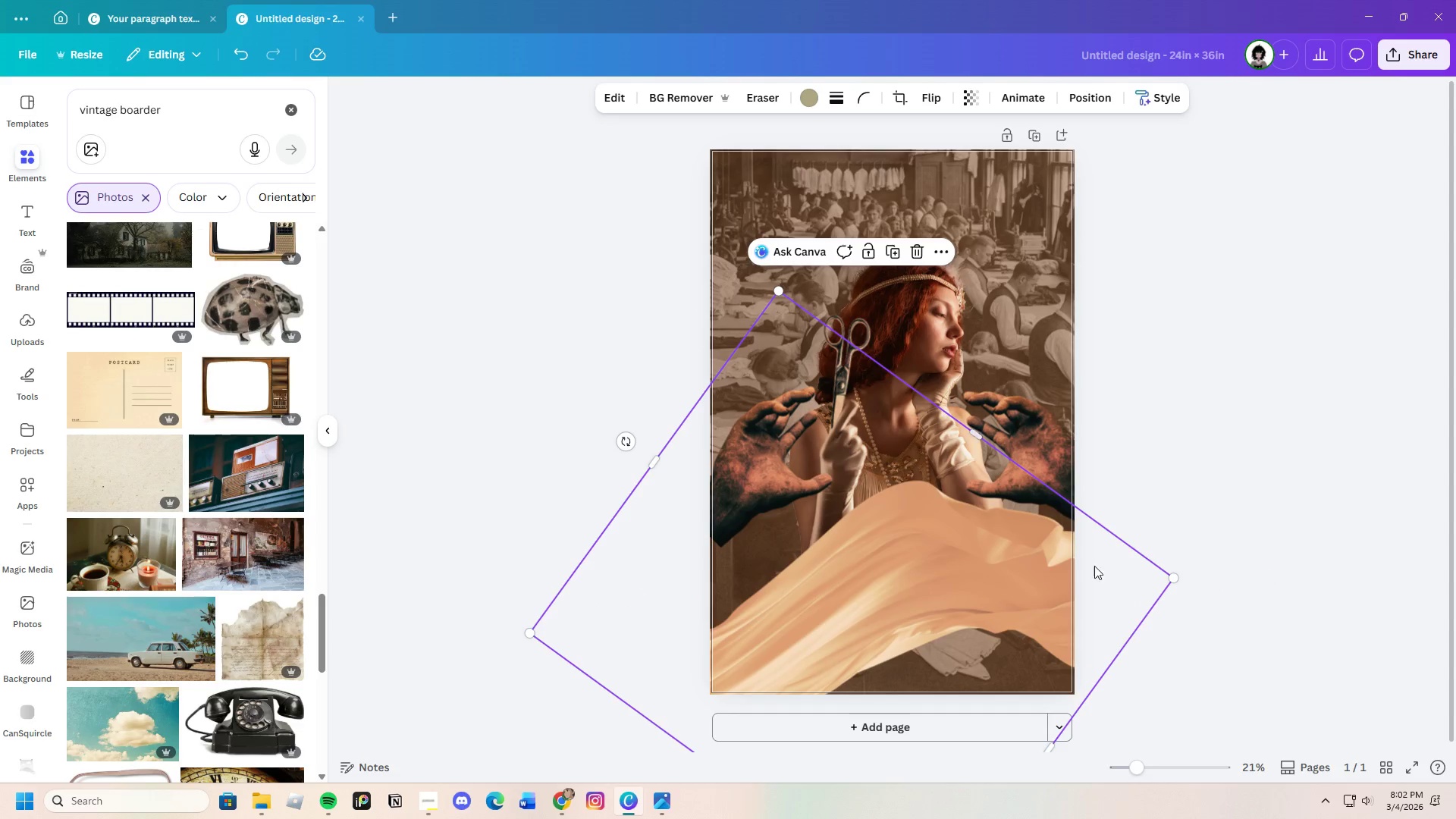 
left_click([1442, 479])
 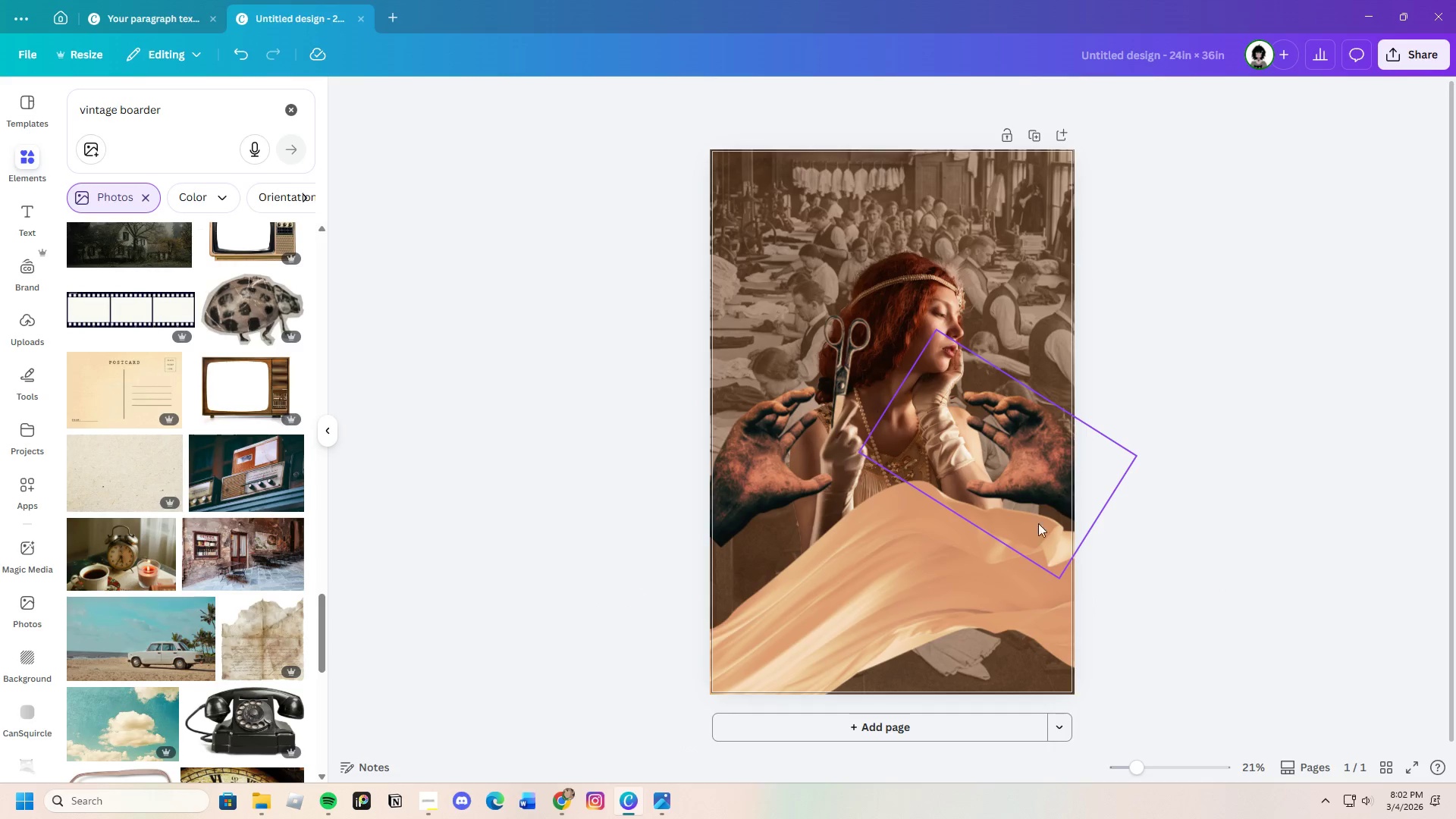 
left_click([1018, 532])
 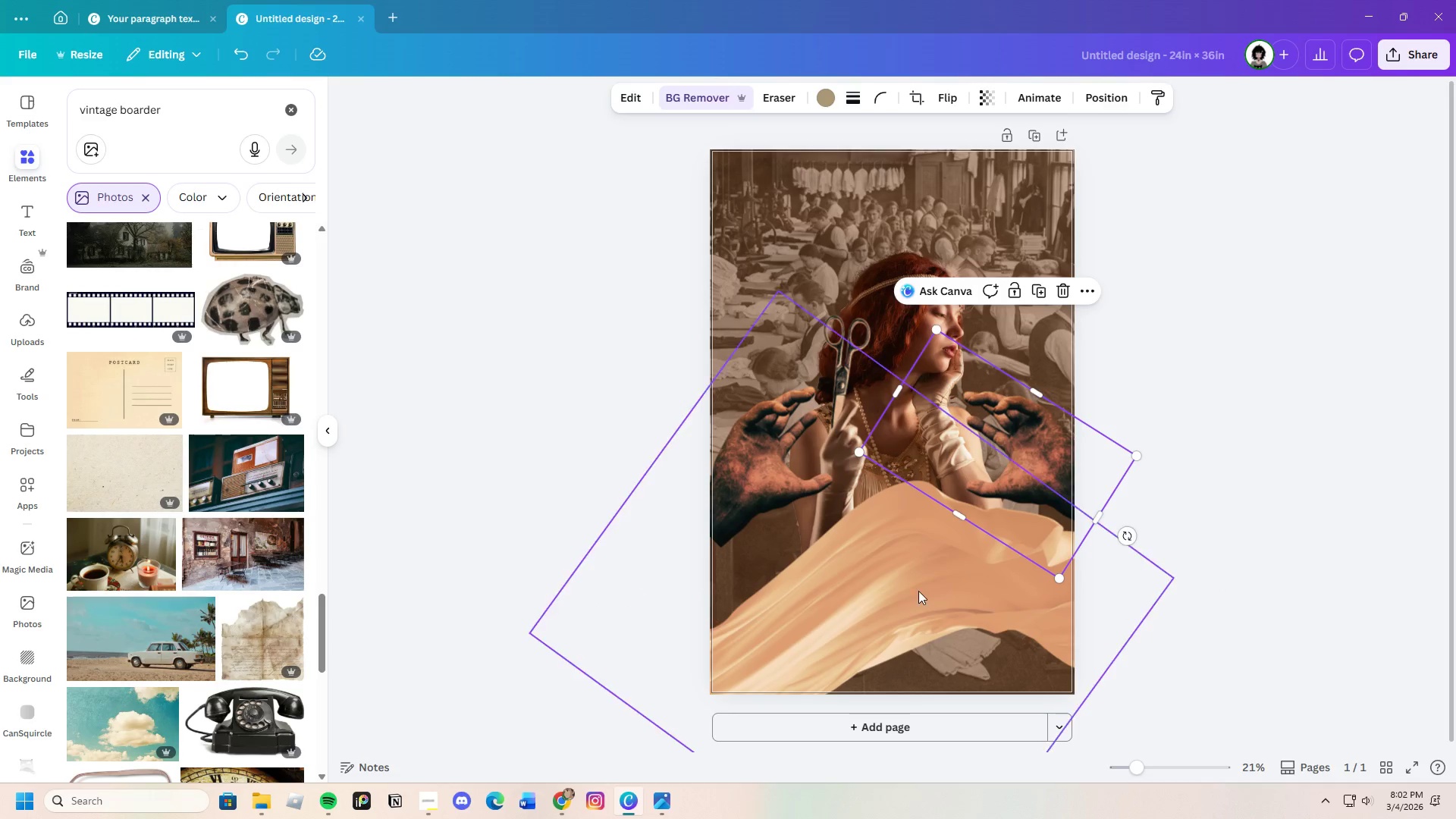 
left_click([917, 592])
 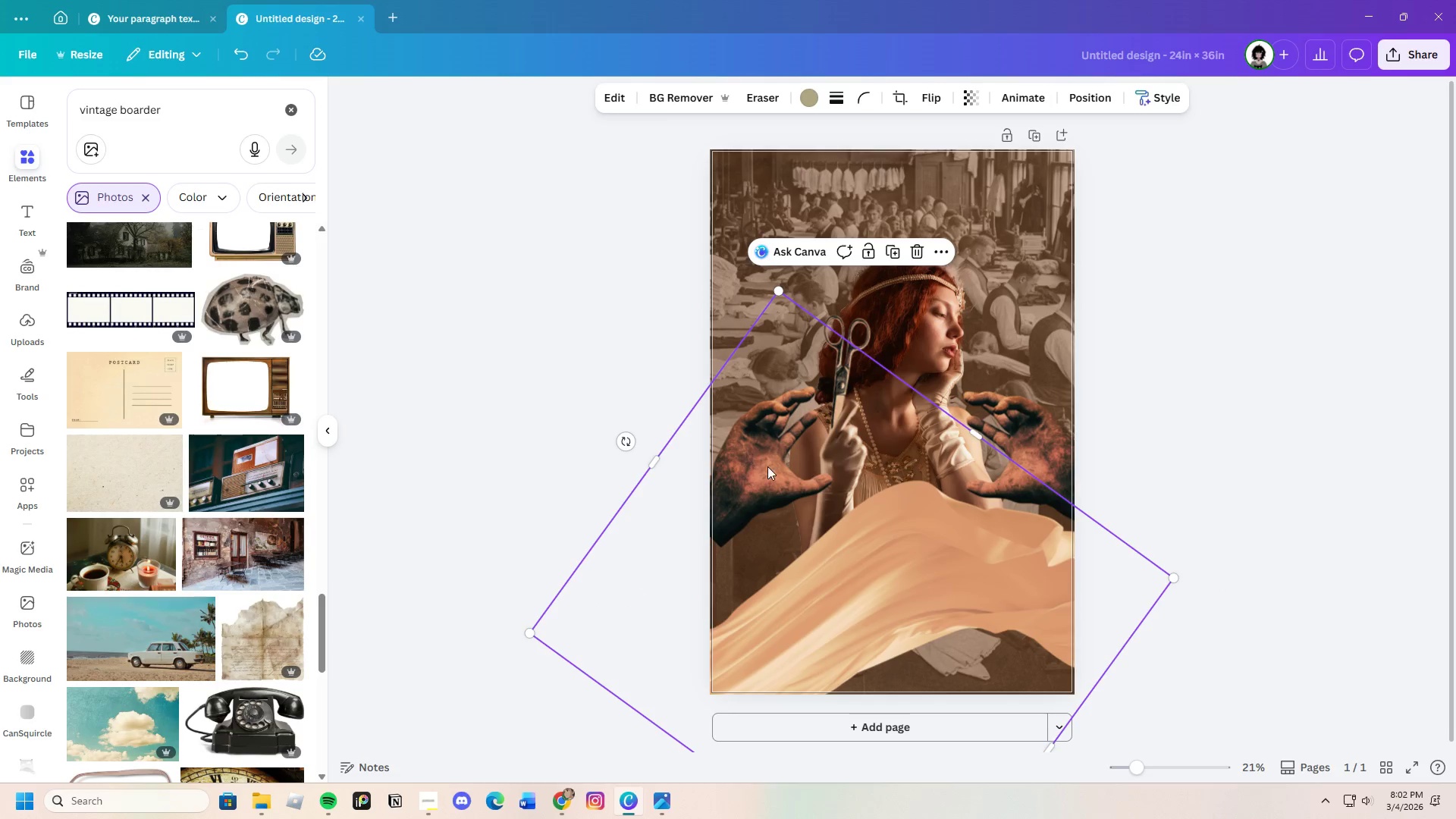 
left_click_drag(start_coordinate=[852, 518], to_coordinate=[940, 552])
 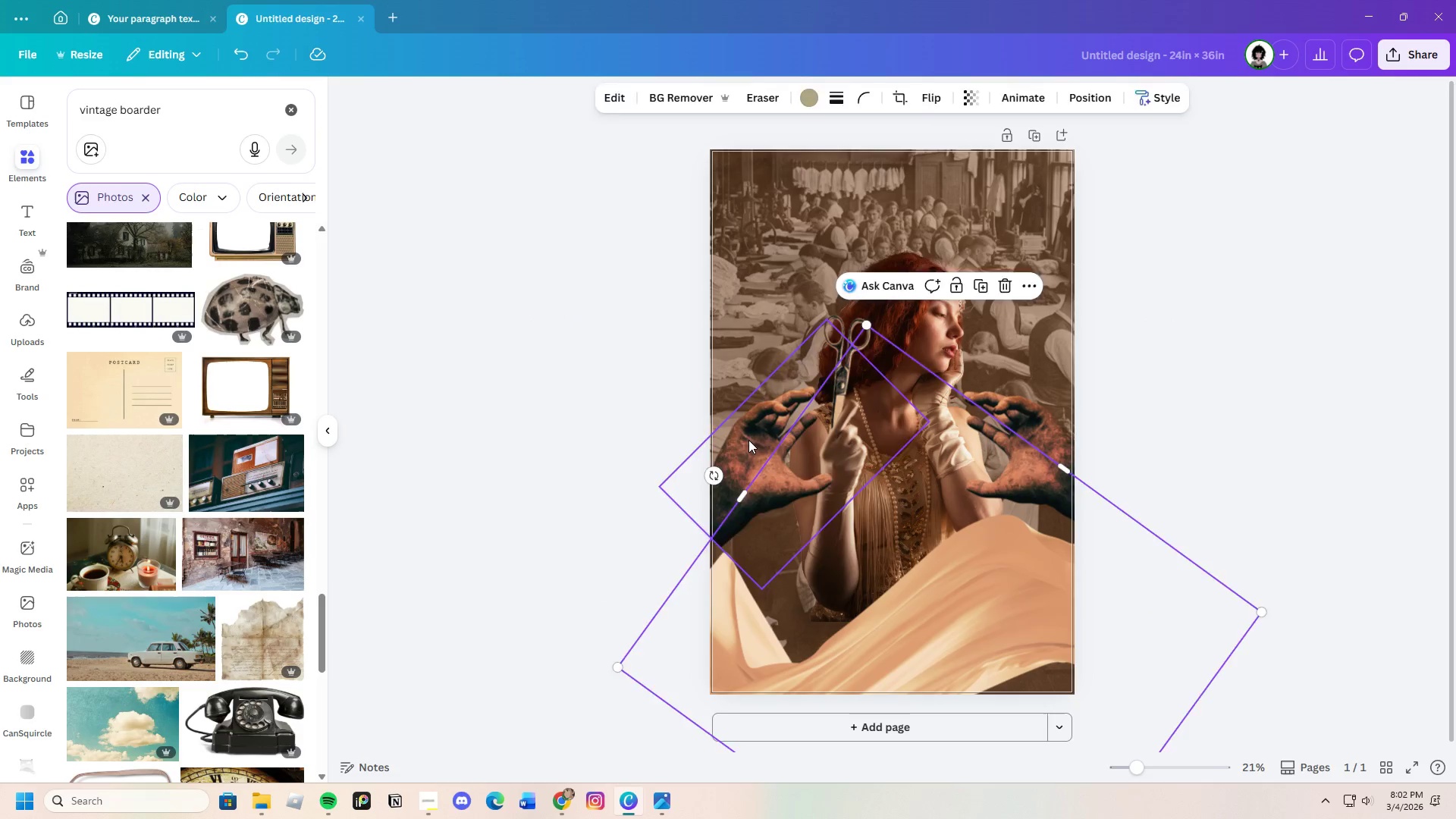 
left_click_drag(start_coordinate=[748, 440], to_coordinate=[748, 511])
 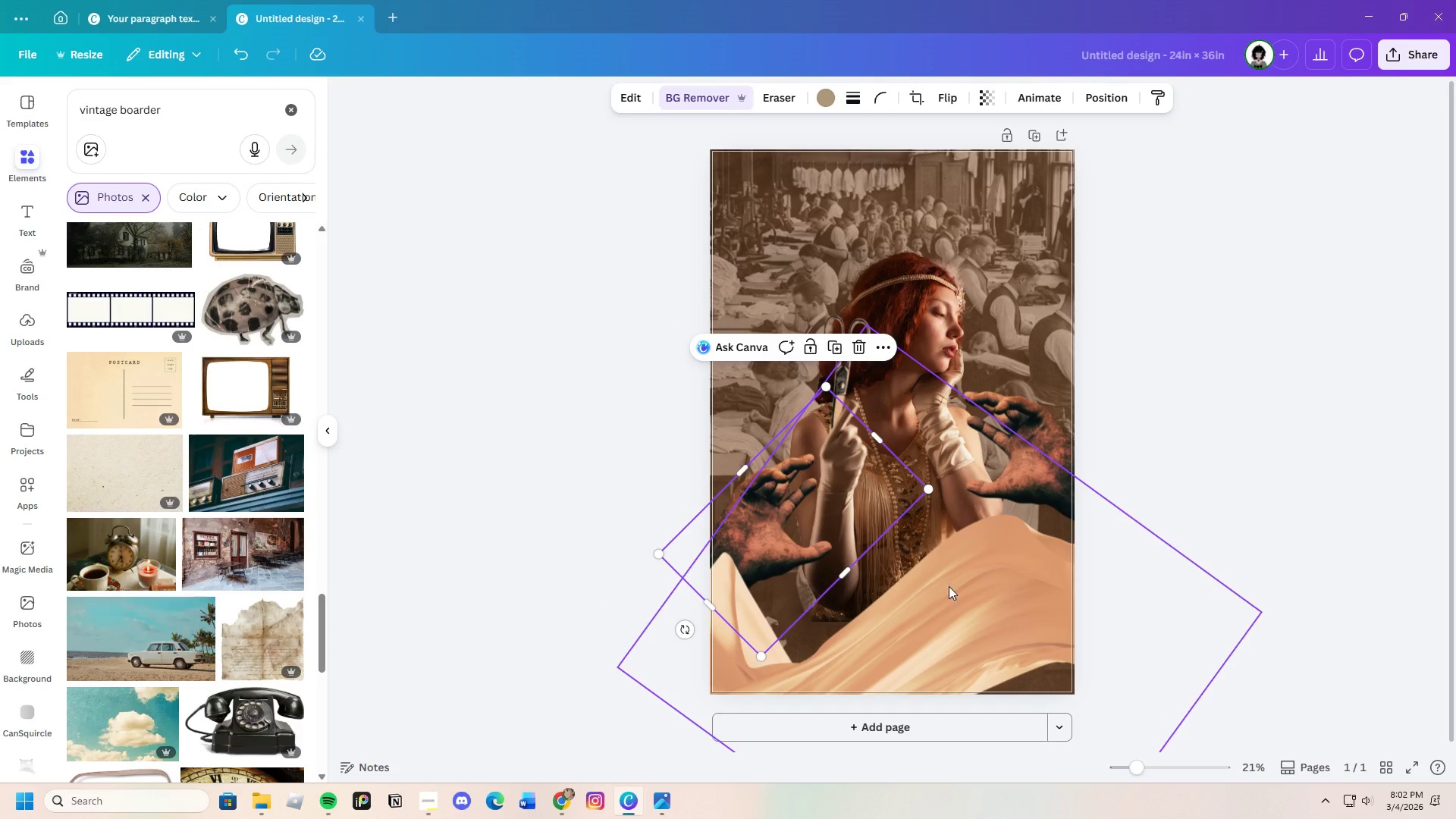 
left_click([971, 598])
 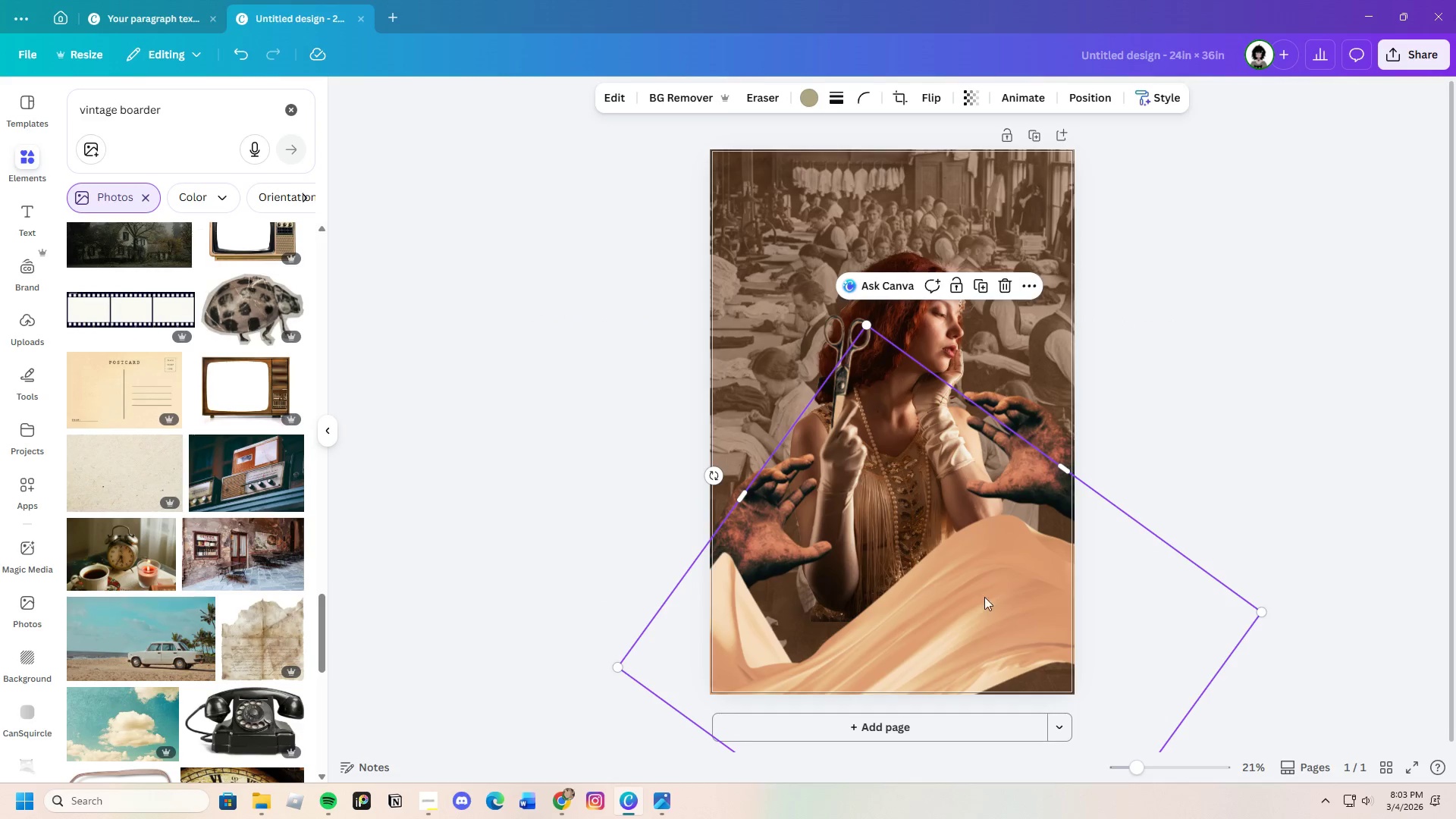 
left_click_drag(start_coordinate=[984, 597], to_coordinate=[950, 570])
 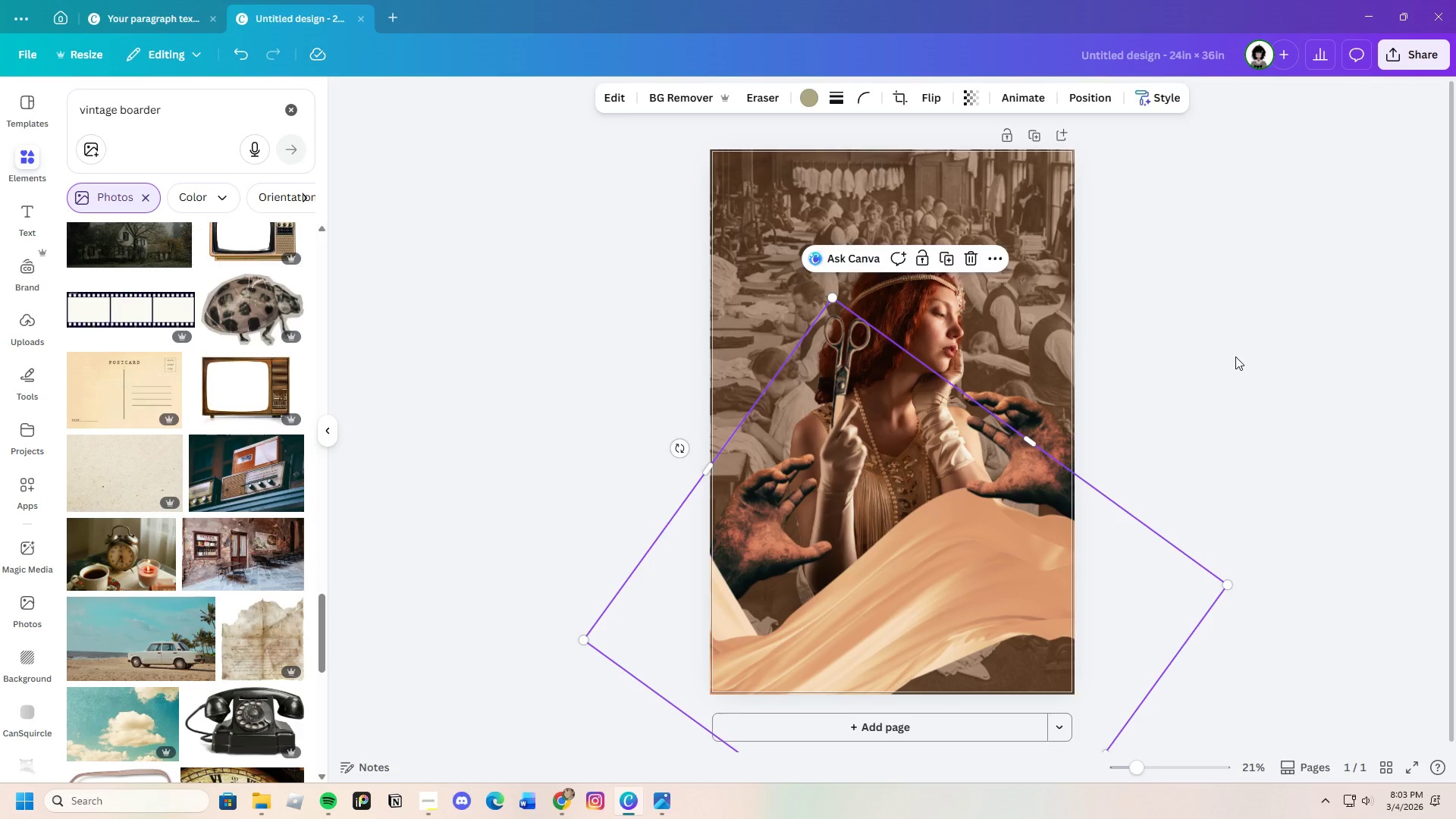 
left_click([1235, 356])
 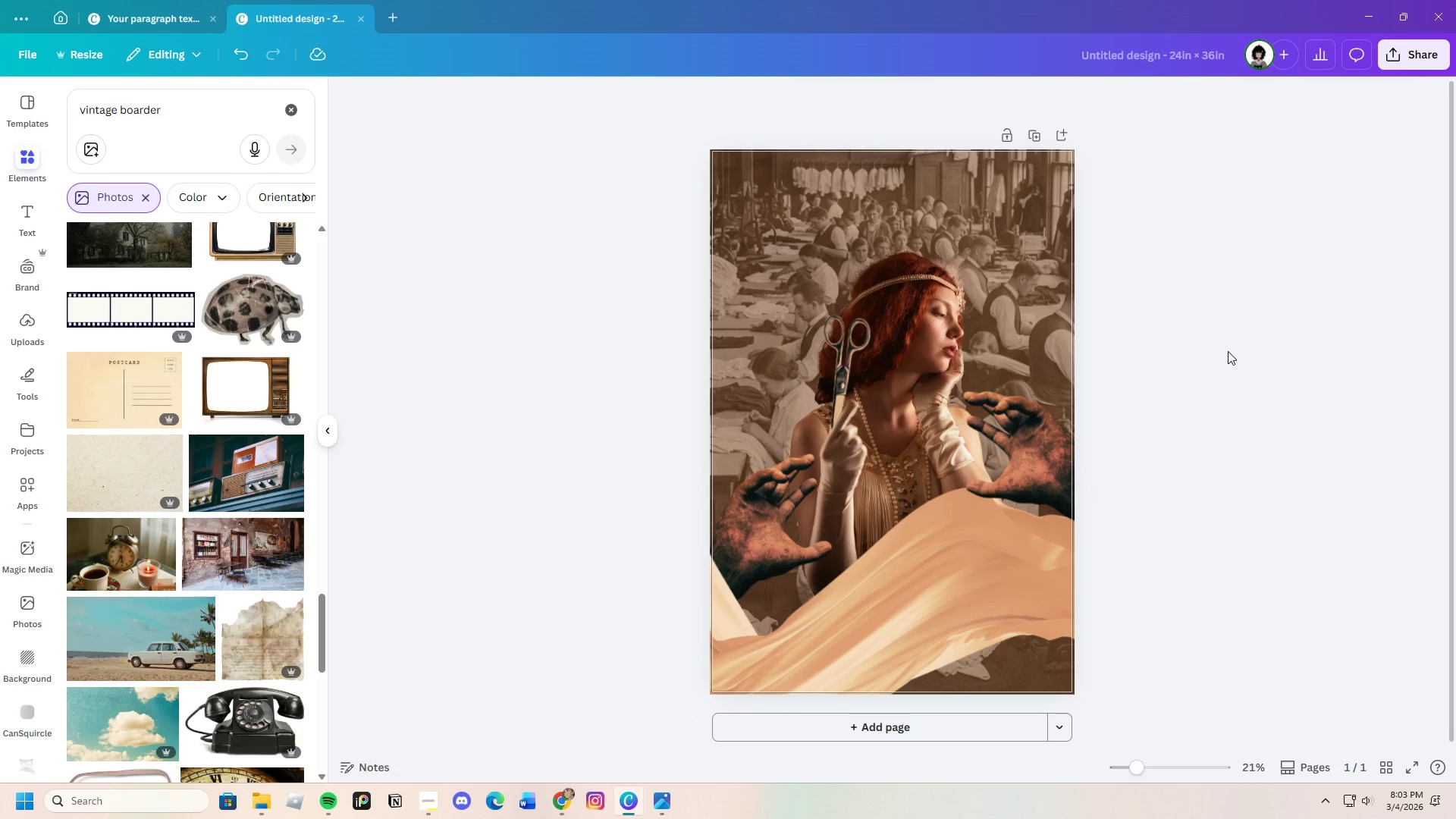 
wait(8.25)
 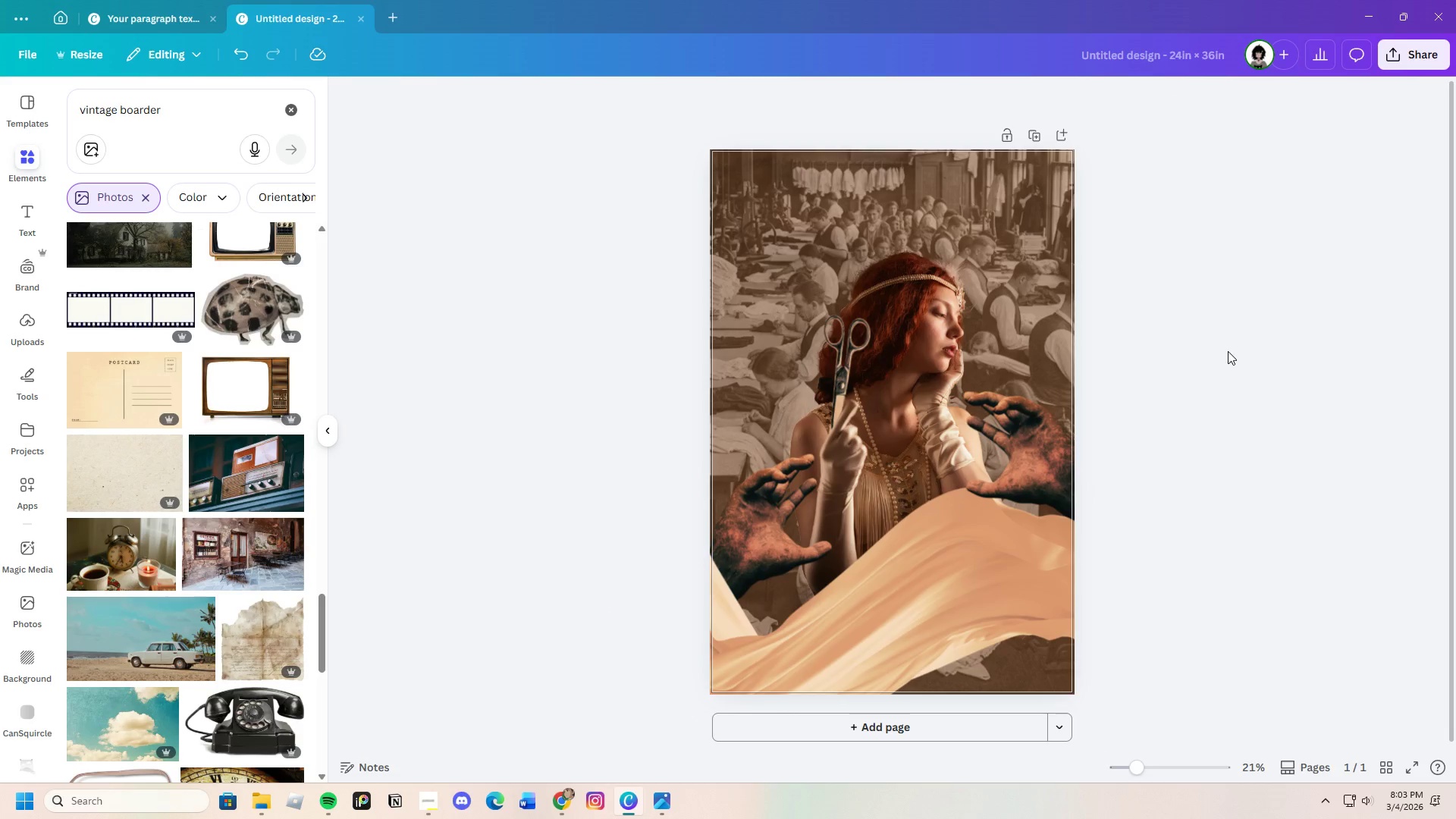 
scroll: coordinate [157, 538], scroll_direction: down, amount: 24.0
 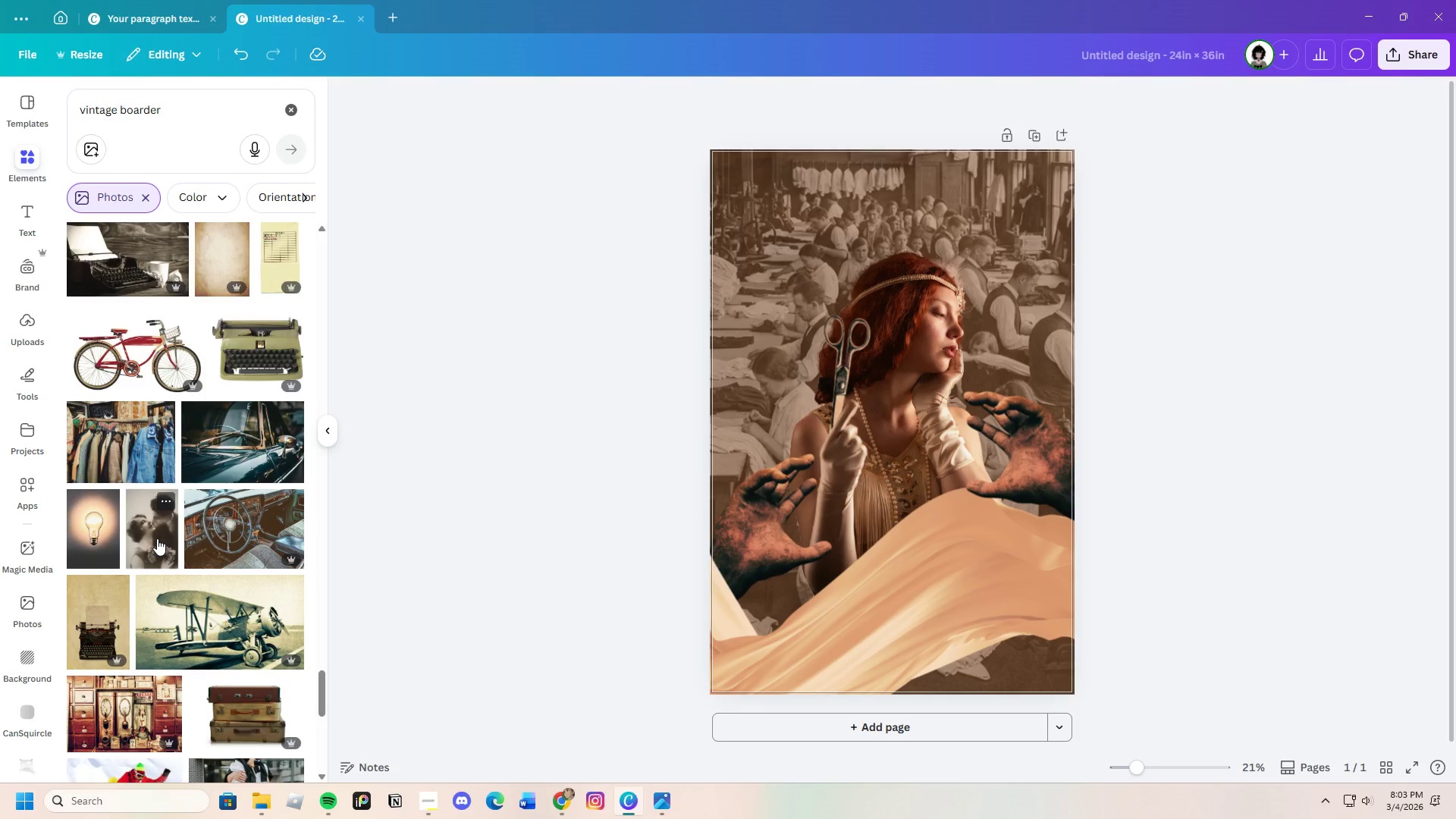 
scroll: coordinate [157, 538], scroll_direction: up, amount: 1.0
 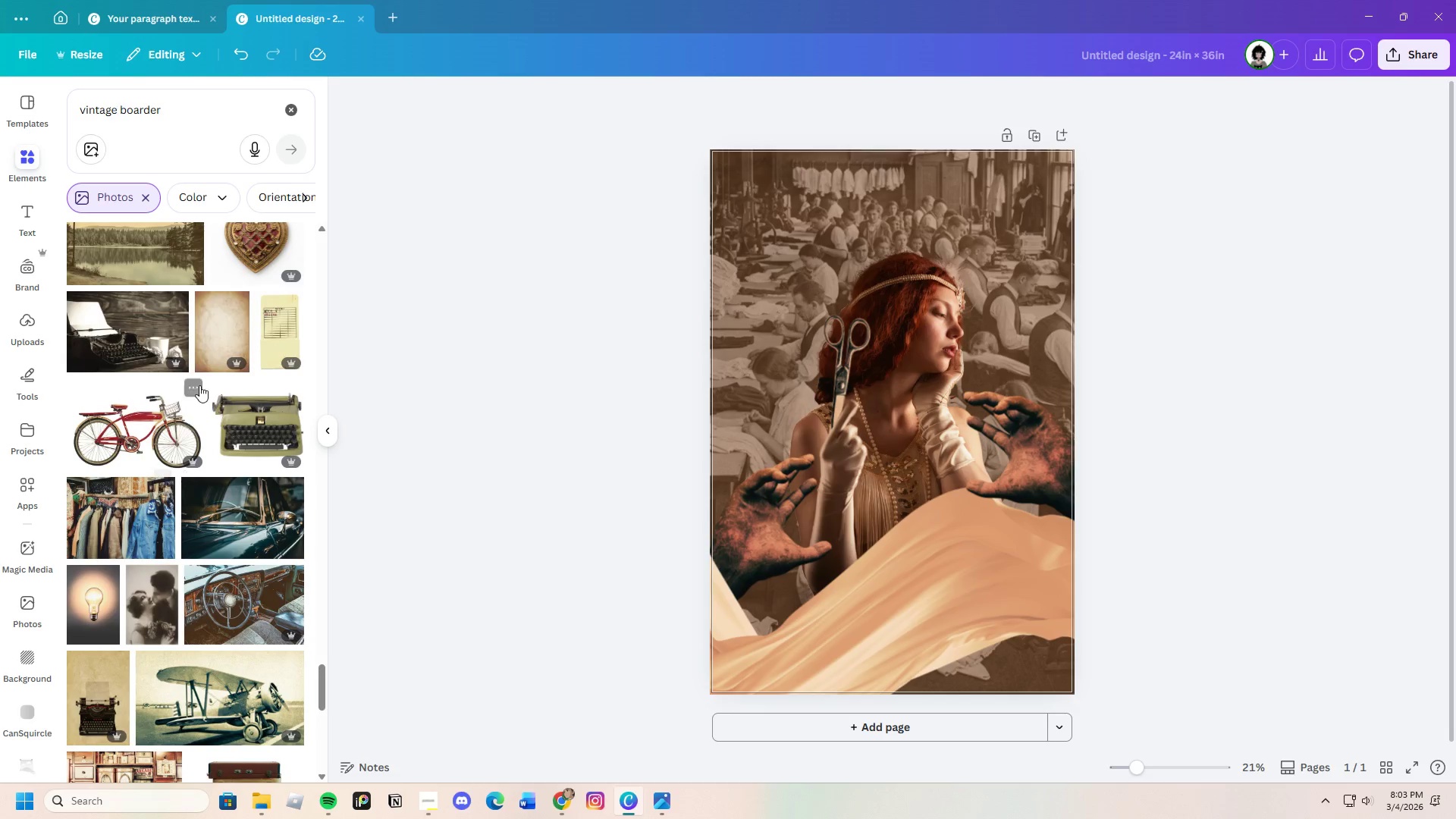 
left_click([230, 328])
 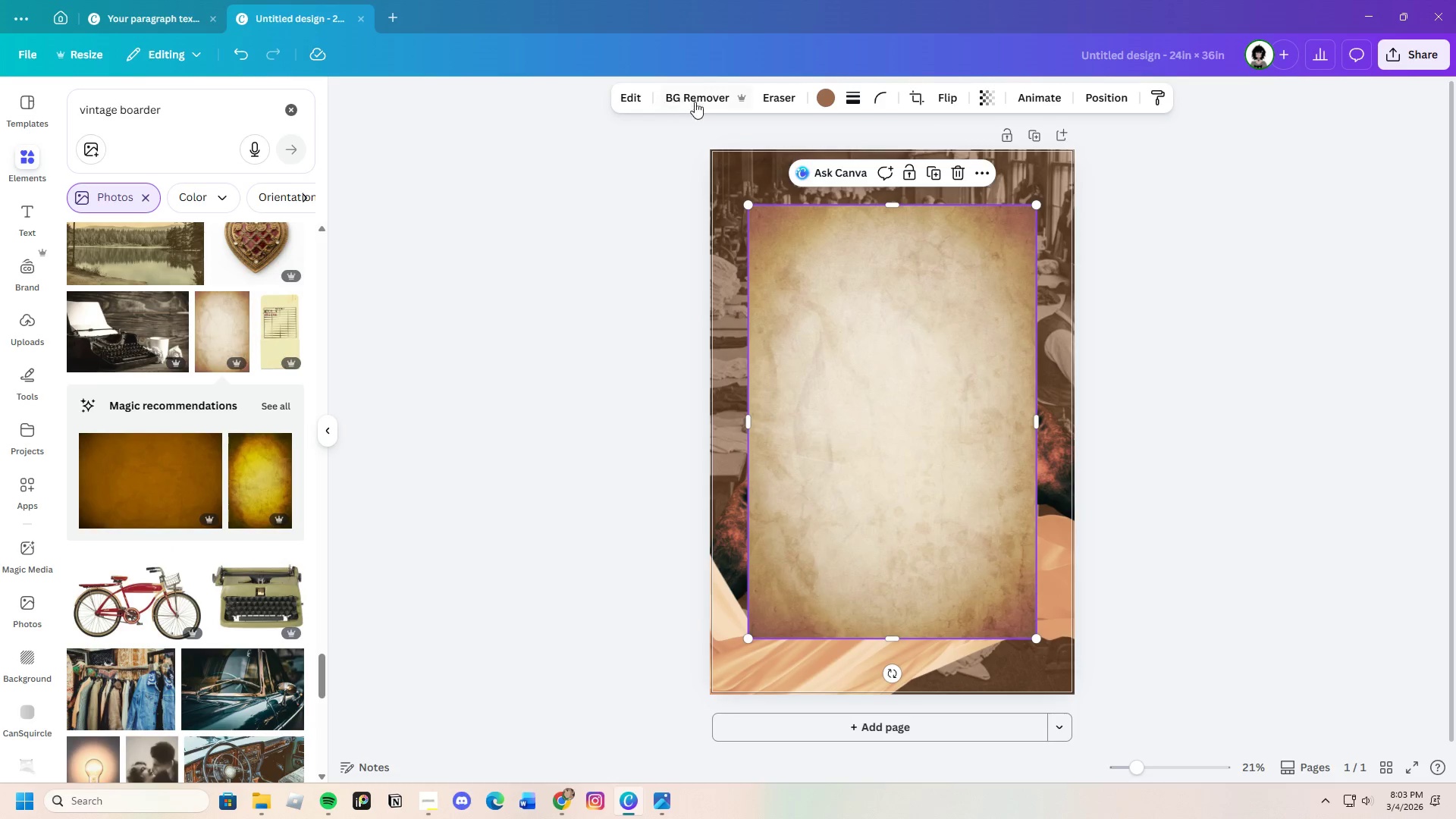 
left_click([782, 102])
 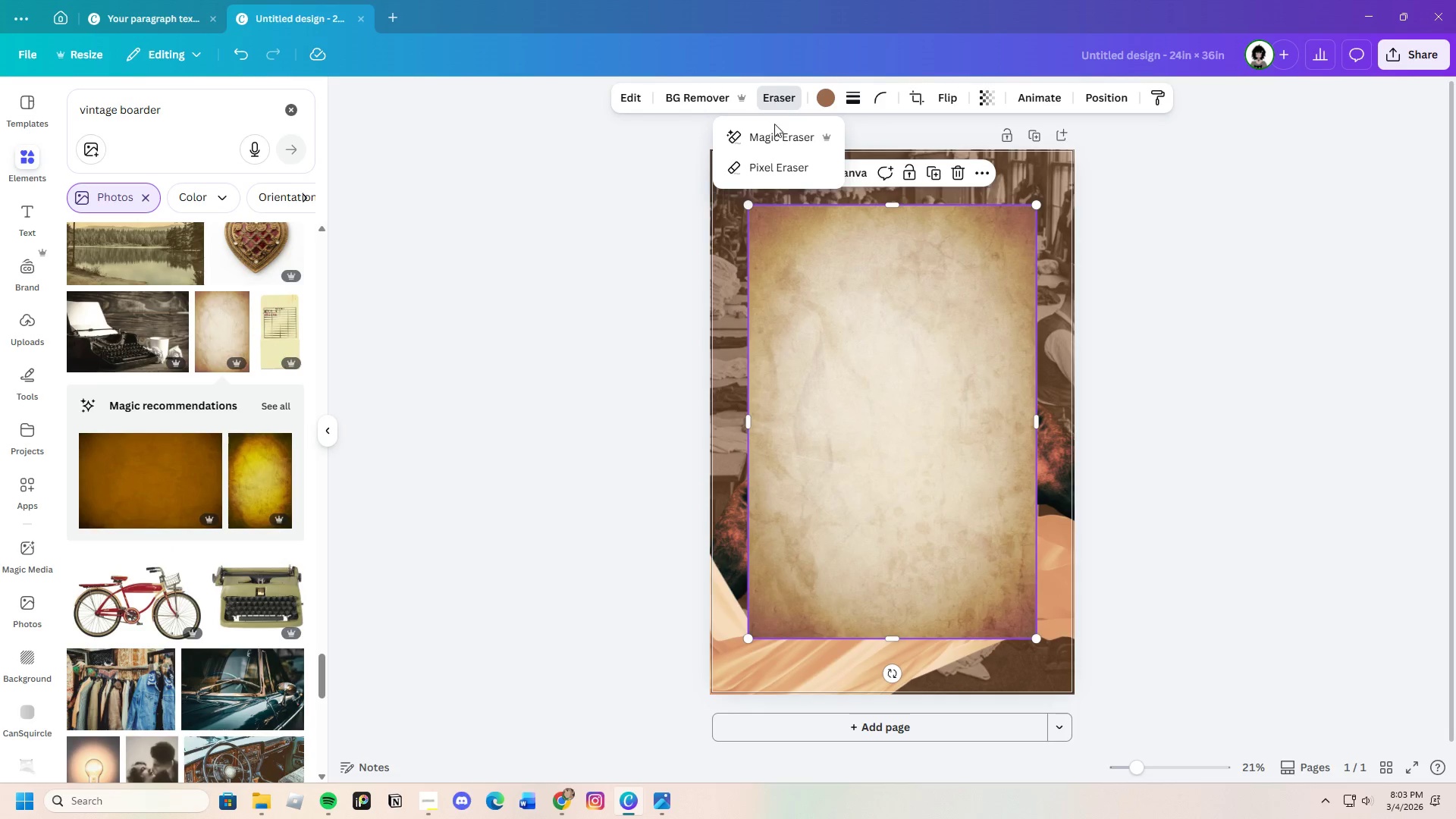 
left_click([776, 130])
 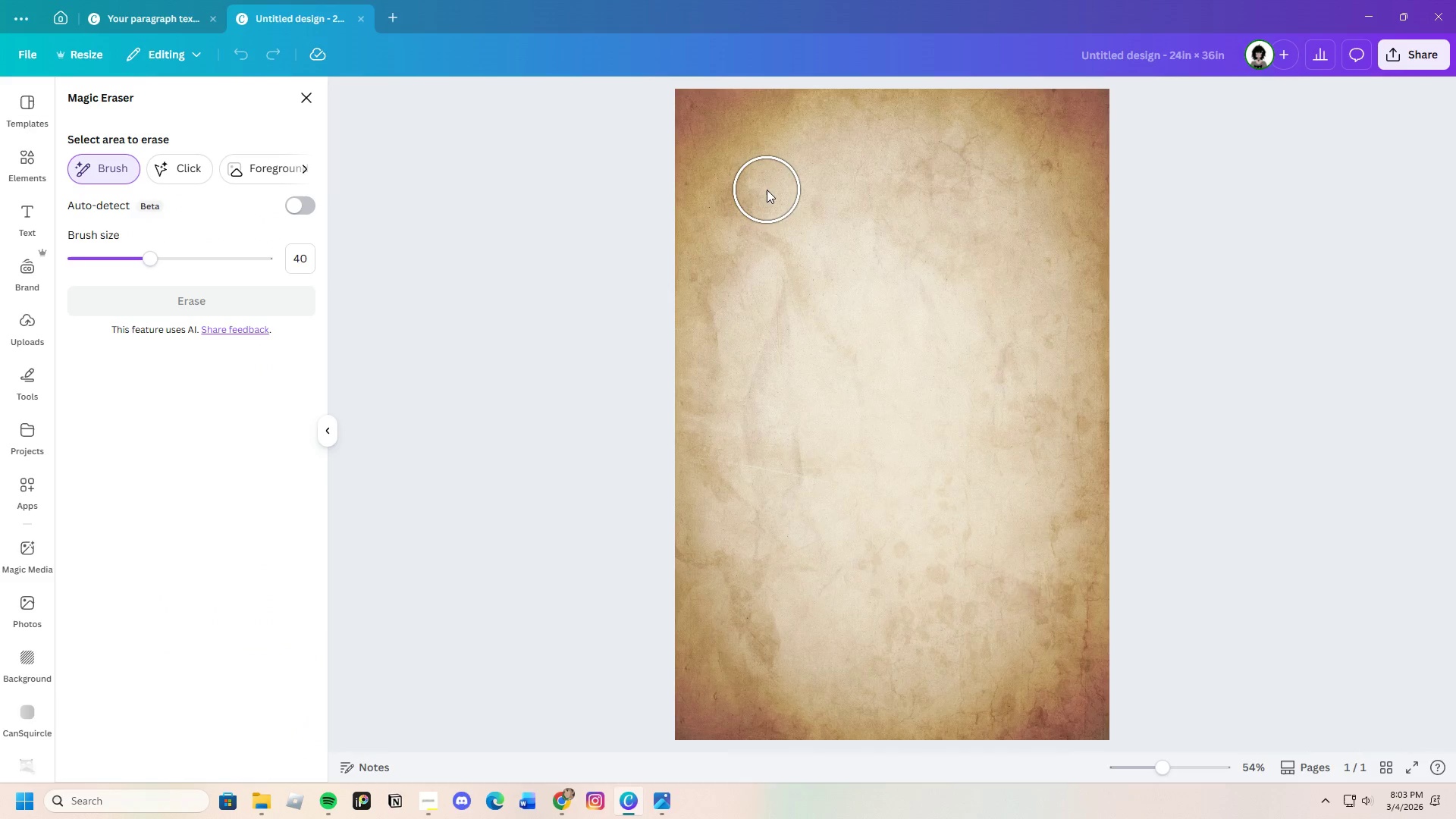 
left_click_drag(start_coordinate=[767, 178], to_coordinate=[770, 290])
 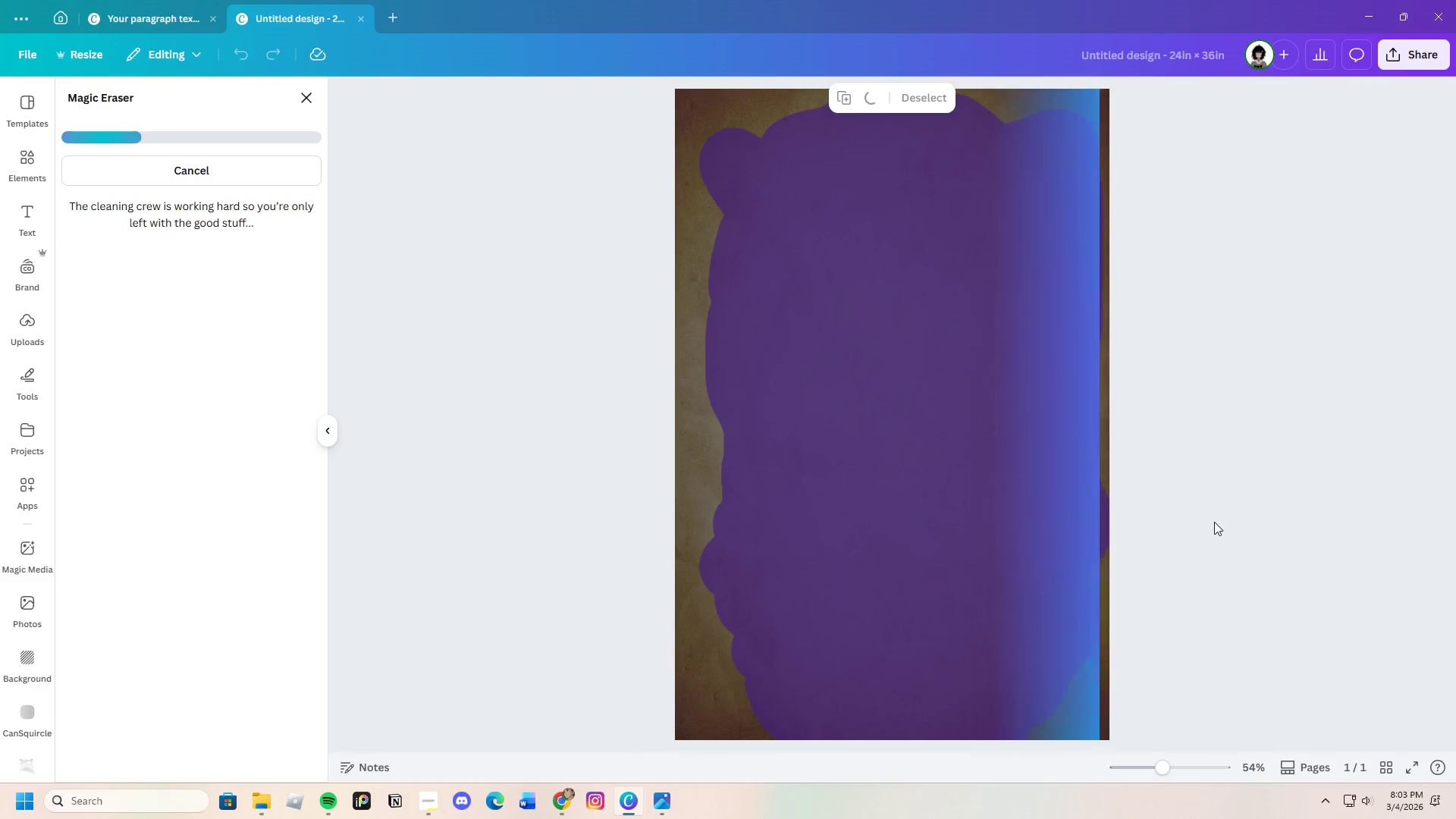 
wait(11.69)
 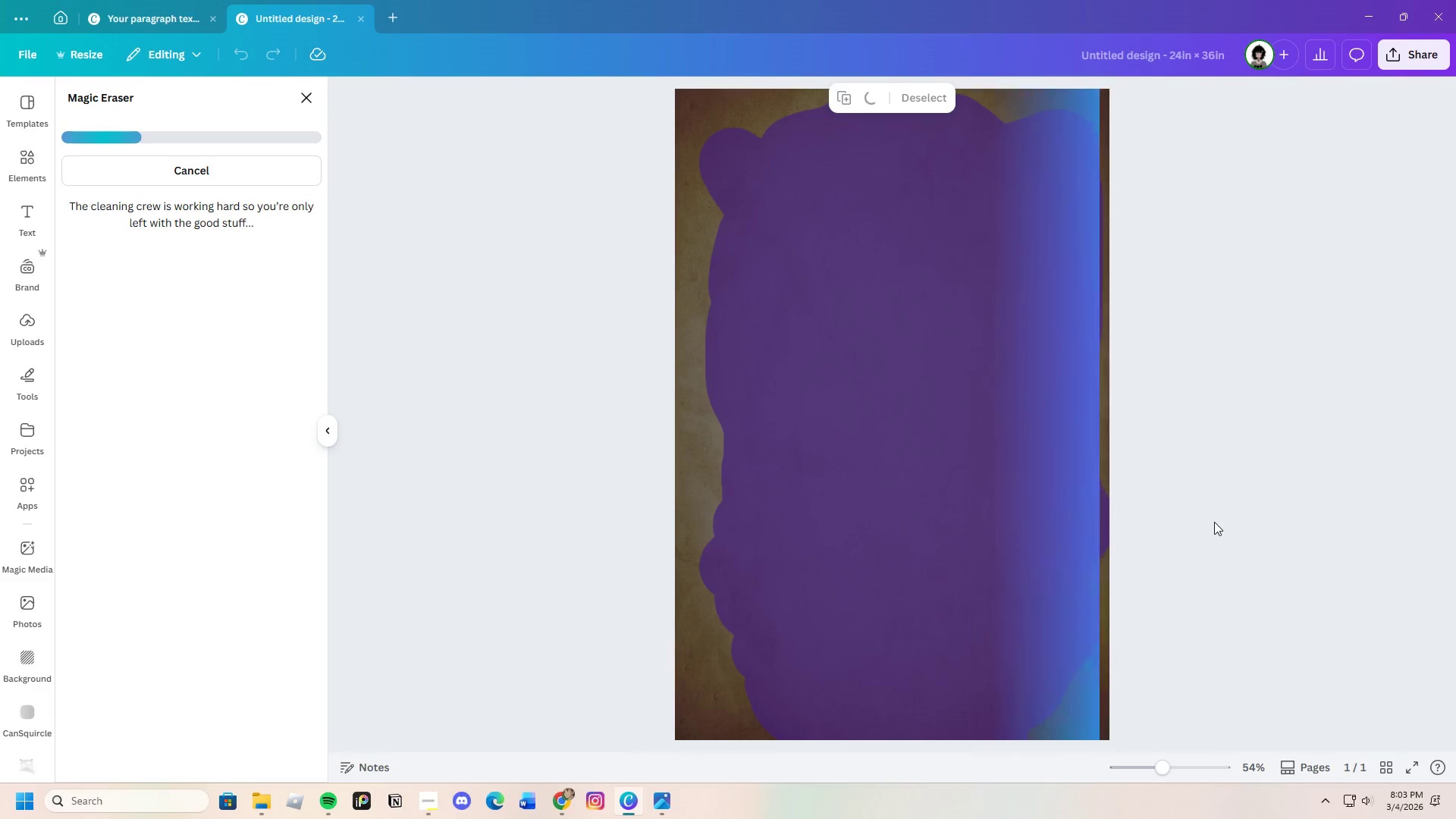 
left_click([180, 177])
 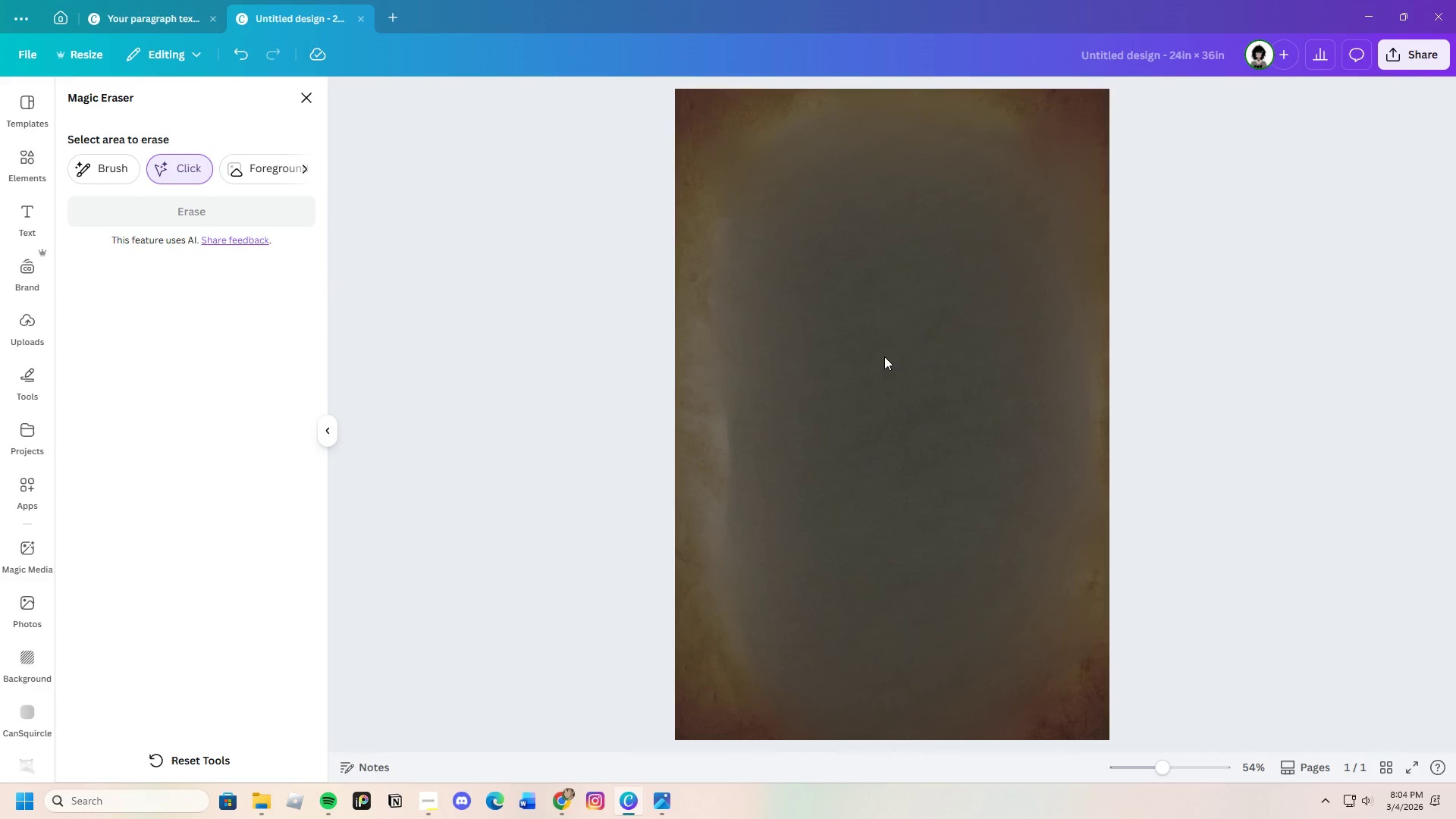 
left_click([884, 356])
 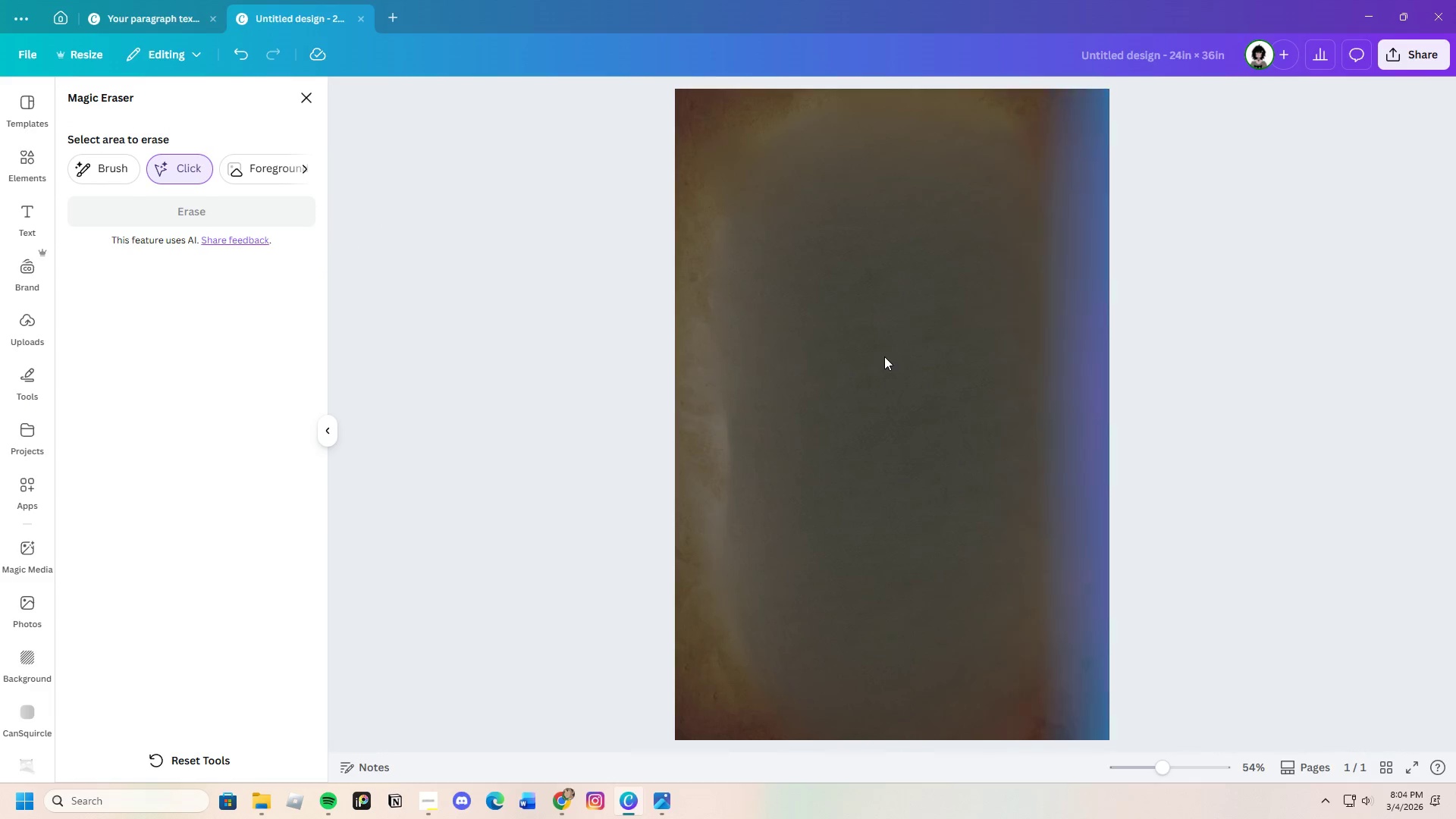 
left_click([884, 356])
 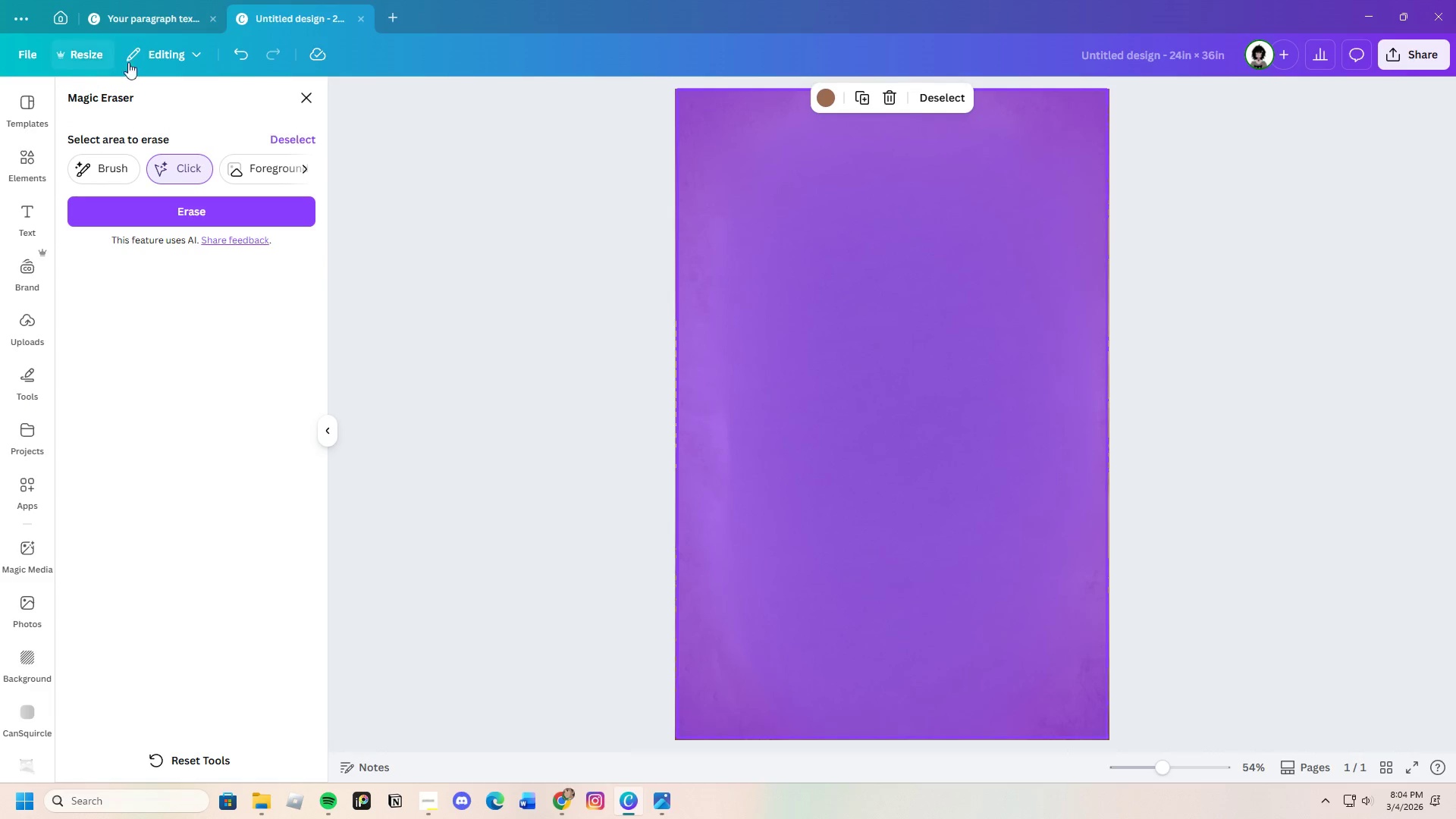 
left_click([309, 99])
 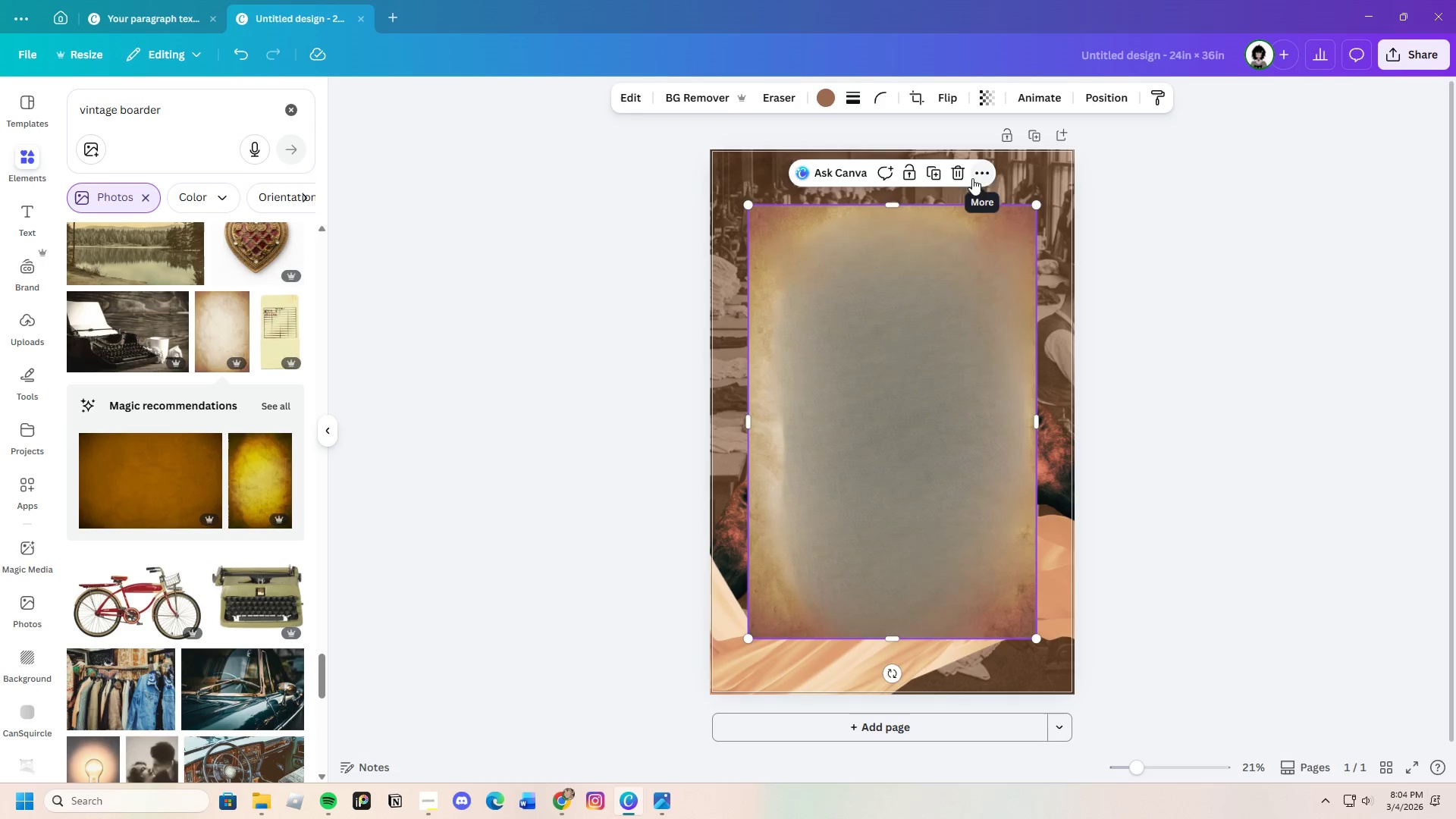 
left_click_drag(start_coordinate=[991, 391], to_coordinate=[1001, 465])
 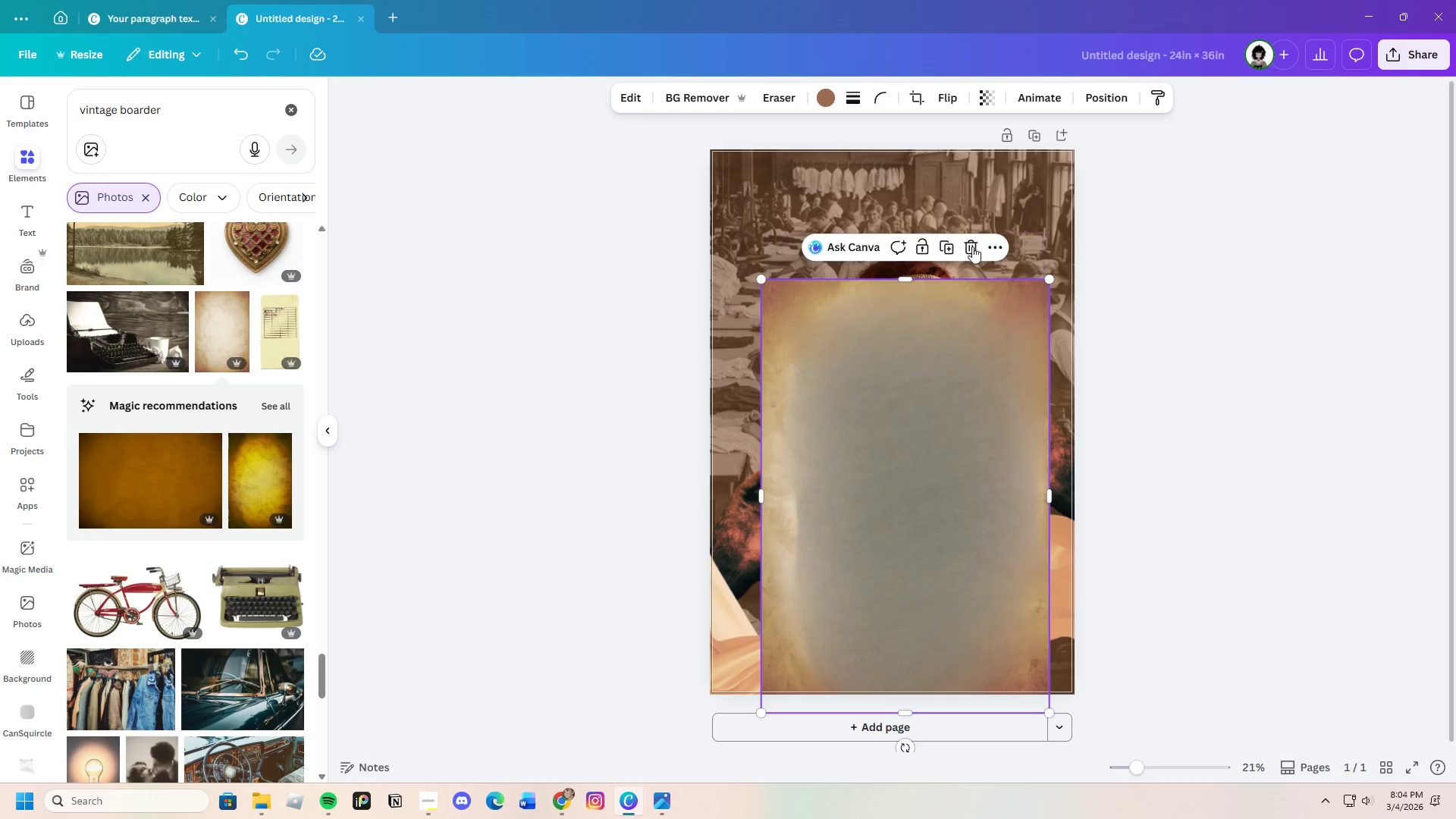 
left_click([971, 245])
 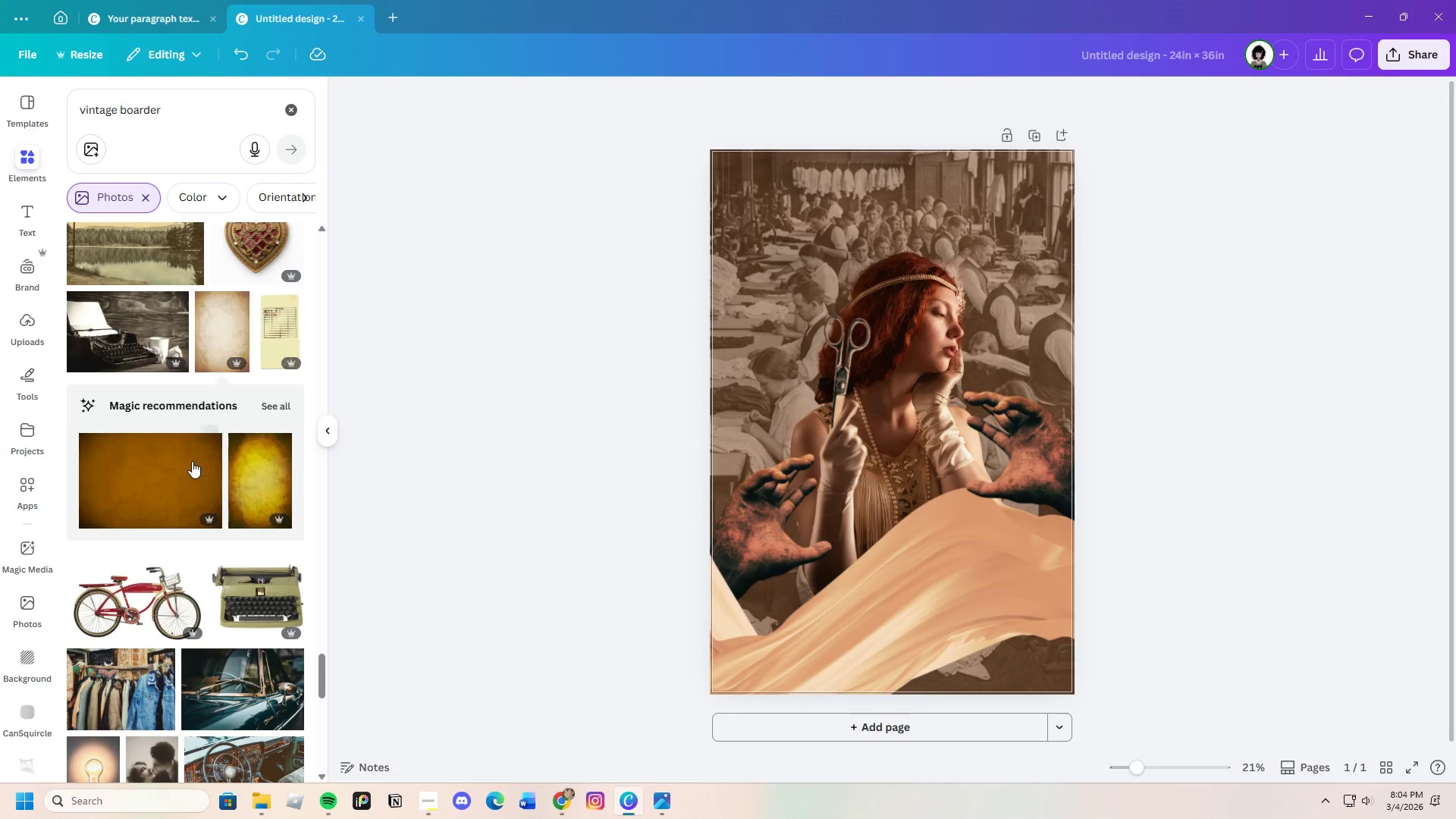 
scroll: coordinate [218, 495], scroll_direction: down, amount: 25.0
 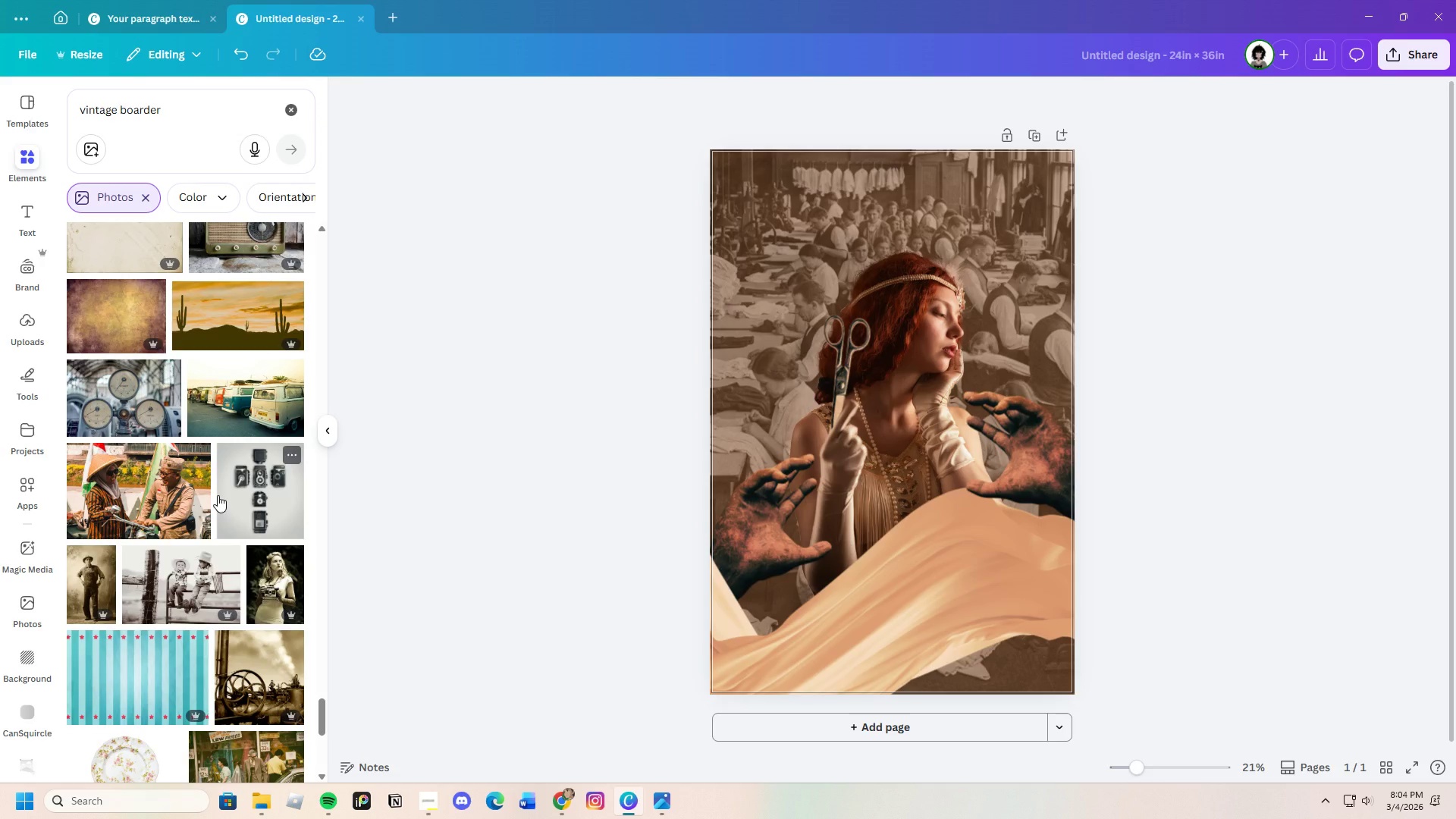 
scroll: coordinate [218, 495], scroll_direction: down, amount: 4.0
 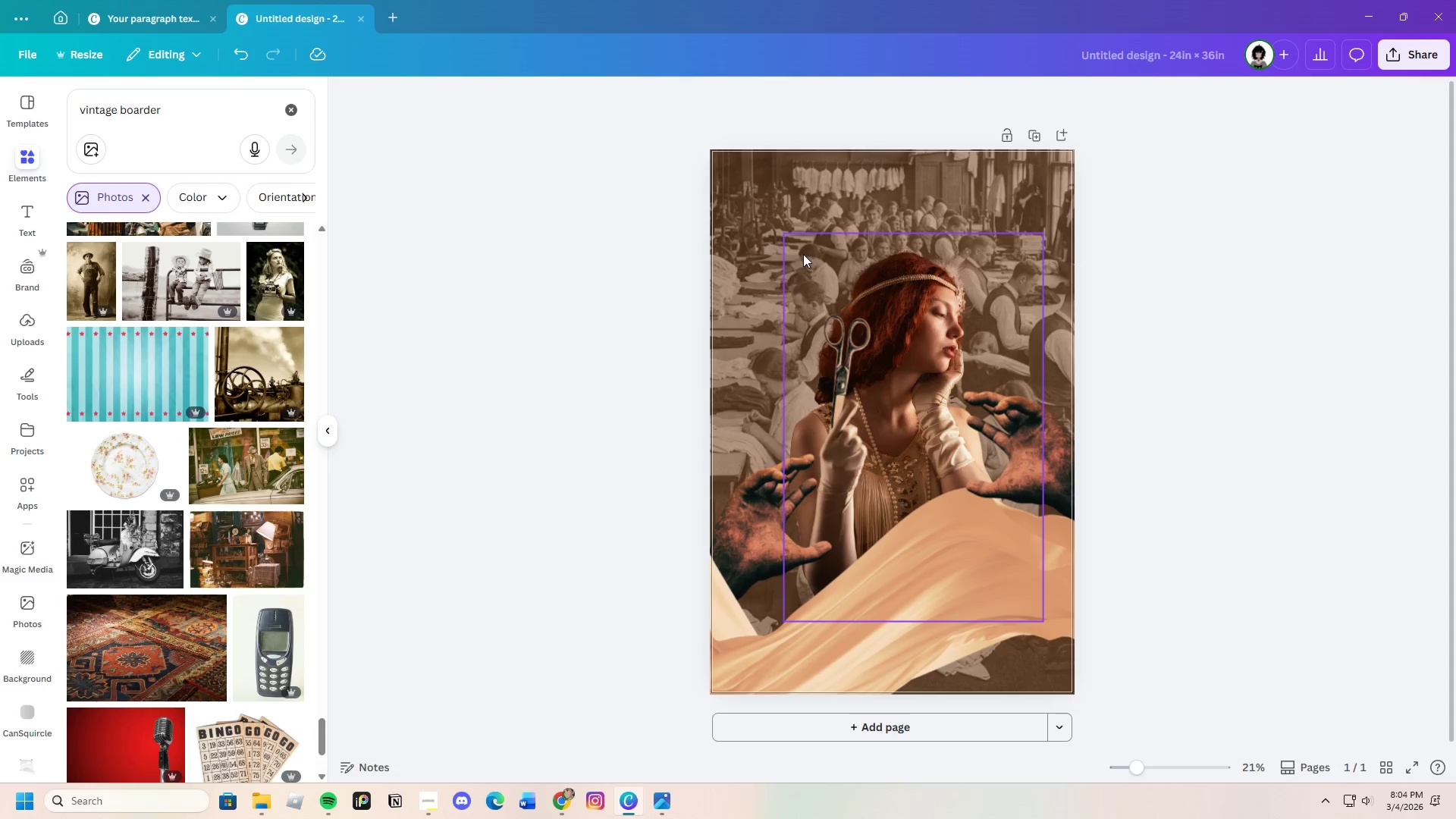 
left_click([766, 185])
 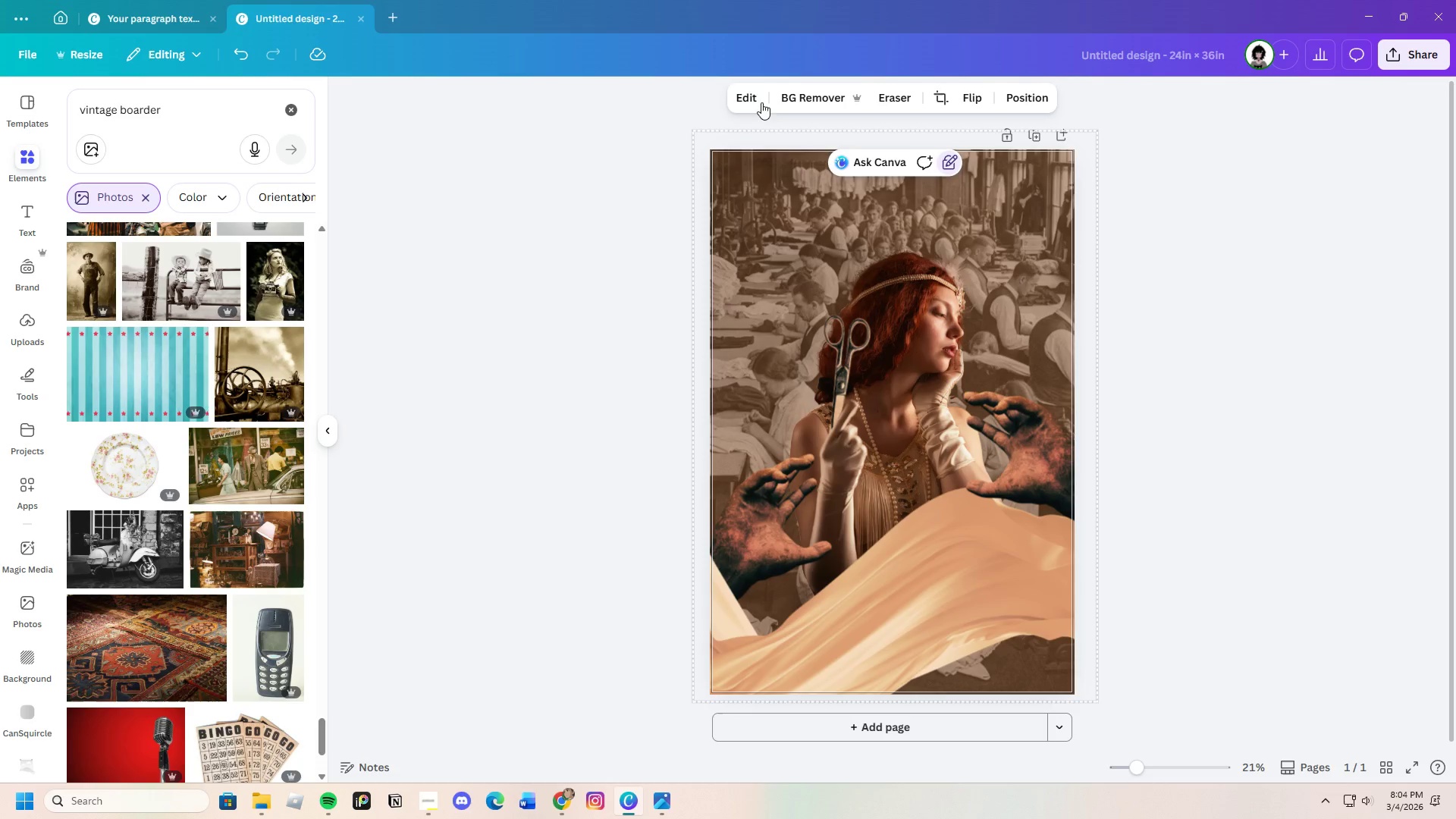 
left_click([757, 95])
 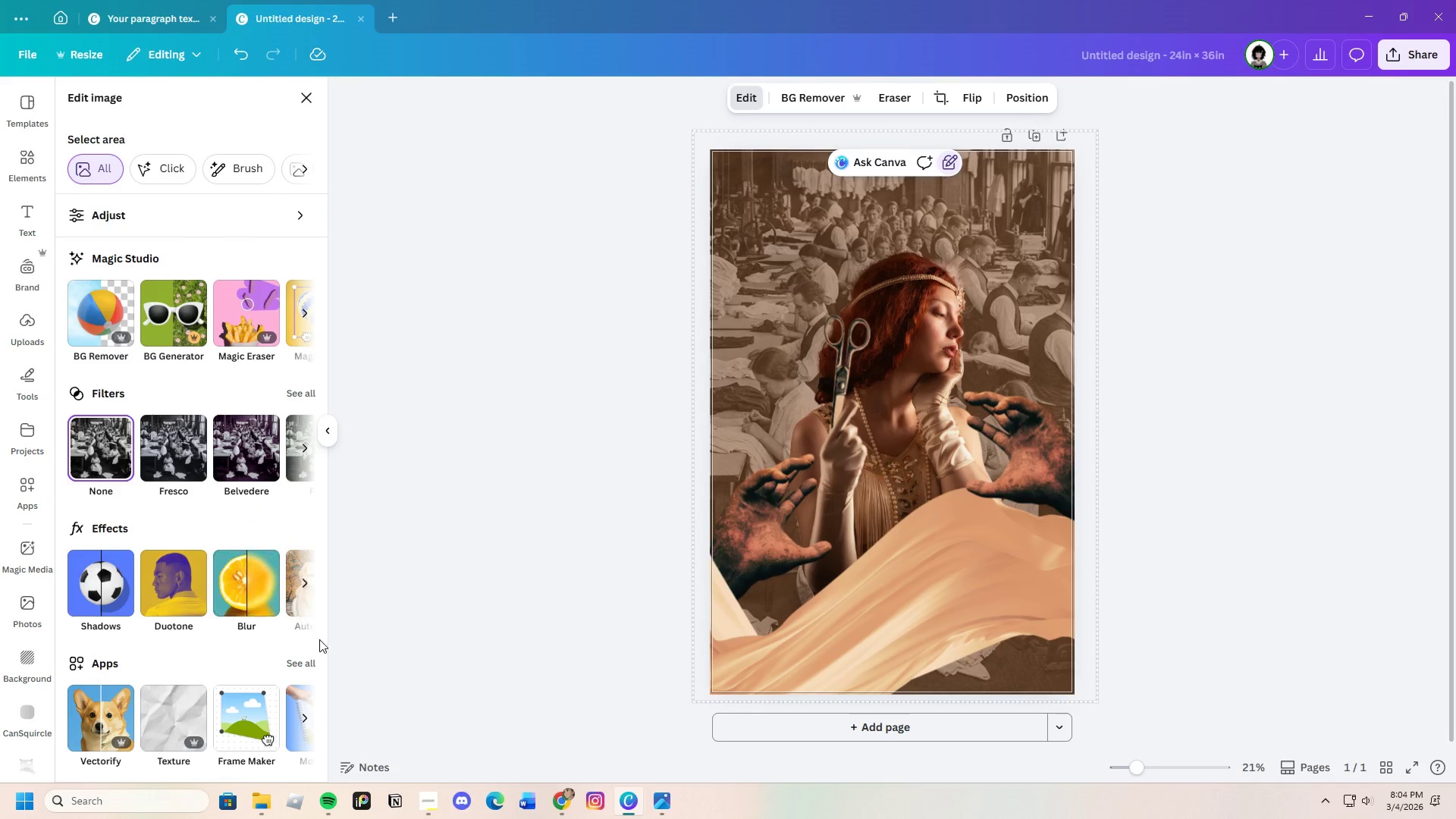 
scroll: coordinate [256, 585], scroll_direction: down, amount: 4.0
 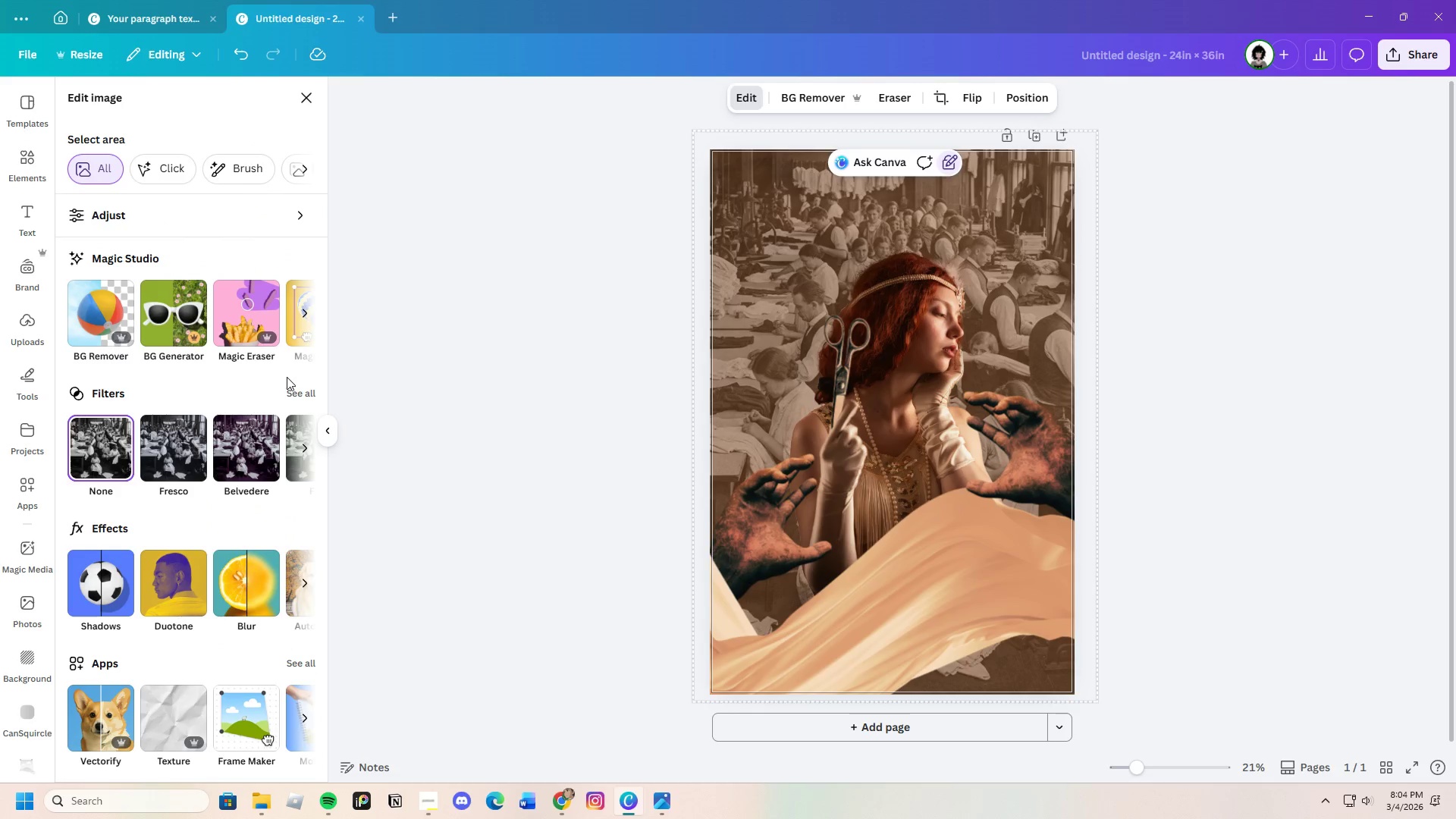 
left_click([297, 391])
 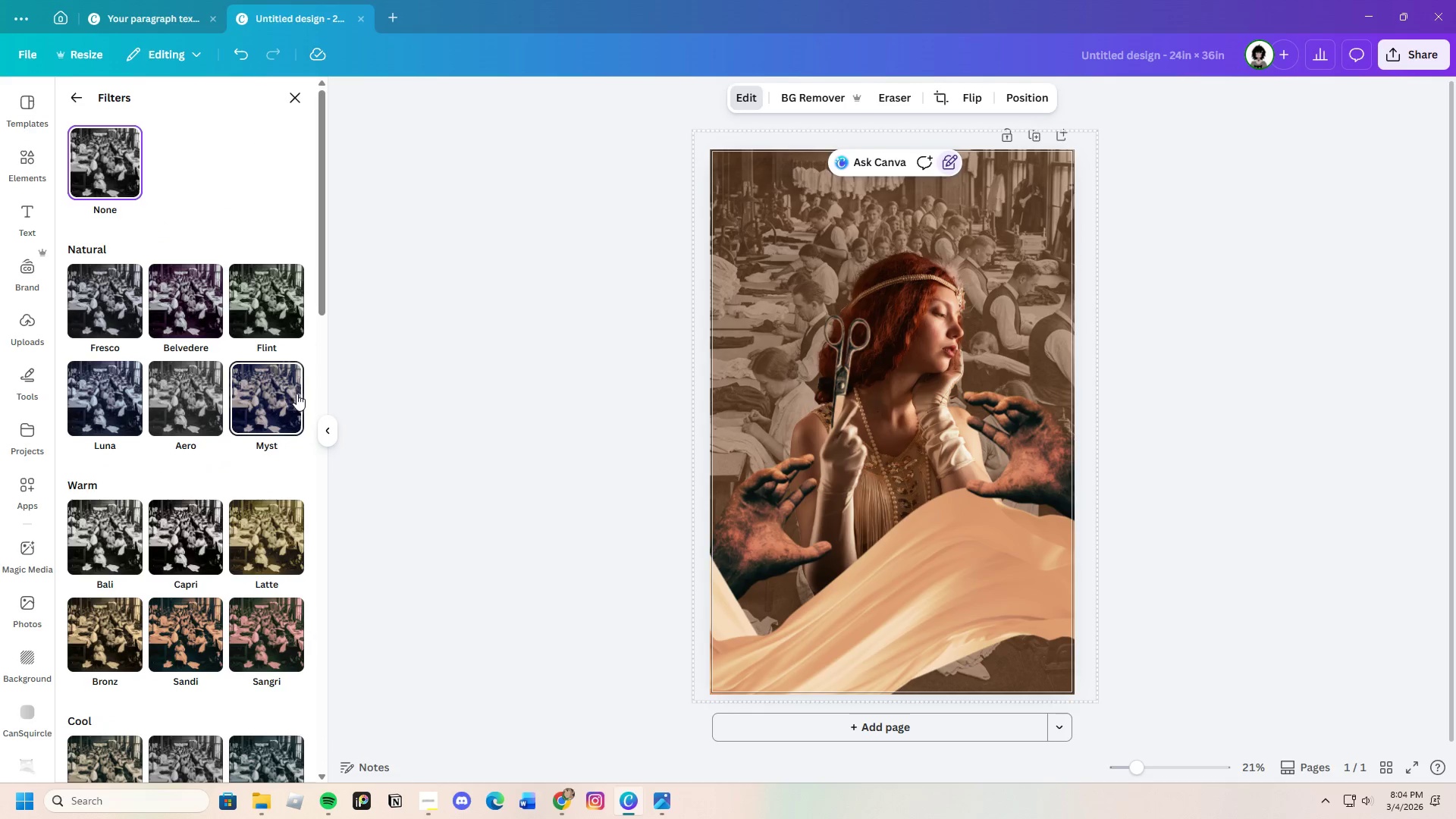 
scroll: coordinate [212, 652], scroll_direction: down, amount: 4.0
 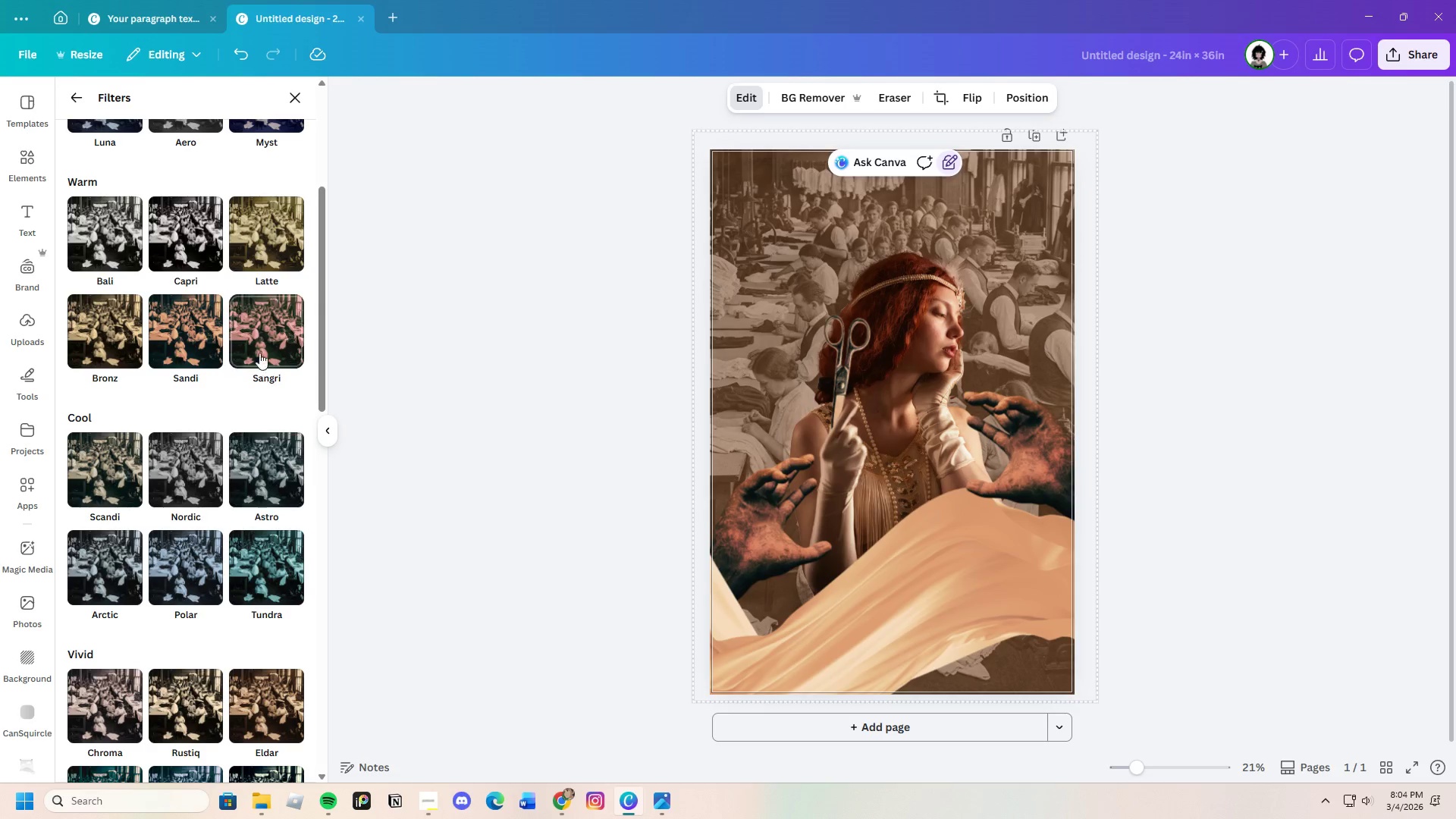 
left_click([262, 331])
 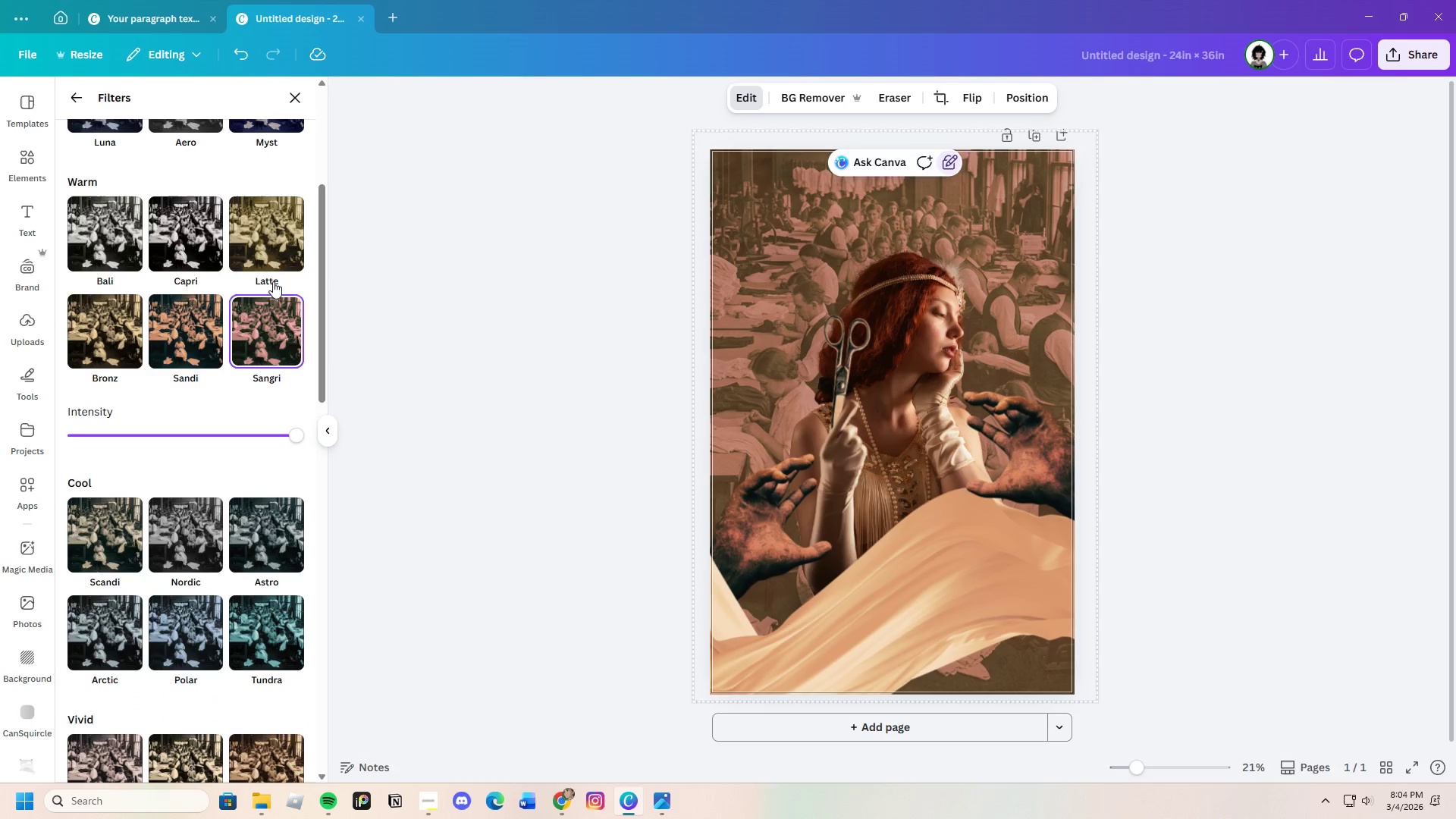 
scroll: coordinate [272, 488], scroll_direction: up, amount: 1.0
 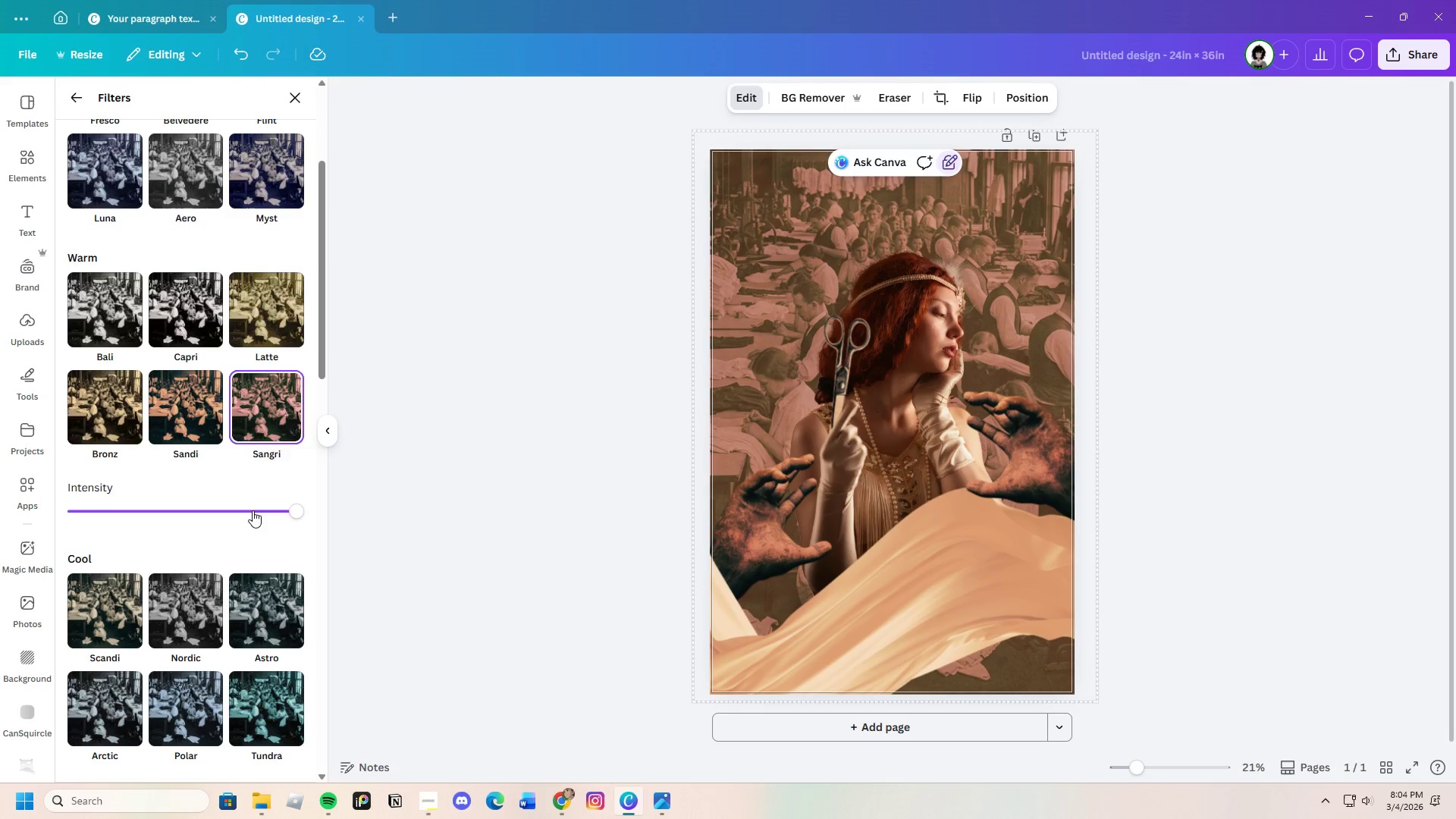 
scroll: coordinate [267, 679], scroll_direction: down, amount: 10.0
 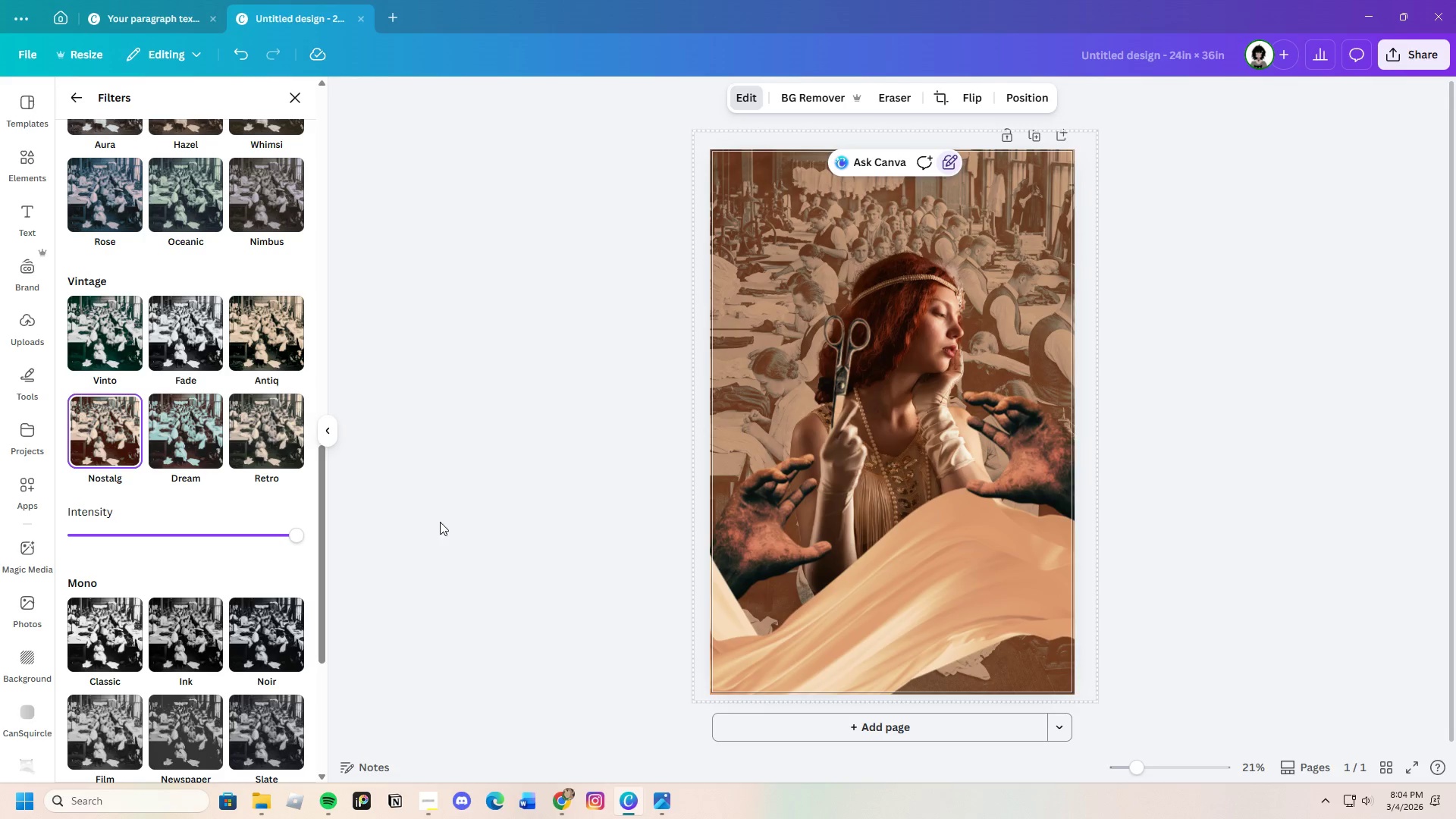 
wait(6.63)
 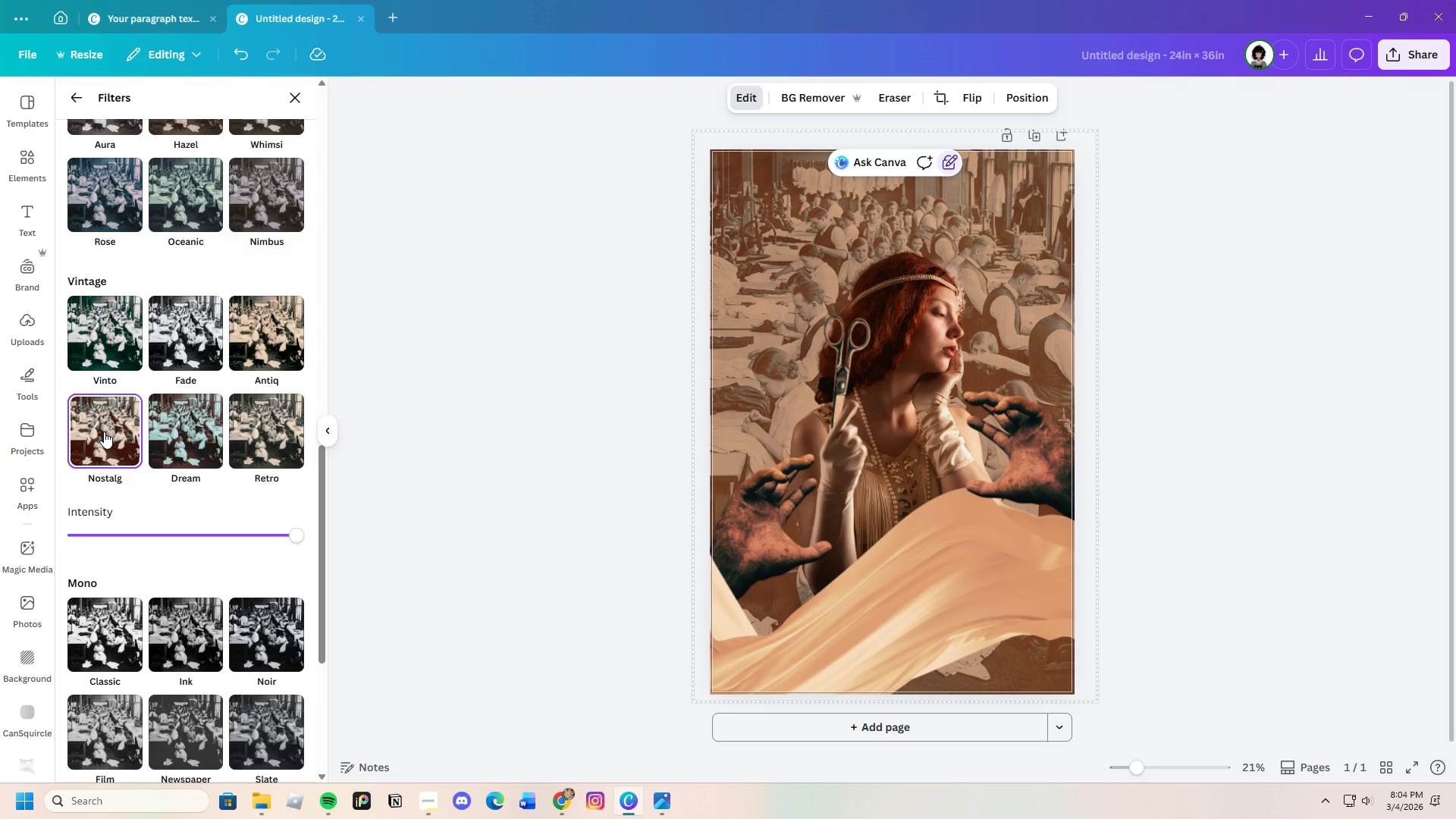 
double_click([449, 517])
 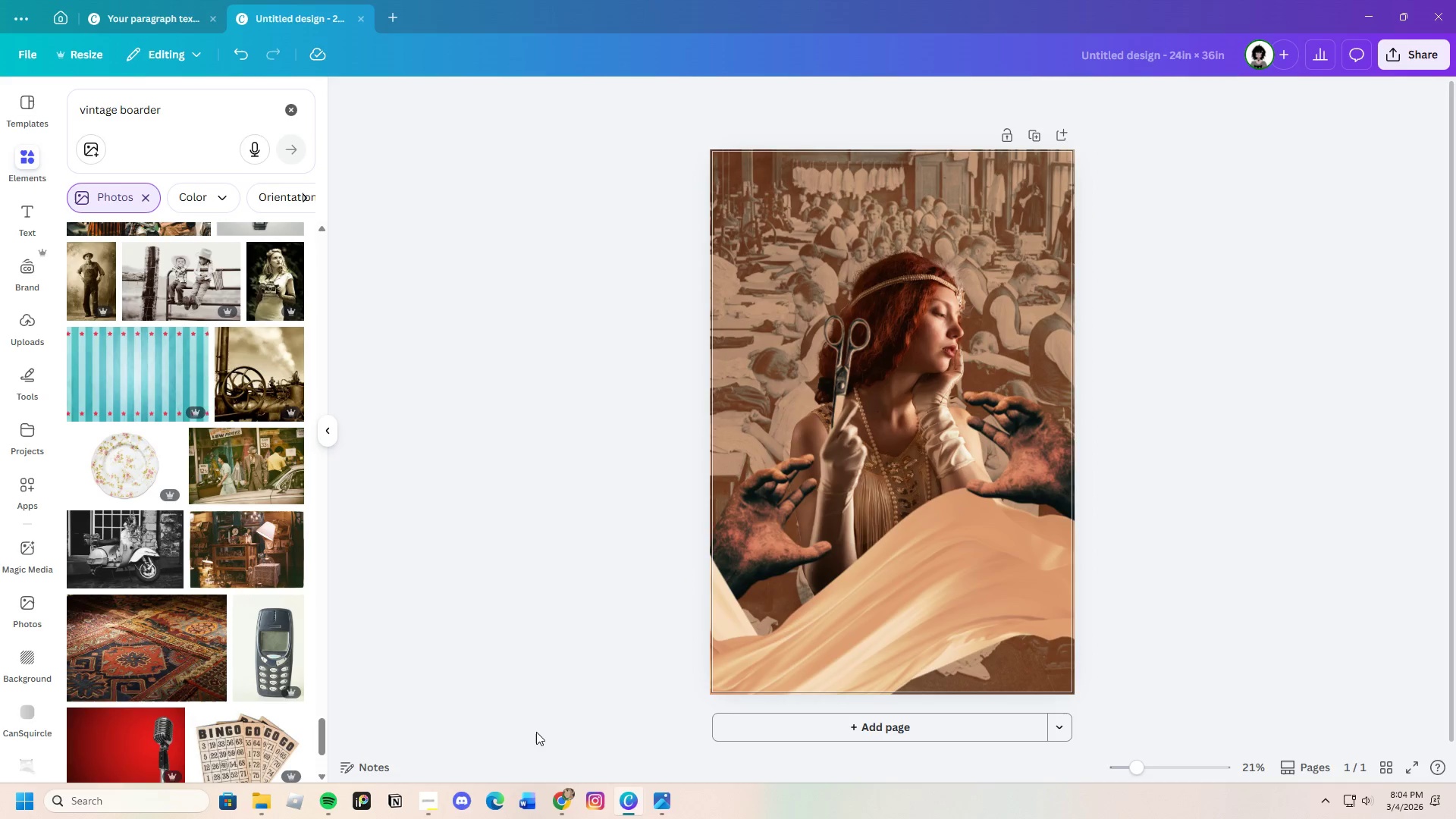 
scroll: coordinate [547, 672], scroll_direction: down, amount: 3.0
 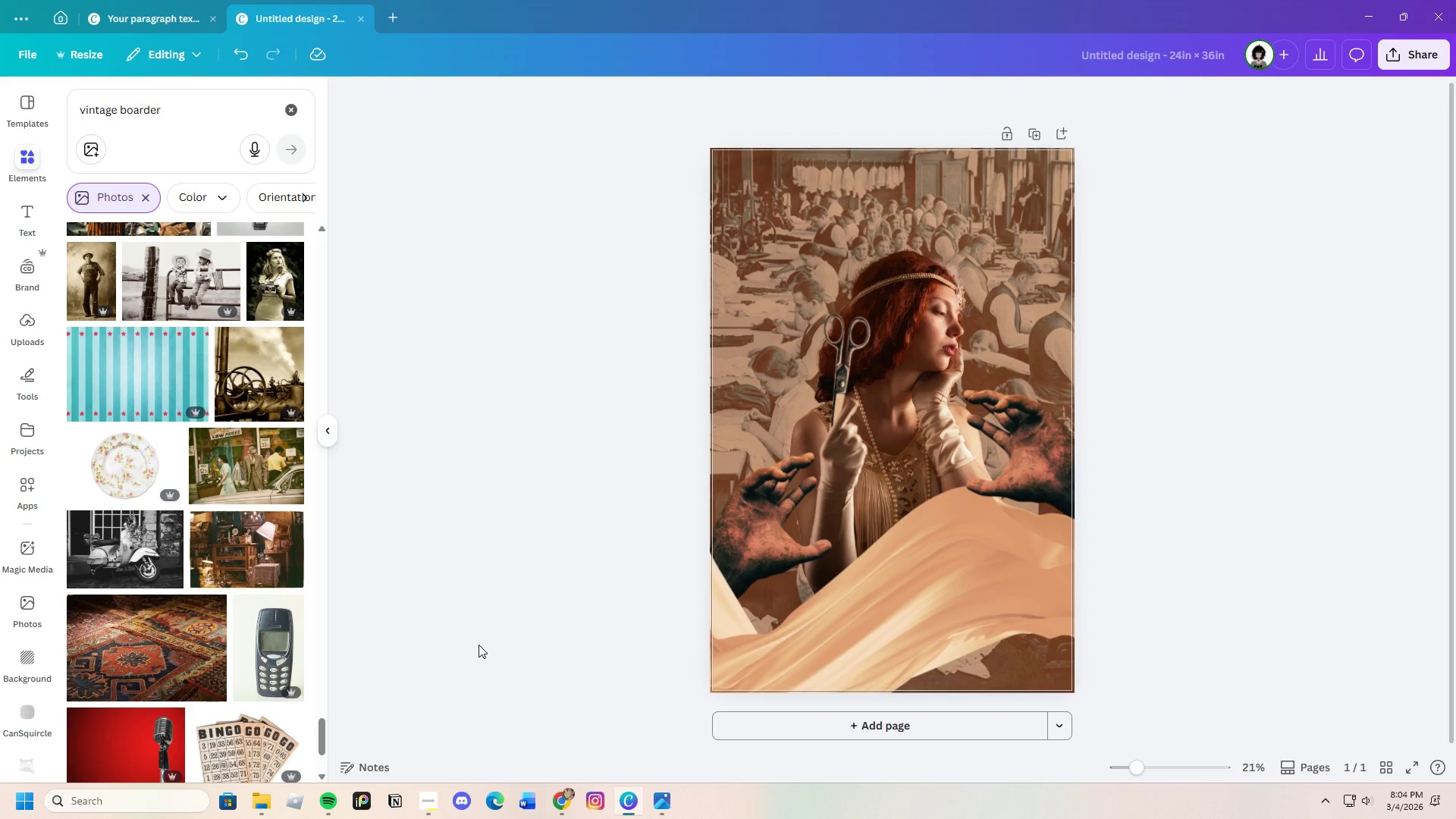 
wait(8.43)
 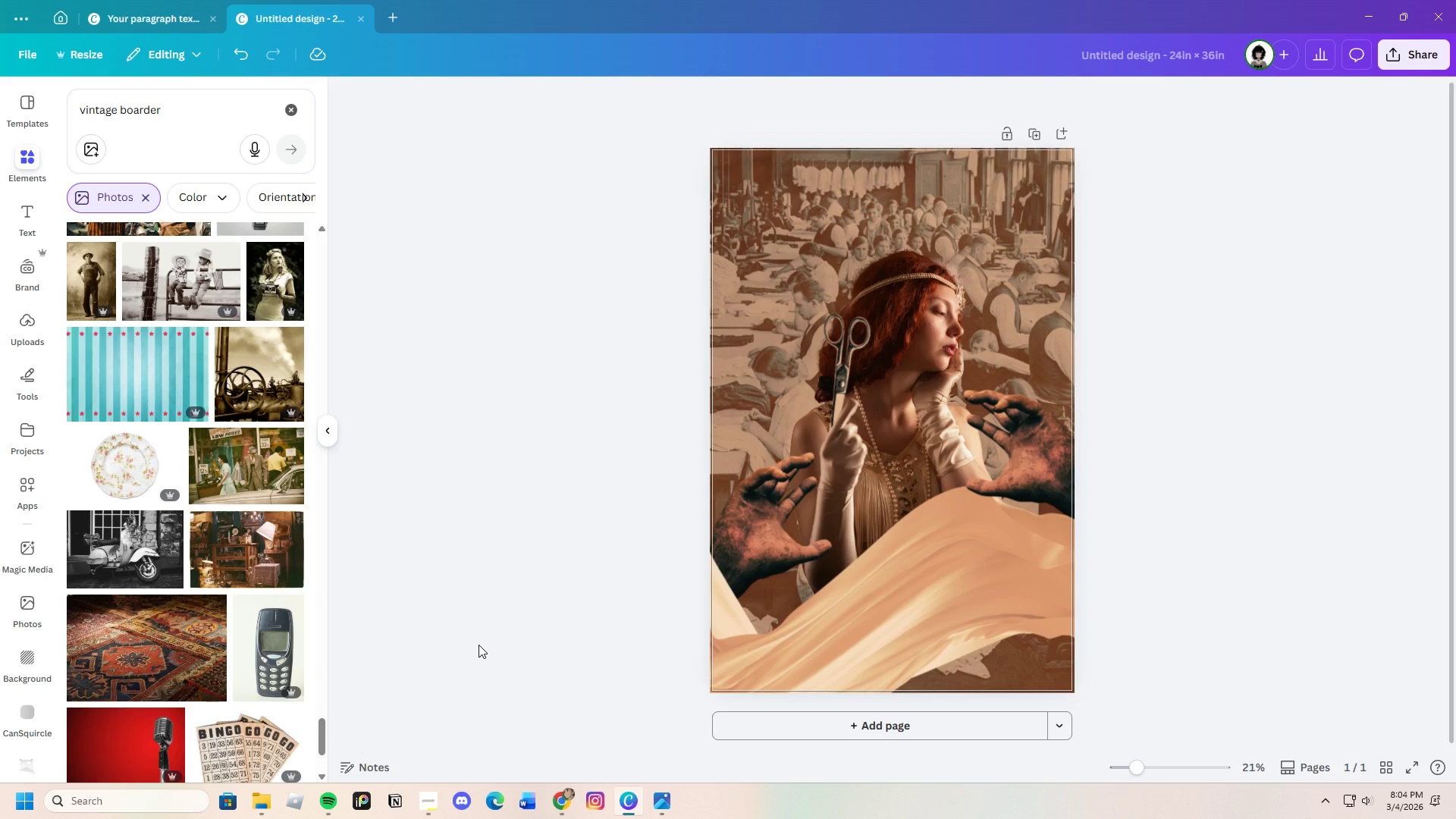 
left_click_drag(start_coordinate=[178, 114], to_coordinate=[0, 114])
 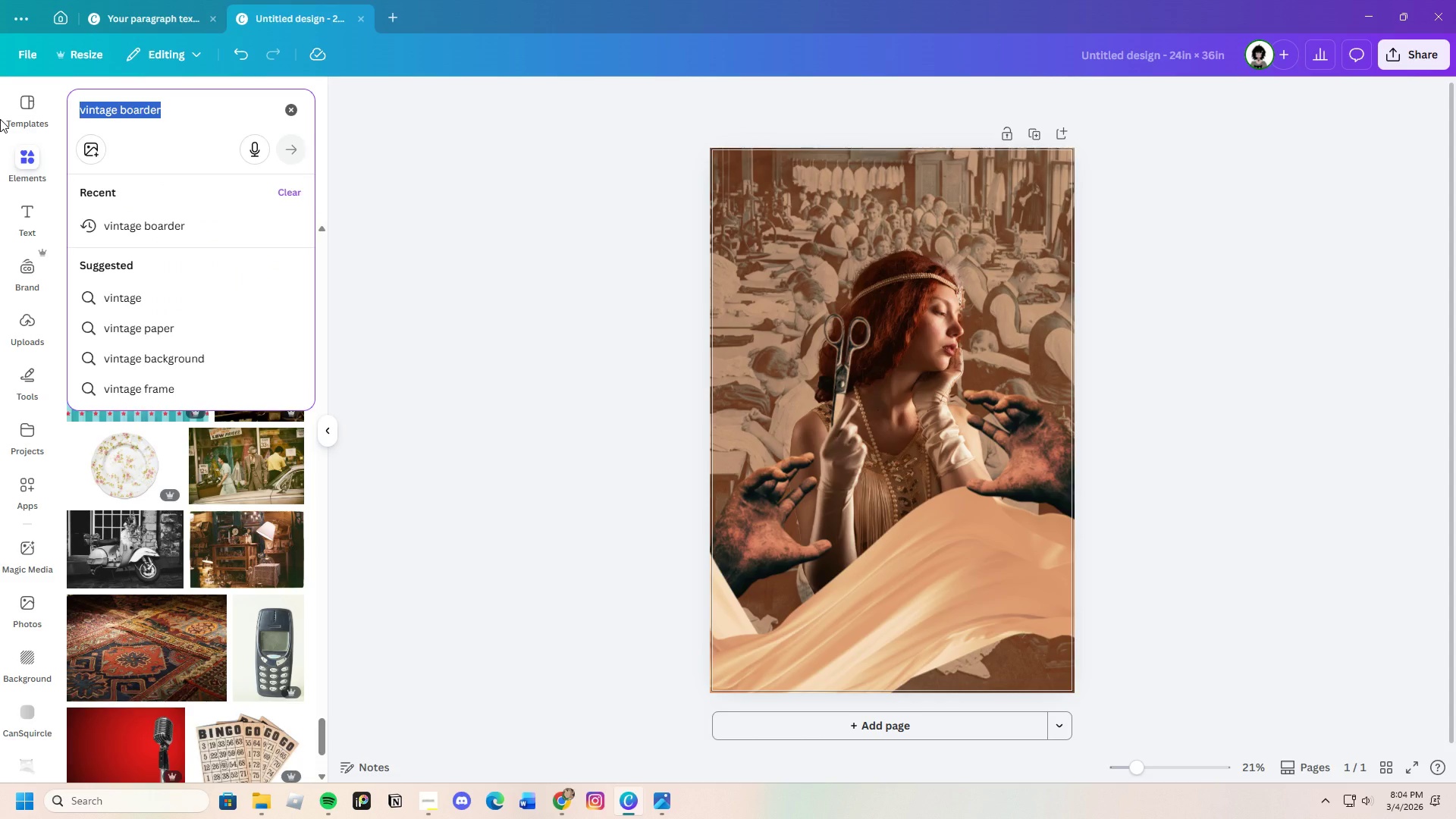 
key(Backspace)
type(shadow boarder)
 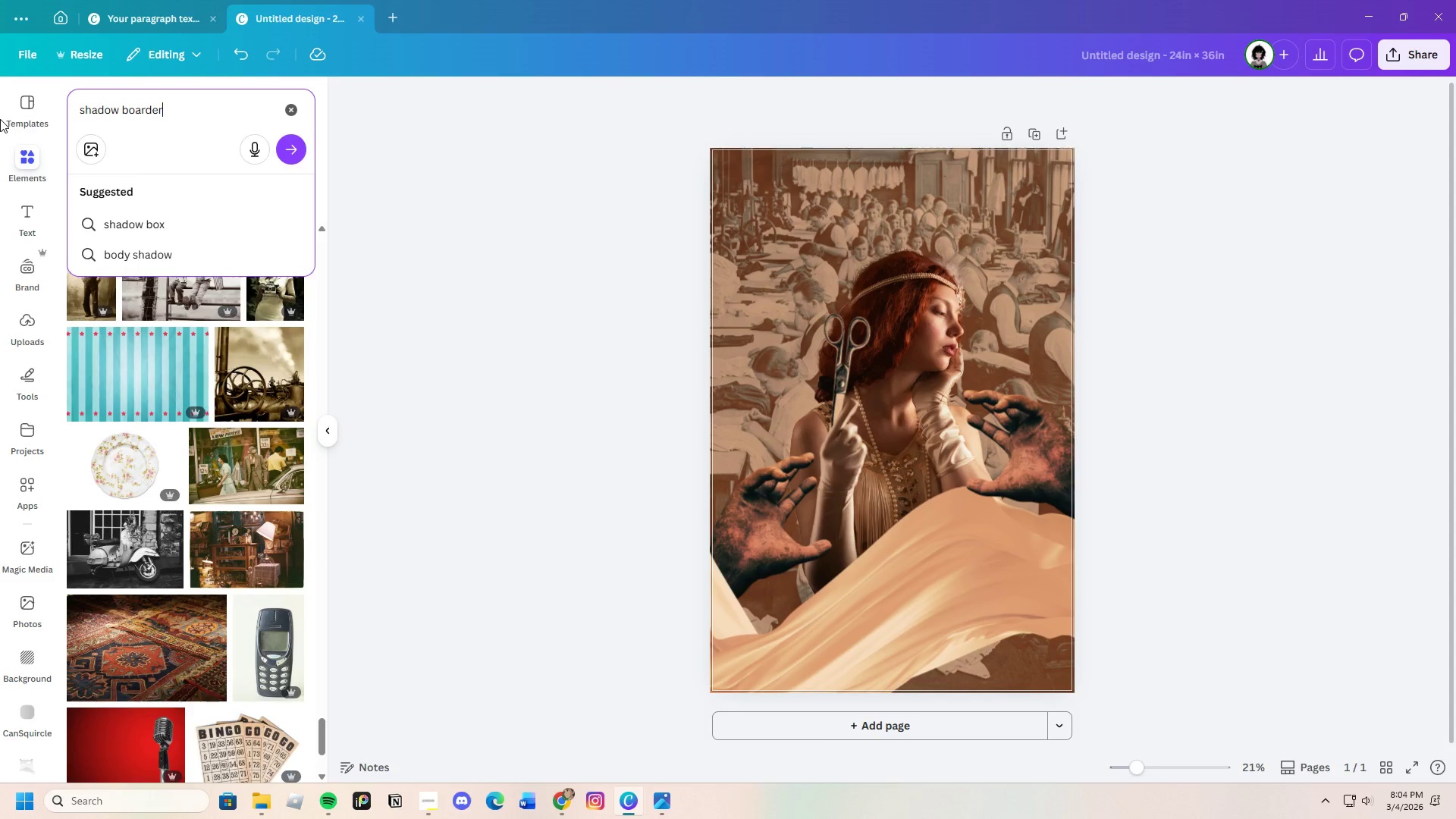 
key(Enter)
 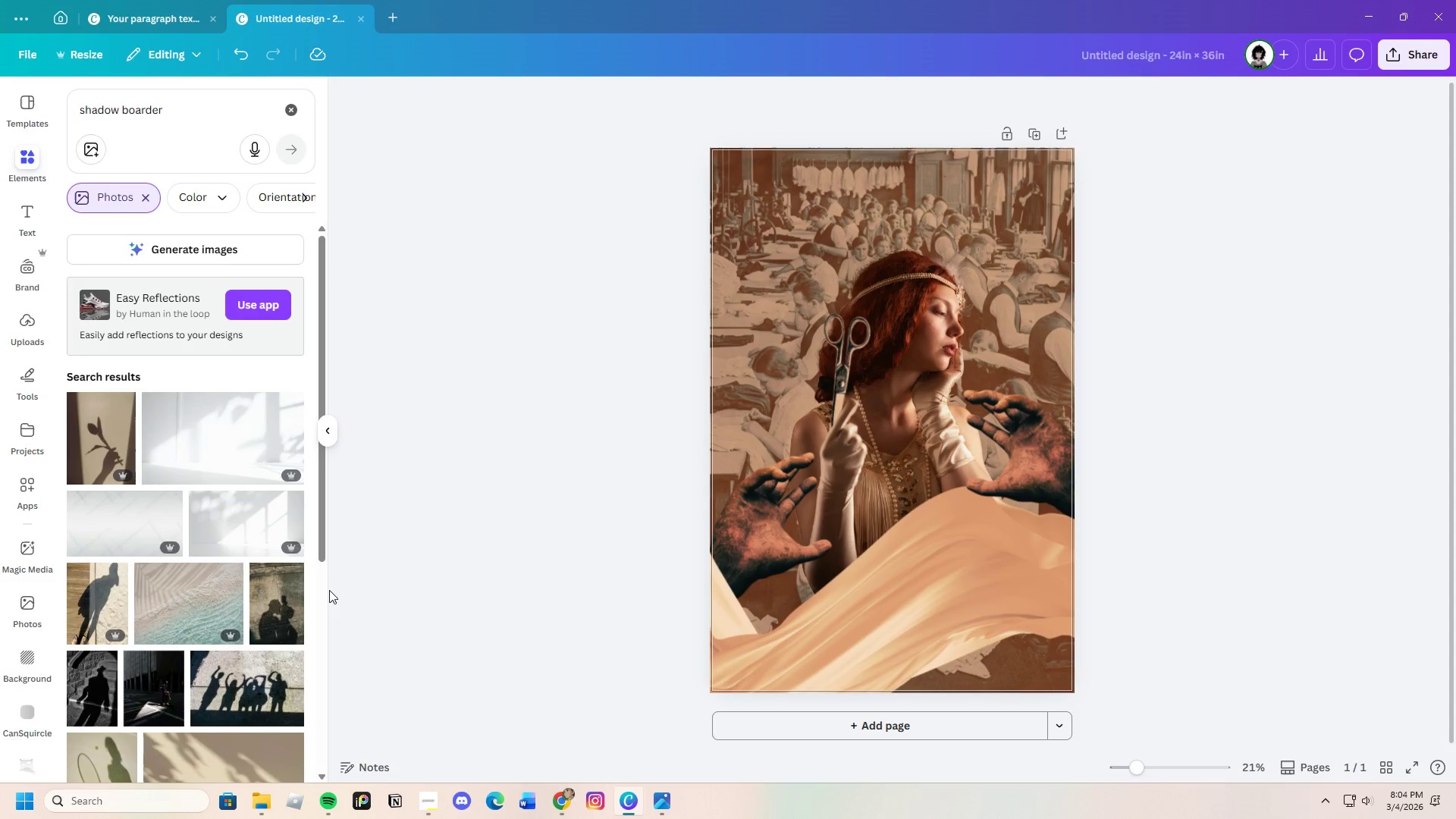 
scroll: coordinate [257, 606], scroll_direction: down, amount: 18.0
 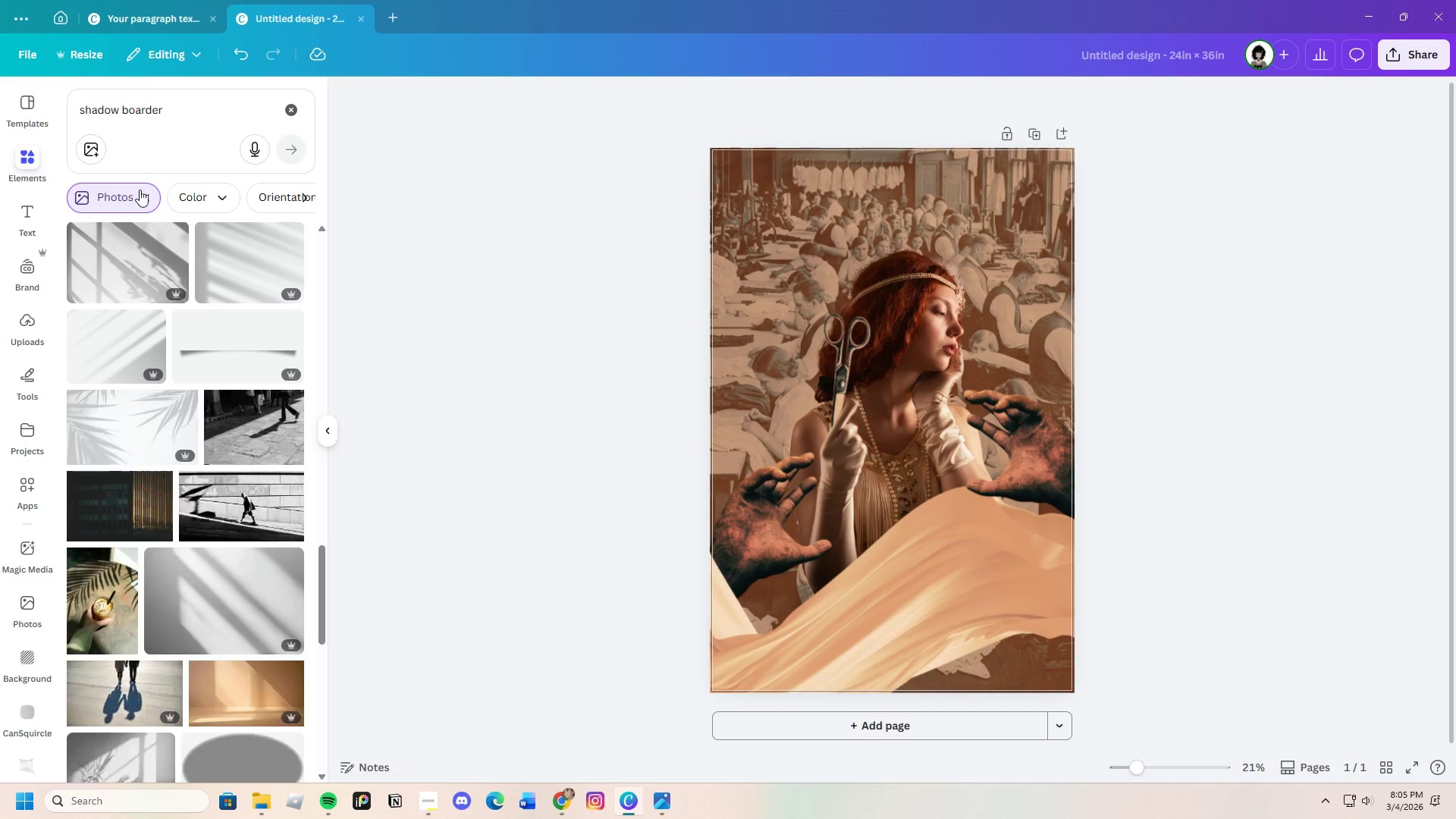 
left_click([143, 192])
 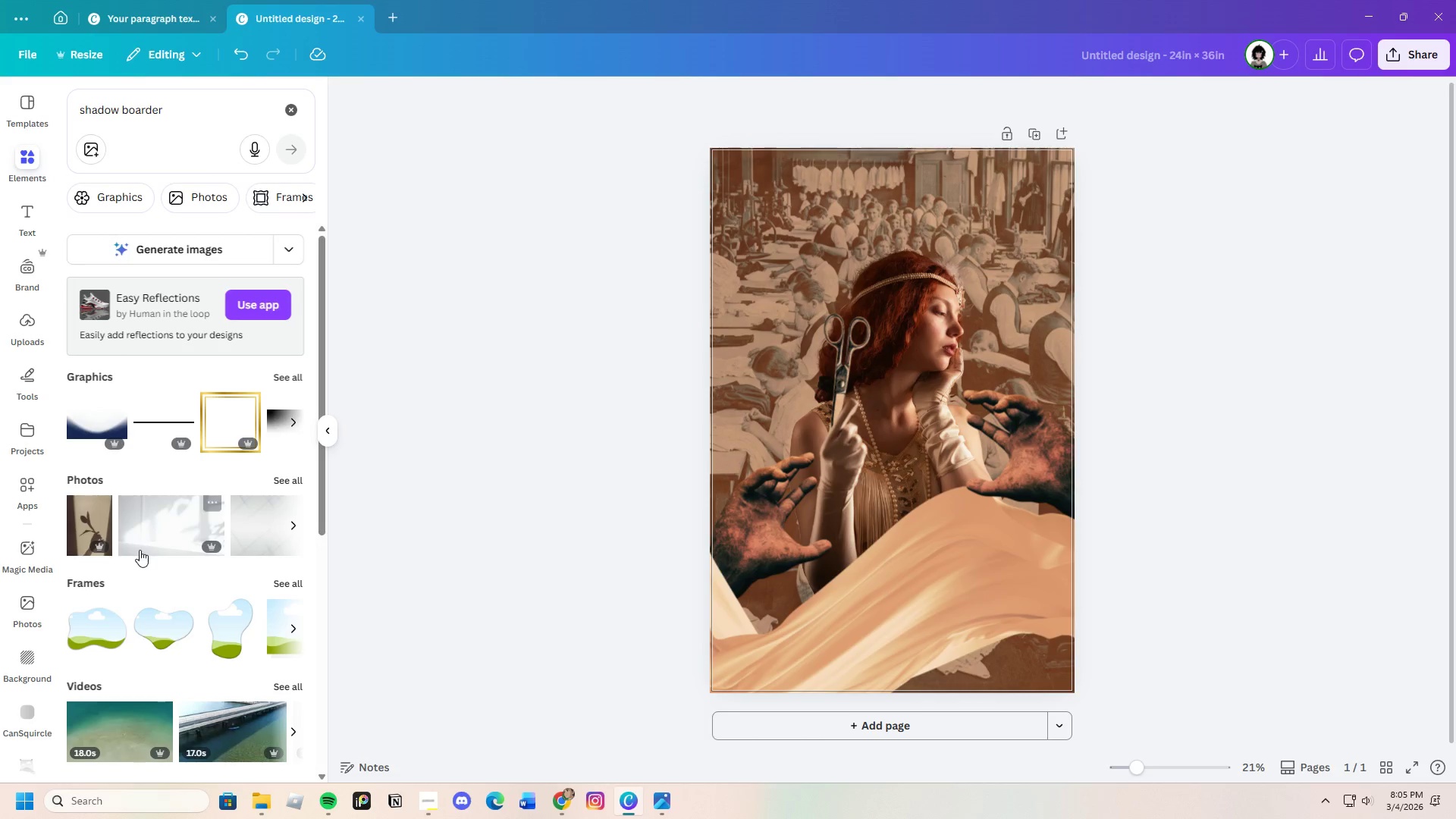 
scroll: coordinate [237, 593], scroll_direction: down, amount: 9.0
 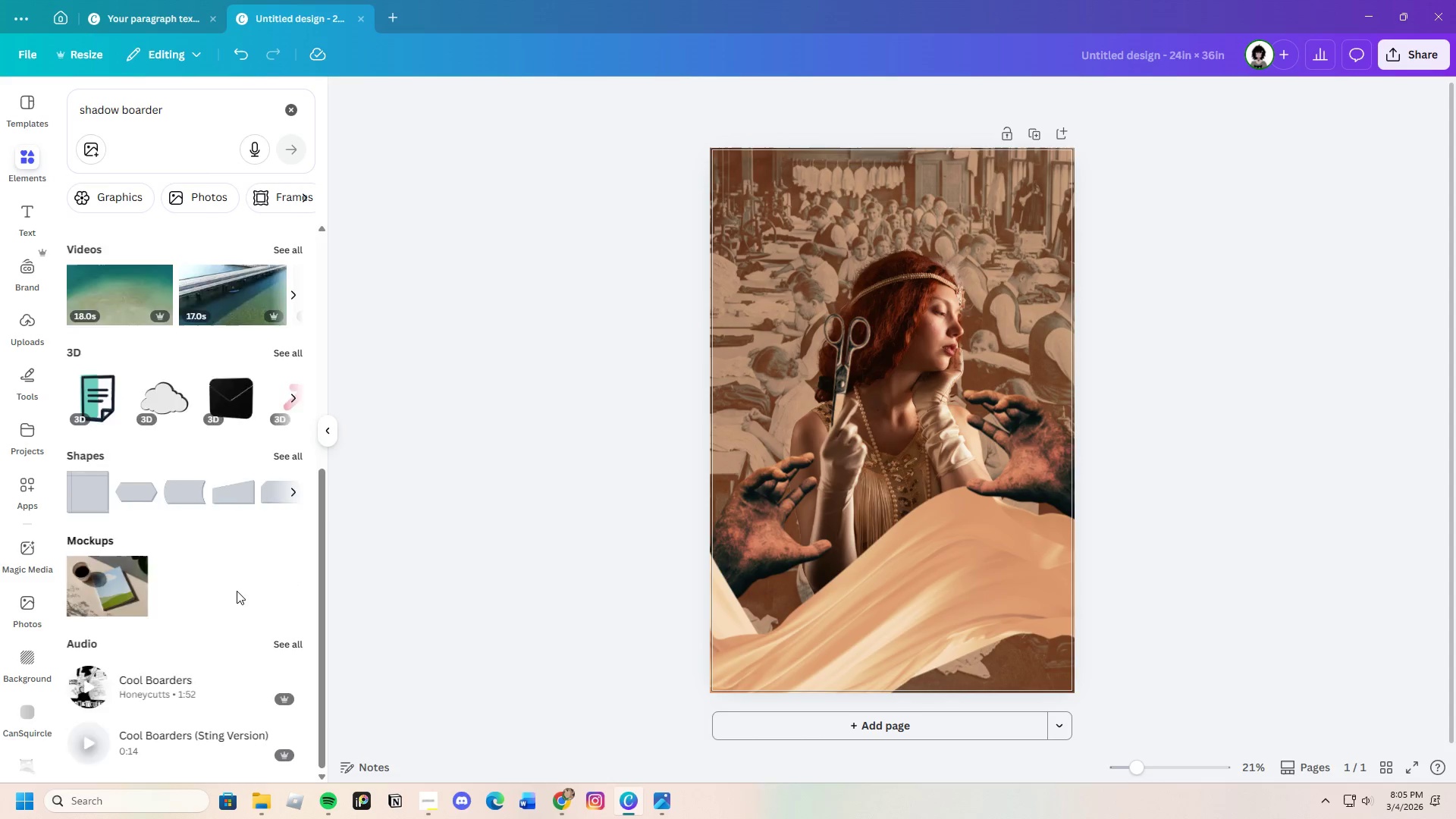 
scroll: coordinate [140, 366], scroll_direction: up, amount: 7.0
 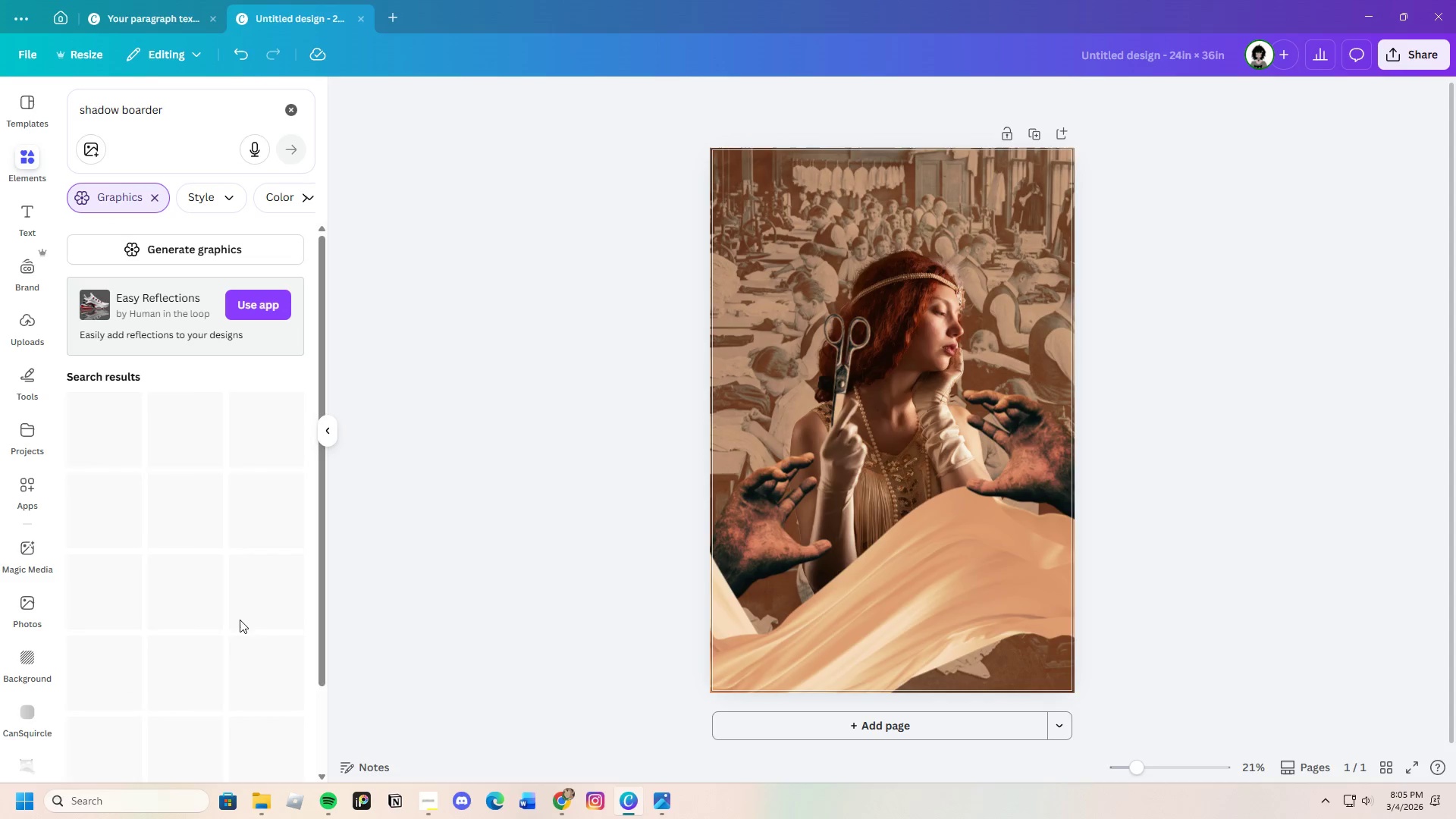 
scroll: coordinate [209, 619], scroll_direction: down, amount: 5.0
 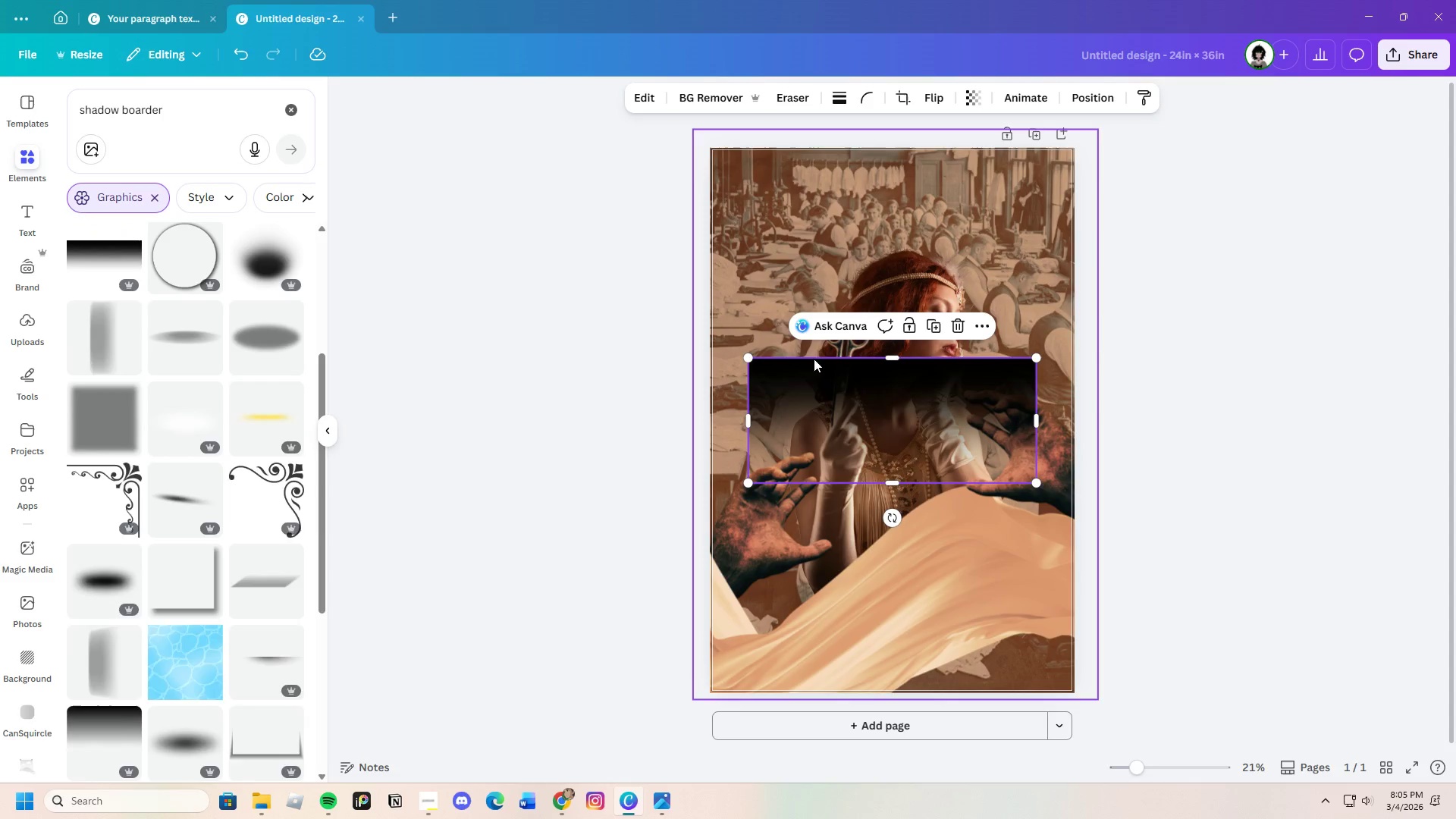 
left_click_drag(start_coordinate=[896, 410], to_coordinate=[856, 188])
 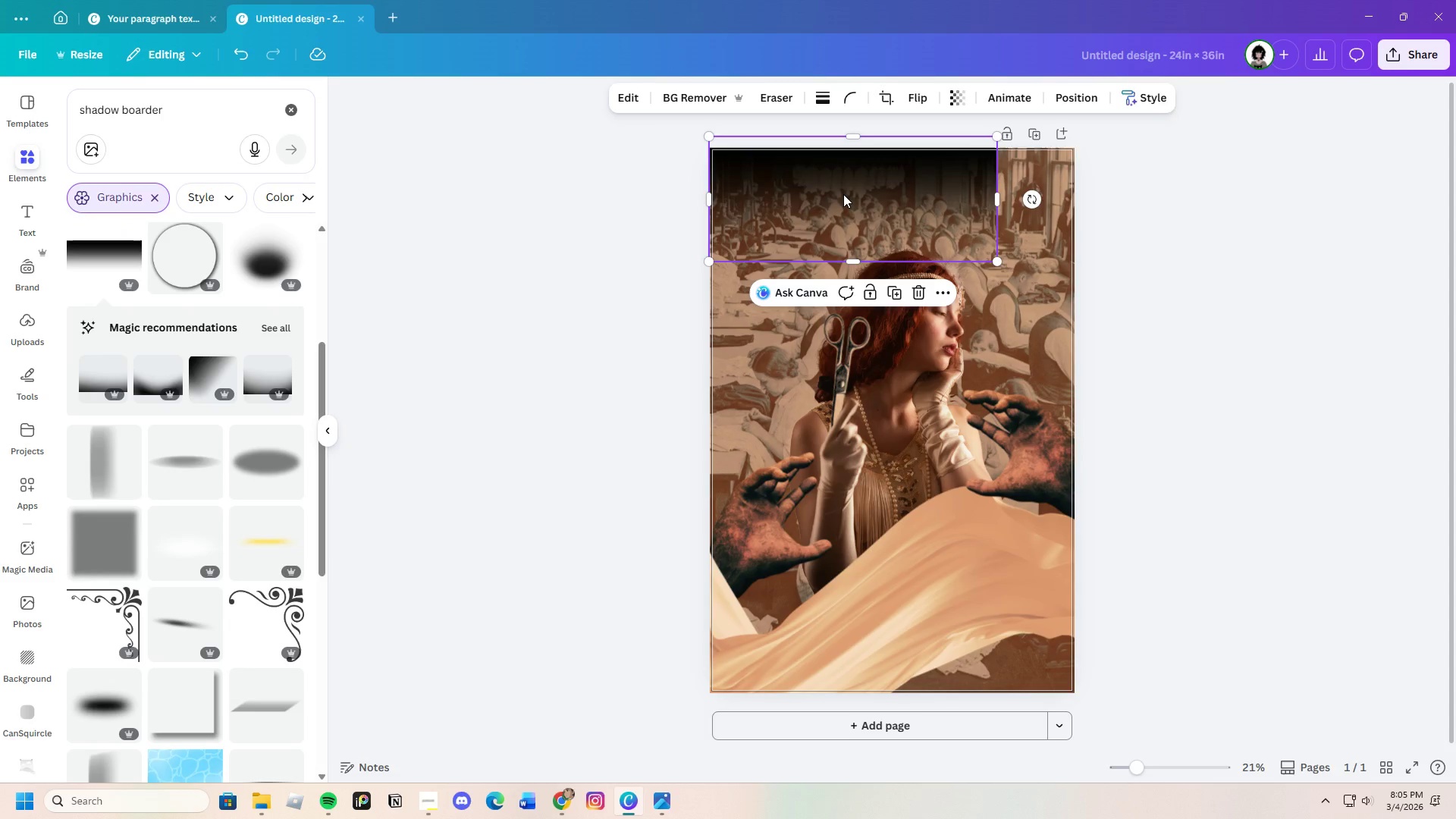 
left_click_drag(start_coordinate=[843, 194], to_coordinate=[833, 186])
 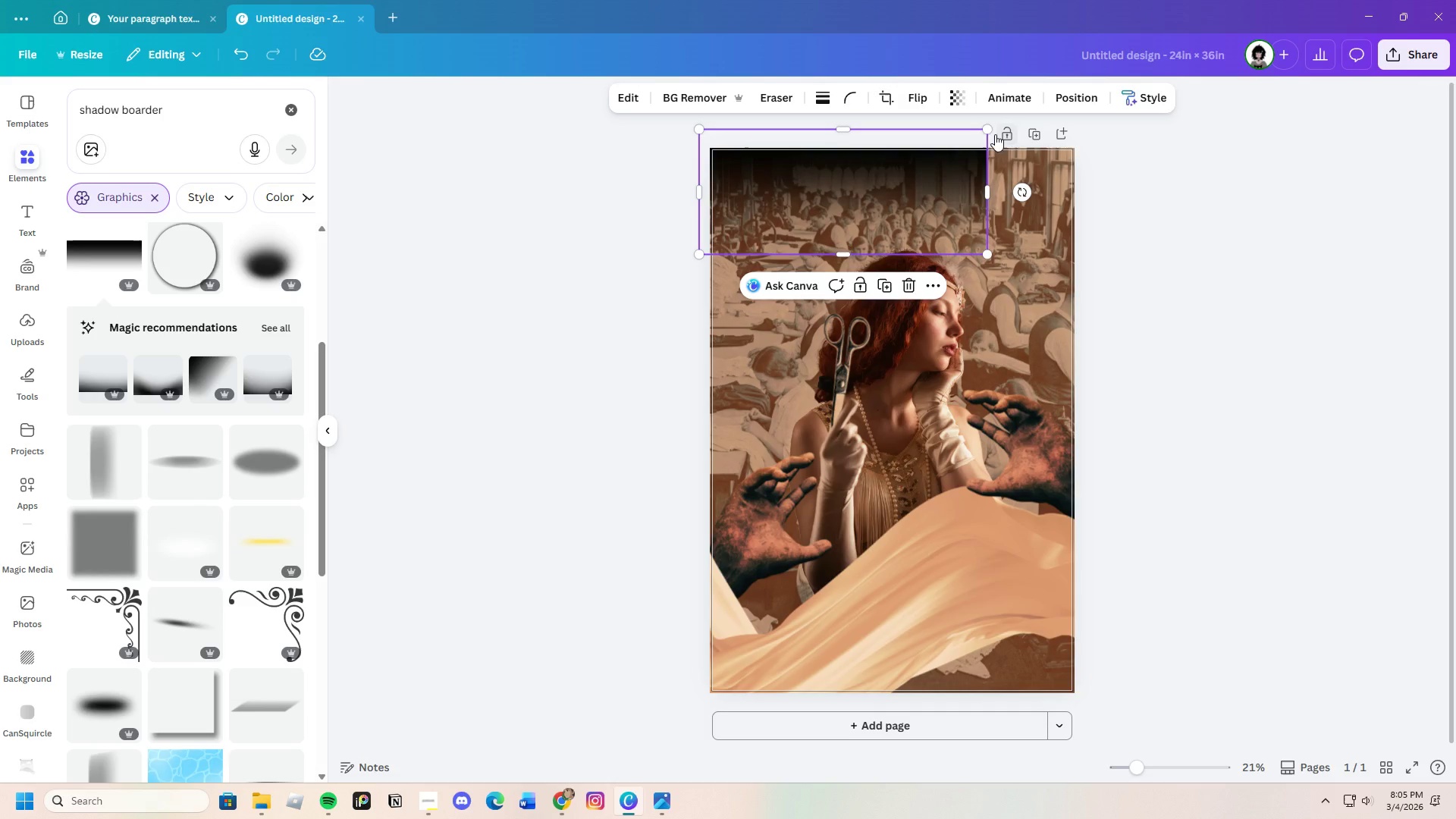 
left_click_drag(start_coordinate=[991, 127], to_coordinate=[1122, 133])
 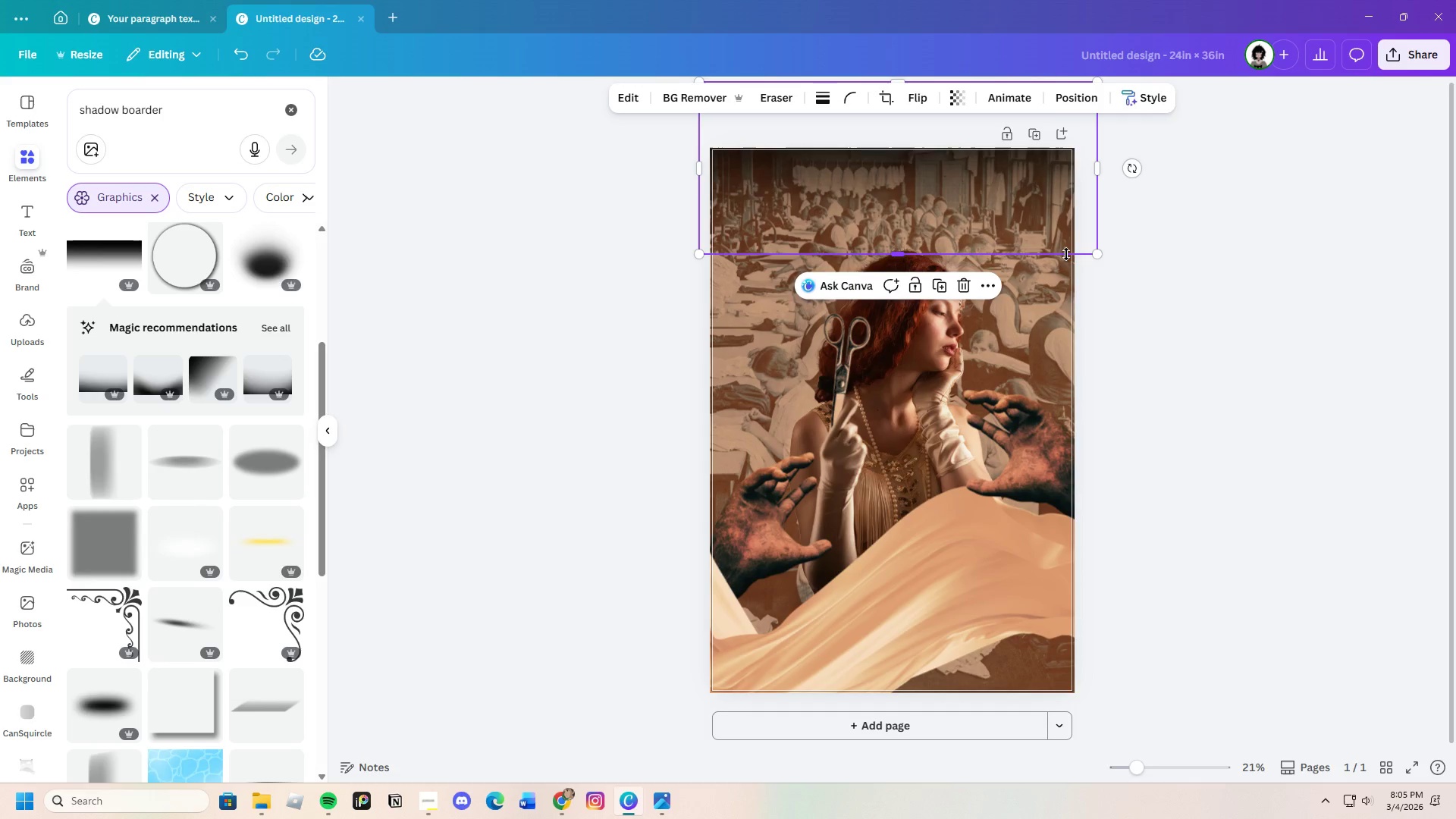 
key(Control+C)
 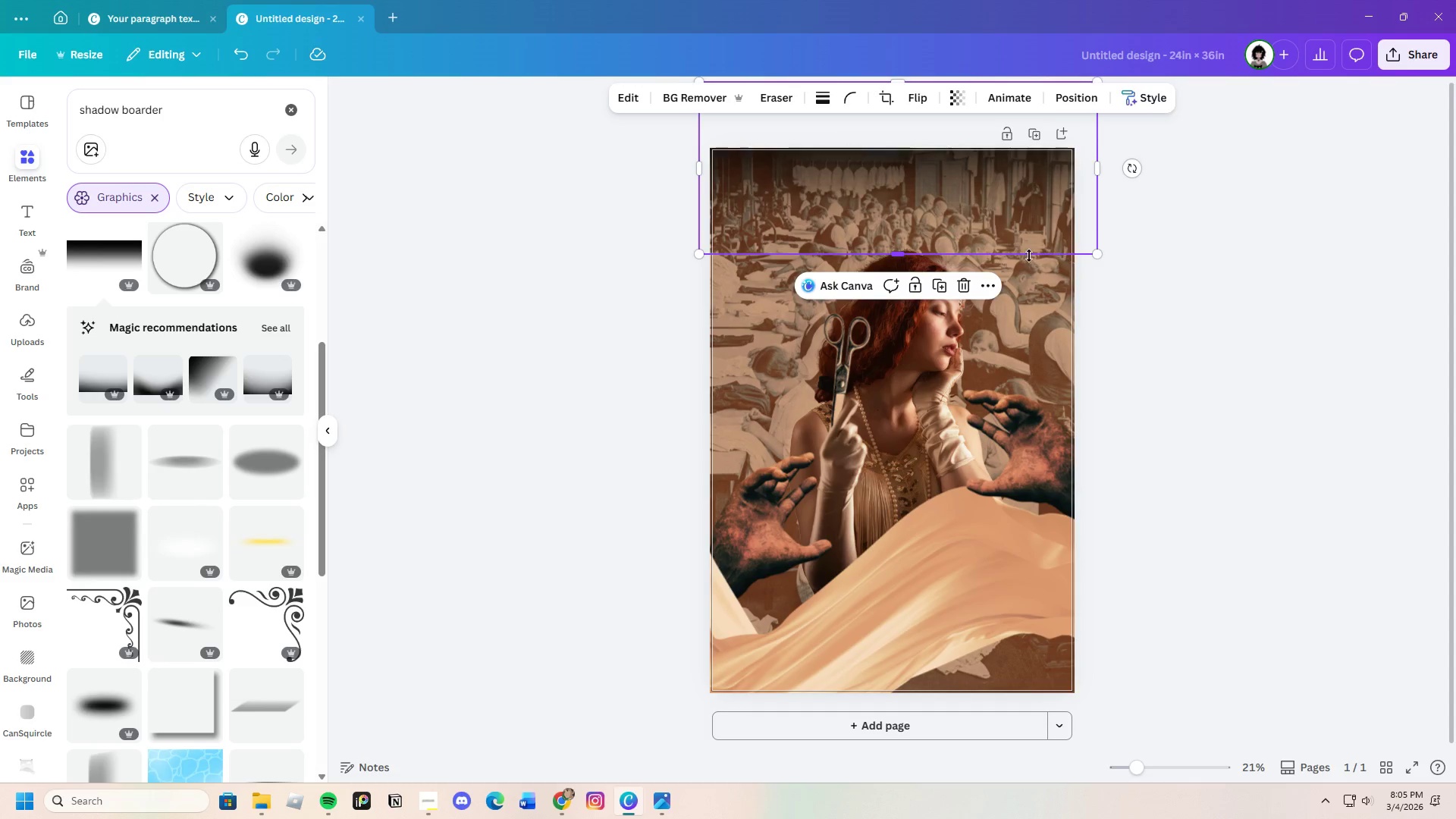 
key(Control+V)
 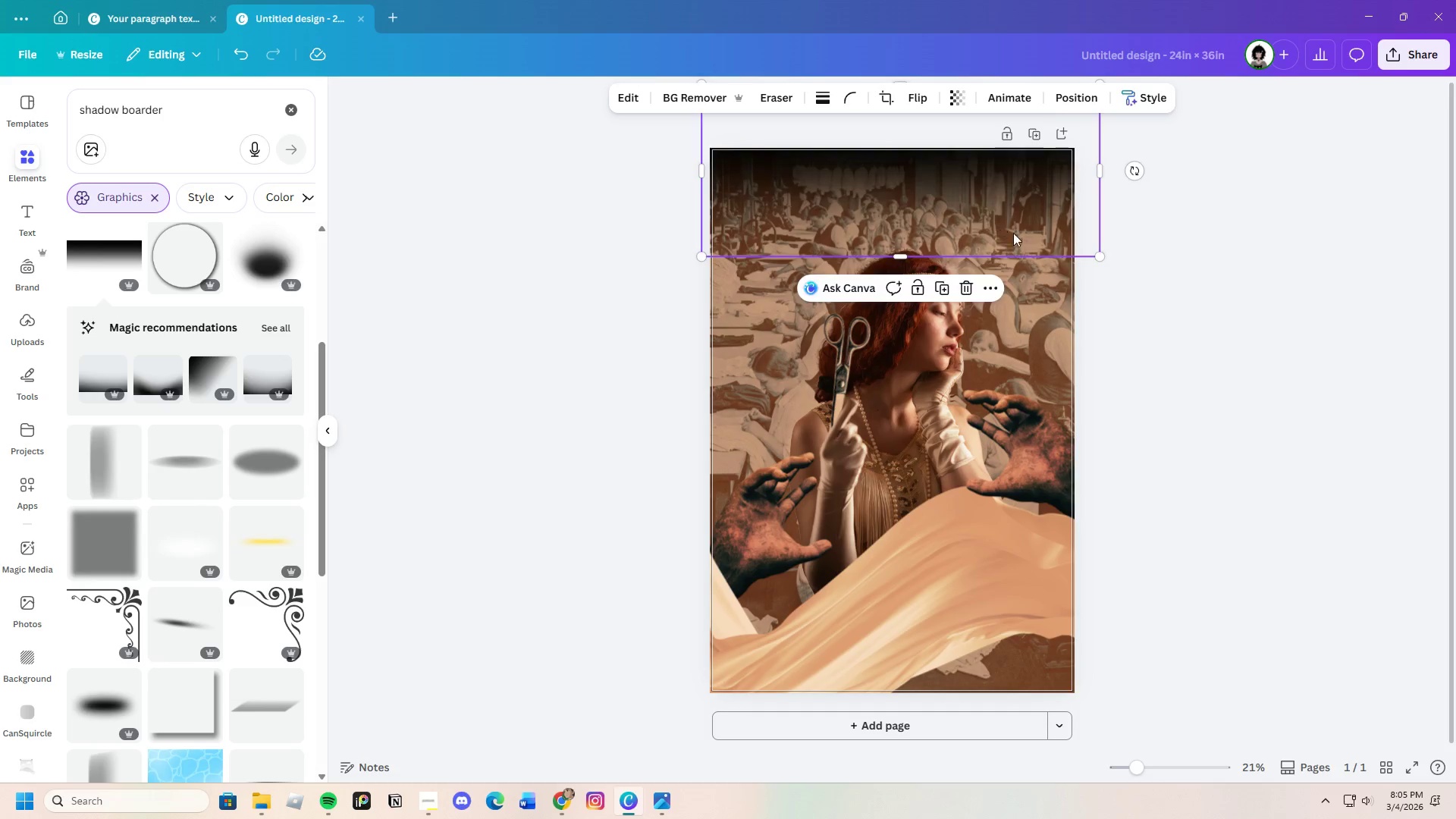 
left_click_drag(start_coordinate=[1001, 223], to_coordinate=[1031, 428])
 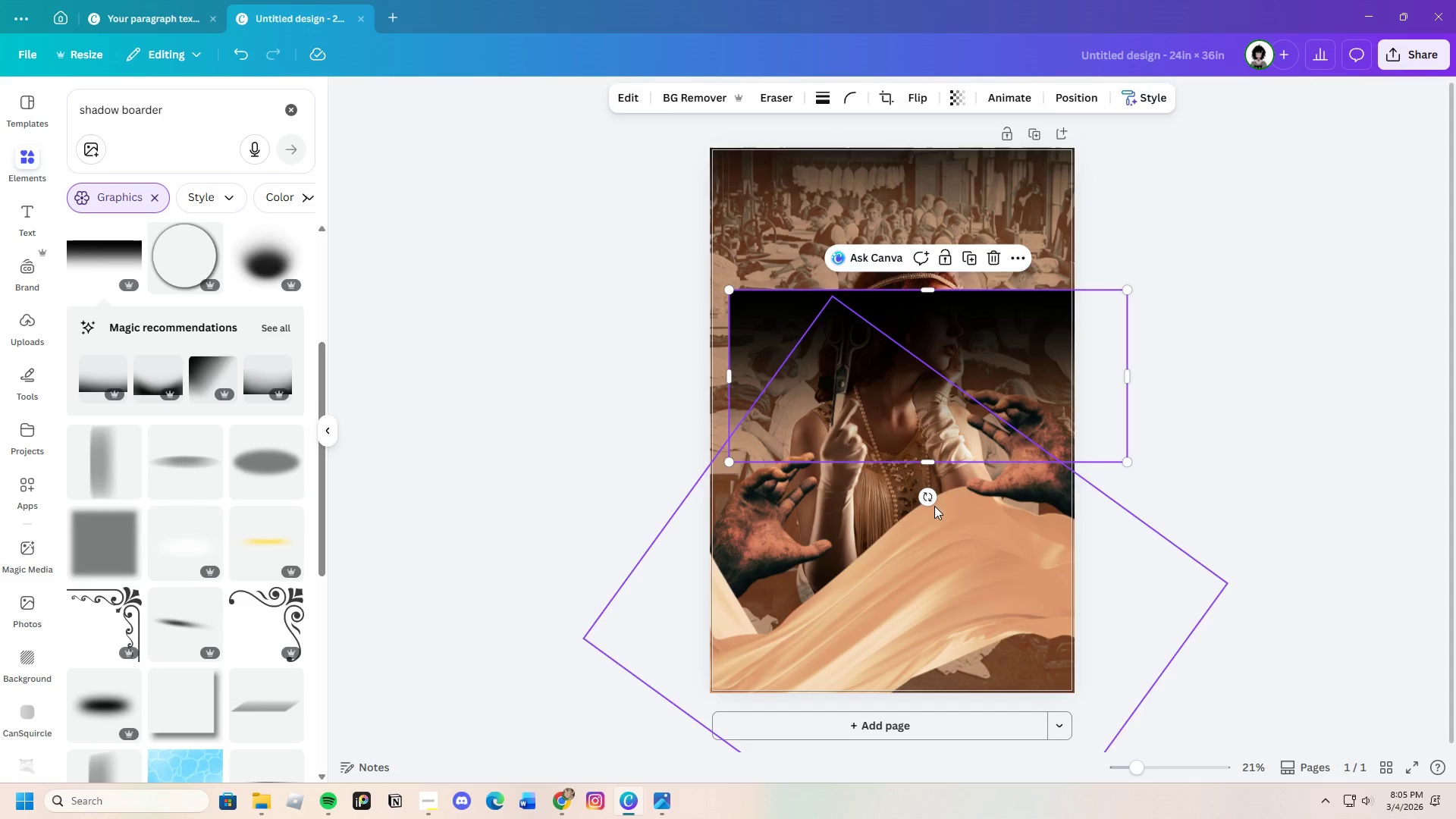 
left_click_drag(start_coordinate=[926, 500], to_coordinate=[869, 375])
 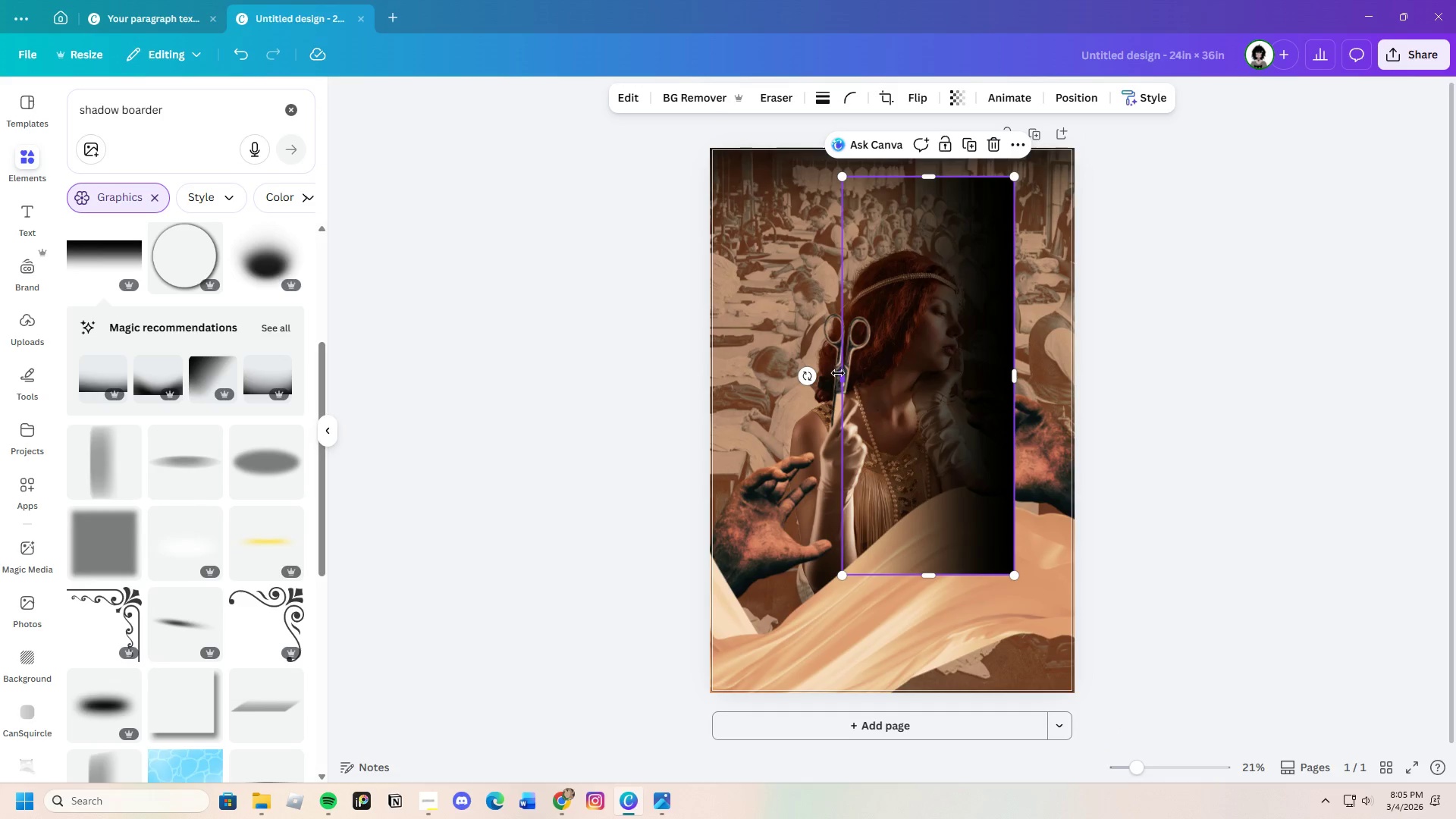 
mouse_move([849, 380])
 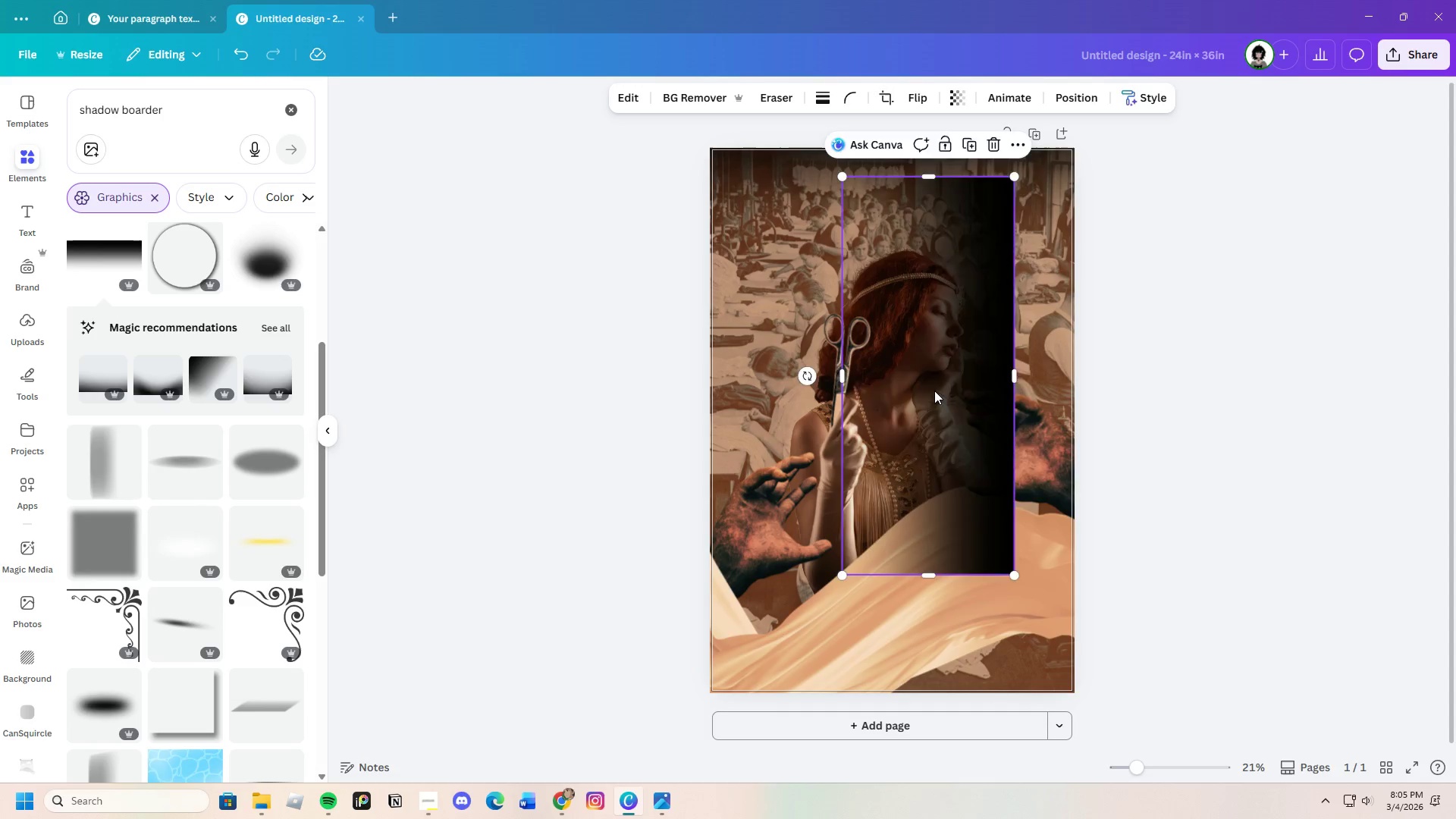 
left_click_drag(start_coordinate=[931, 391], to_coordinate=[1029, 363])
 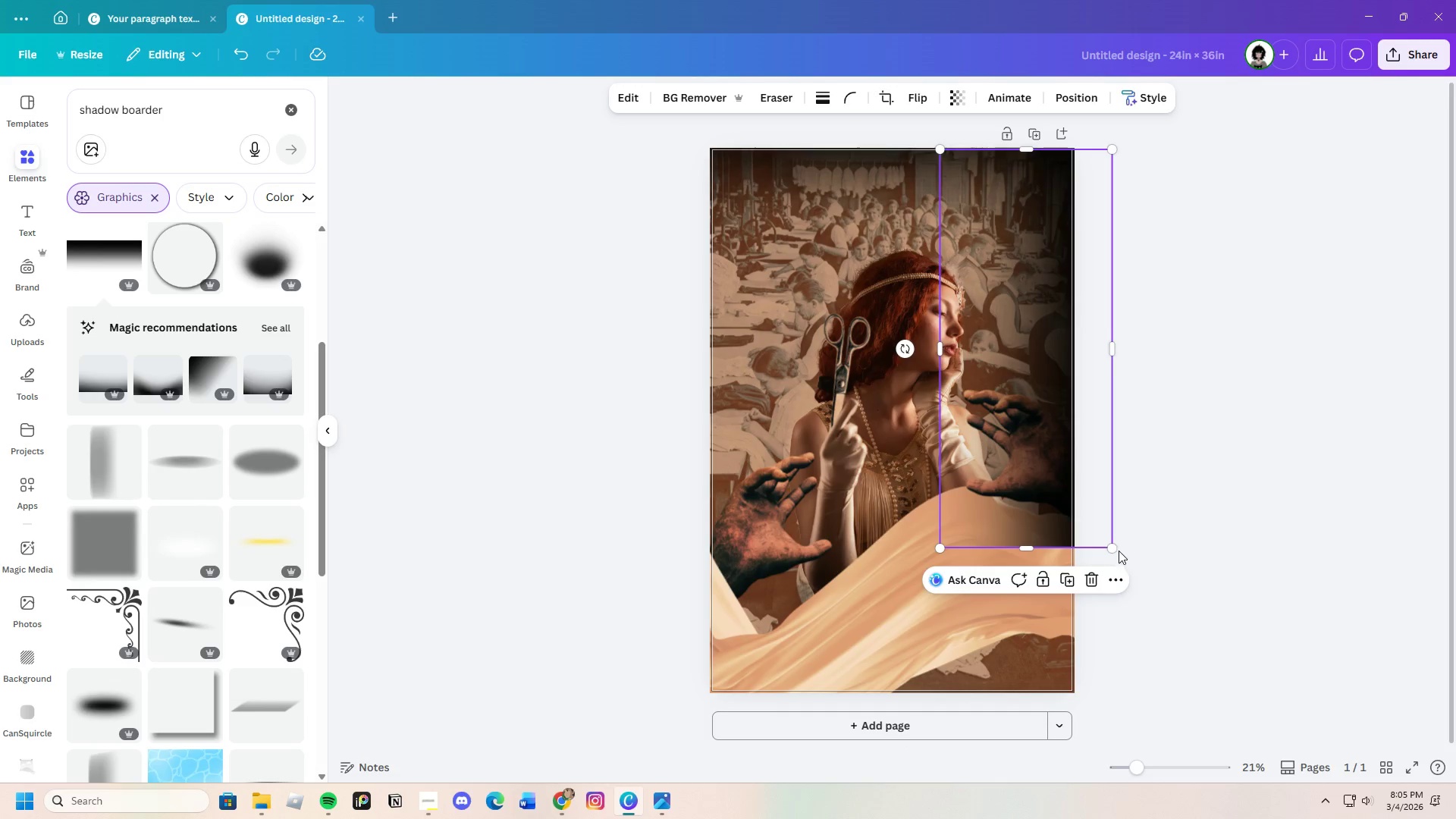 
left_click_drag(start_coordinate=[1115, 546], to_coordinate=[1230, 712])
 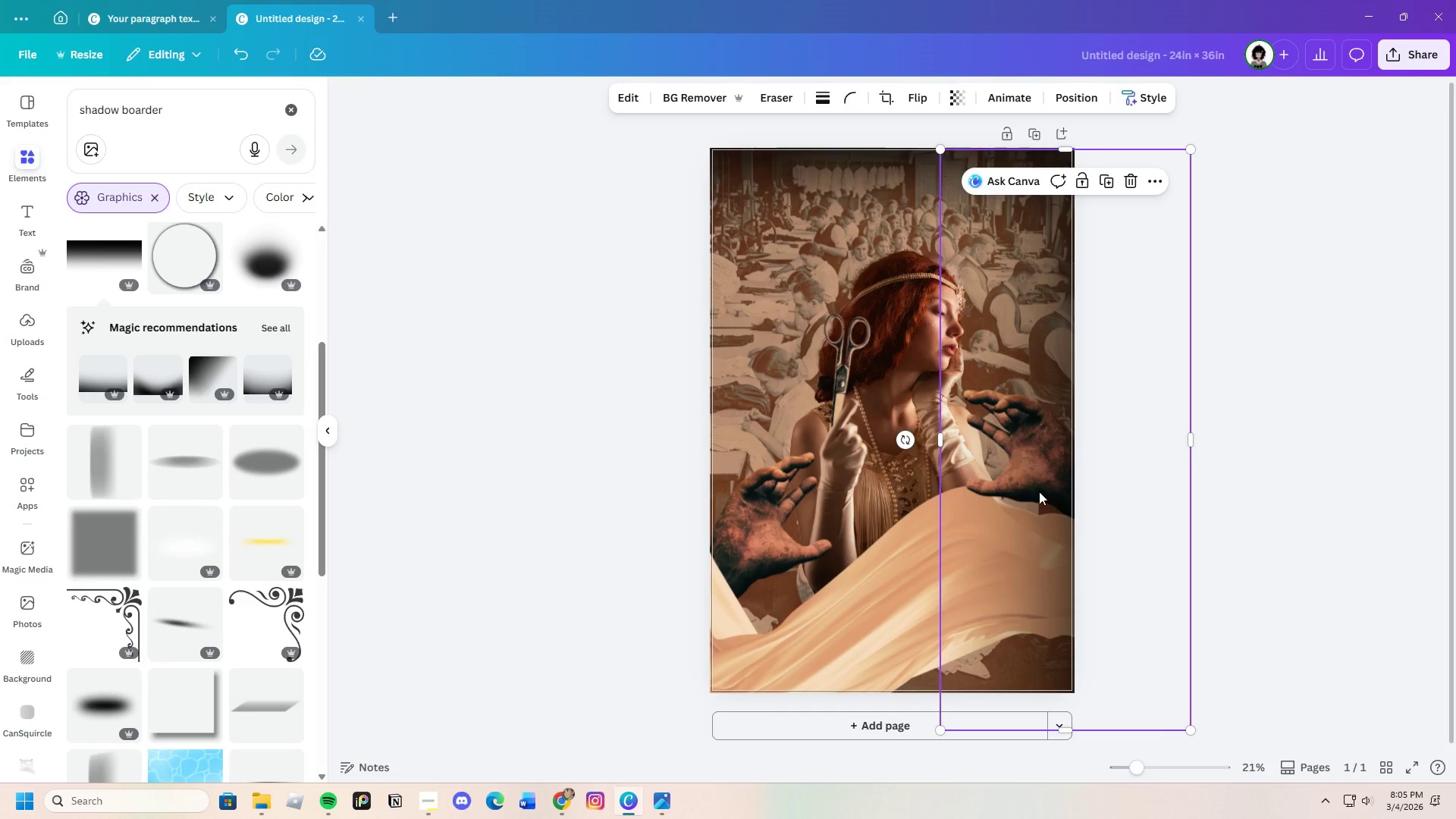 
left_click_drag(start_coordinate=[1035, 491], to_coordinate=[1015, 497])
 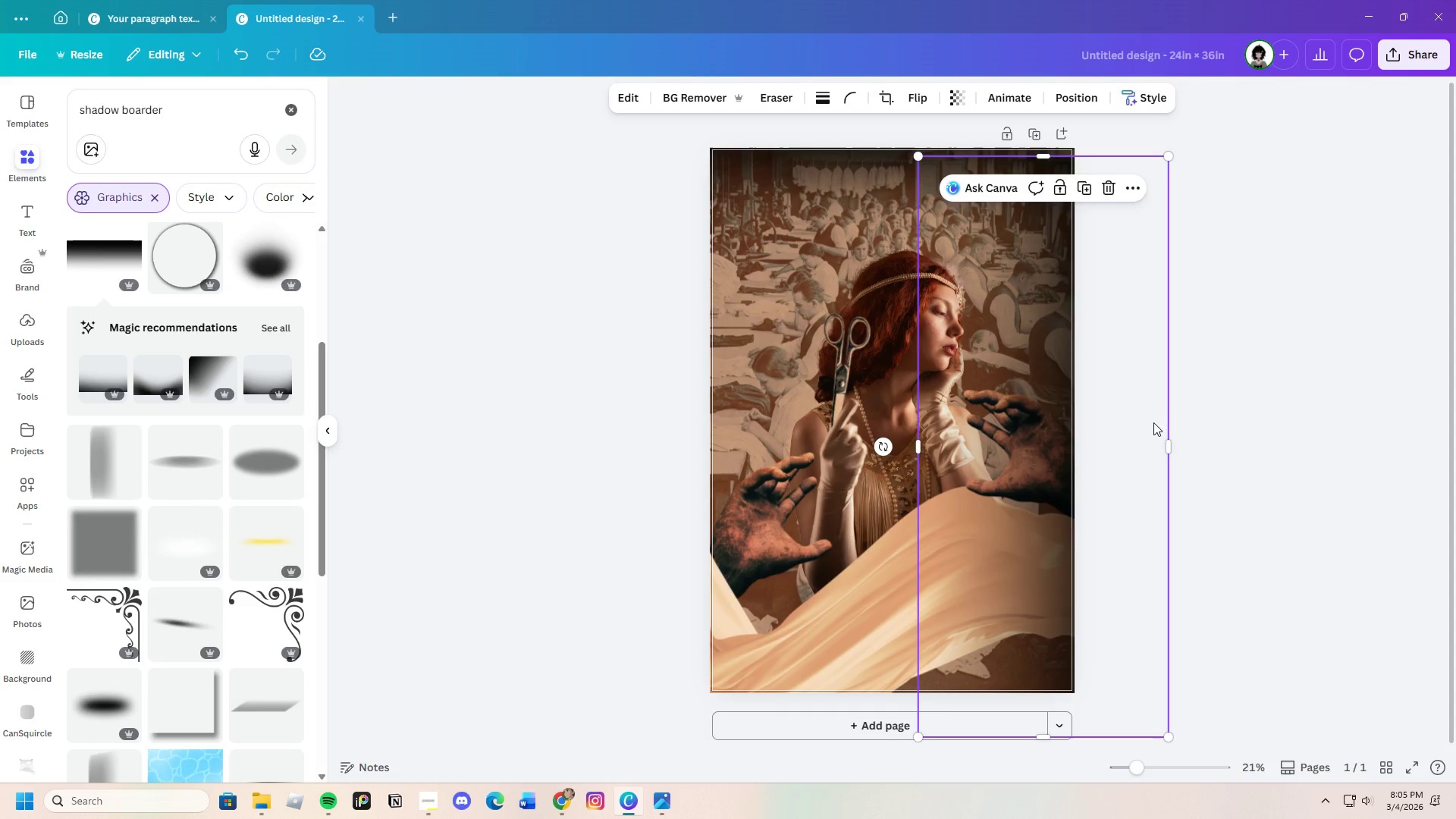 
key(Control+C)
 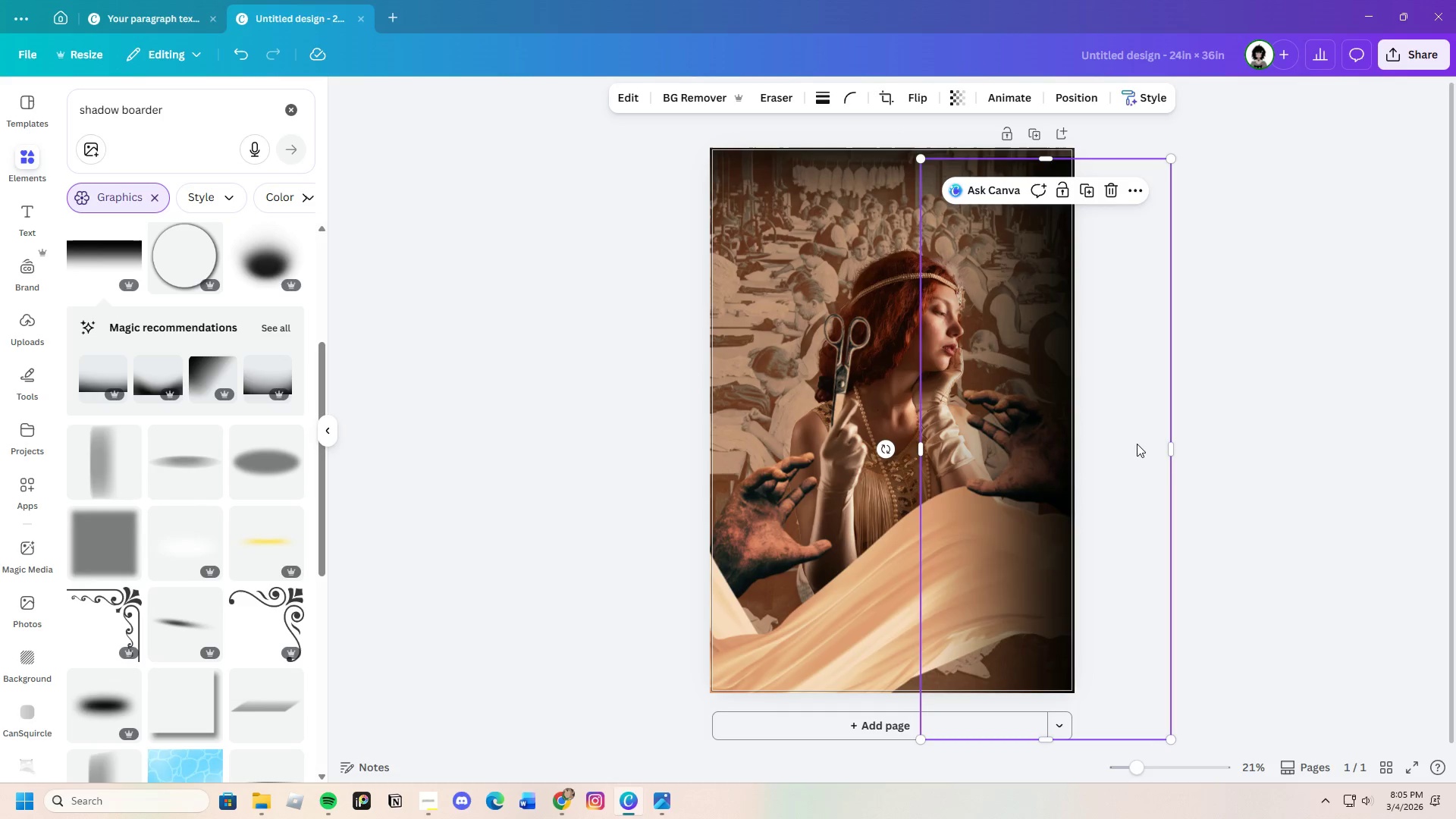 
key(Control+V)
 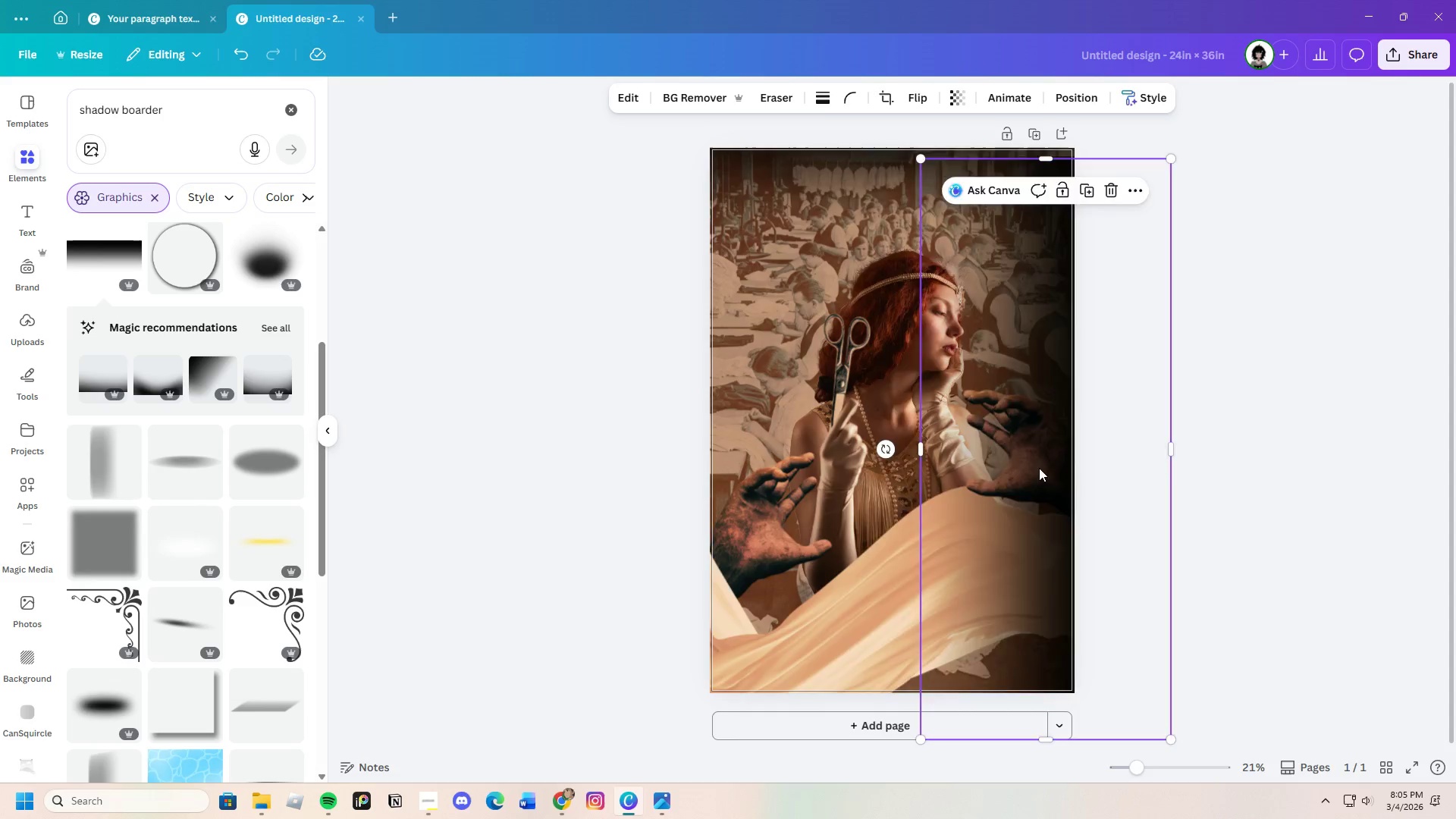 
left_click_drag(start_coordinate=[1068, 468], to_coordinate=[714, 425])
 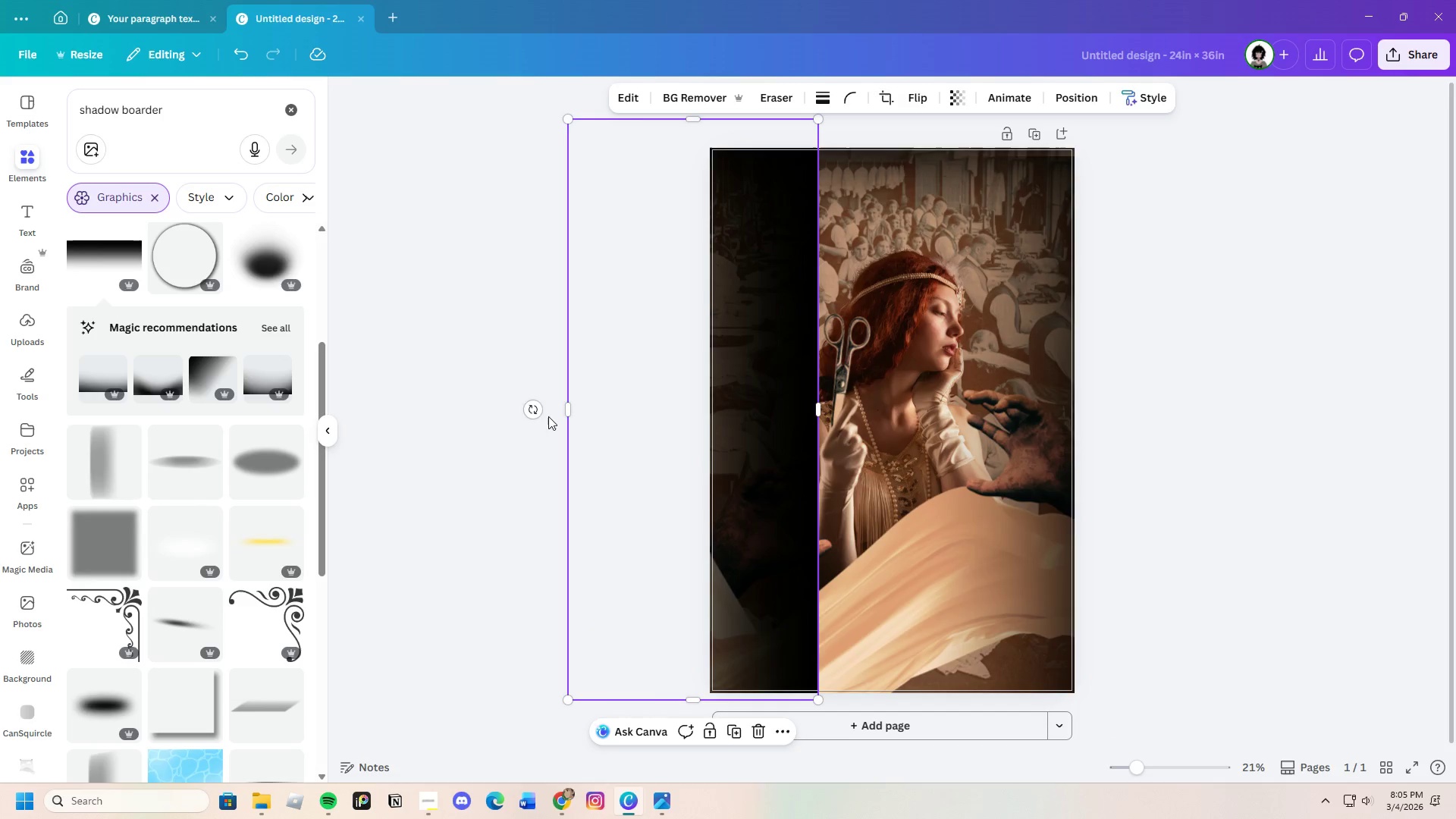 
left_click_drag(start_coordinate=[530, 413], to_coordinate=[887, 405])
 